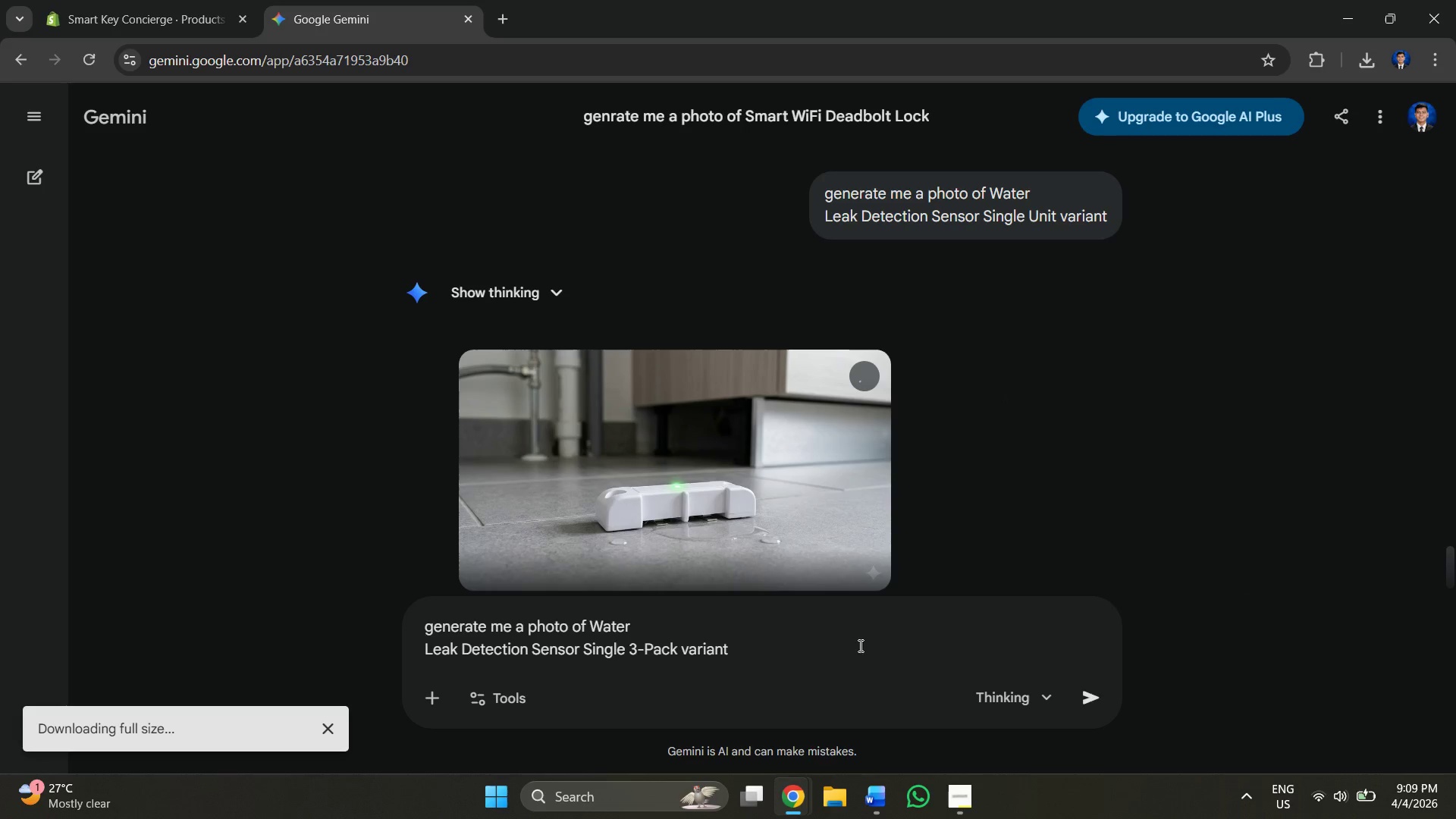 
left_click([1096, 714])
 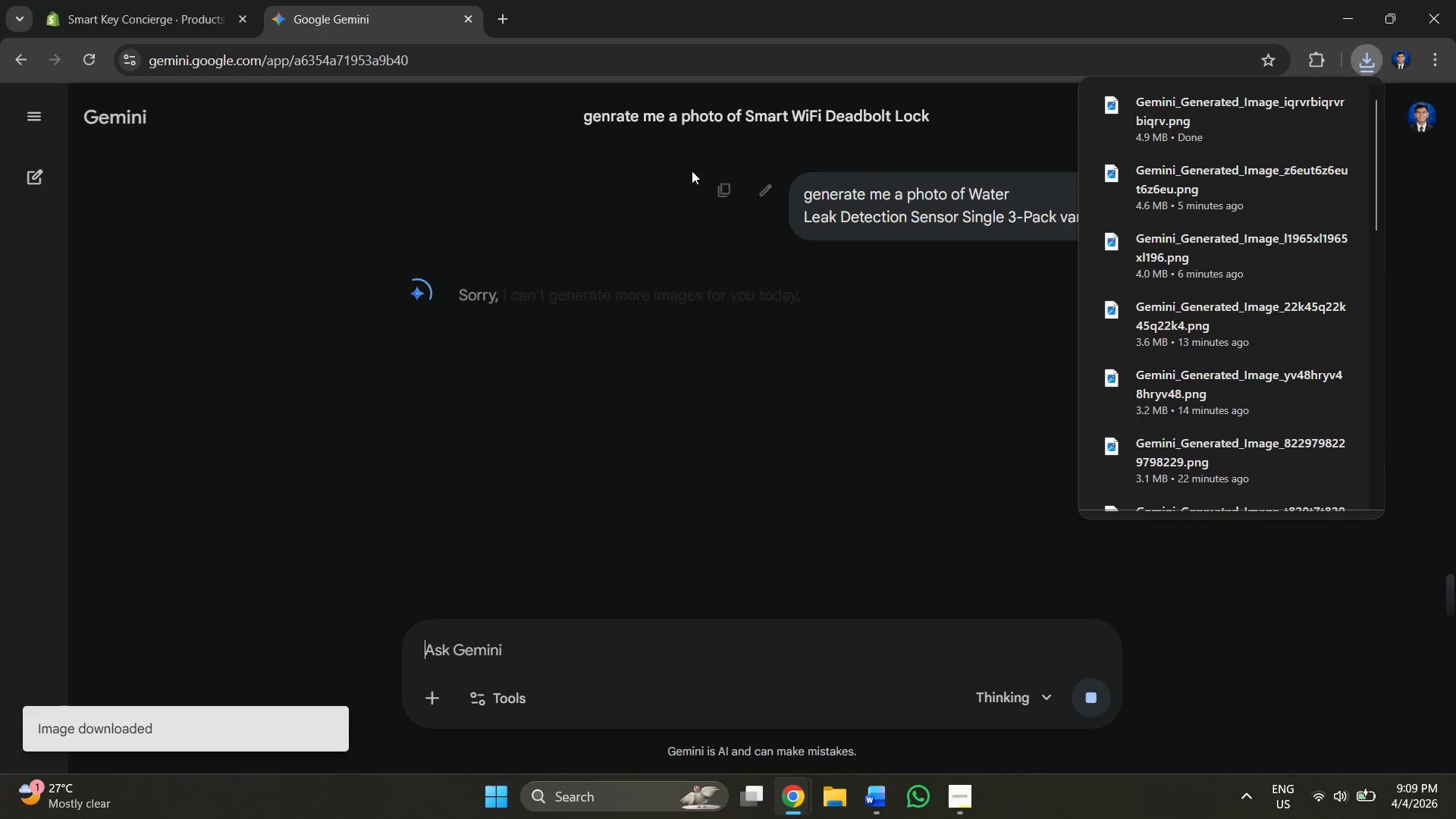 
left_click([223, 13])
 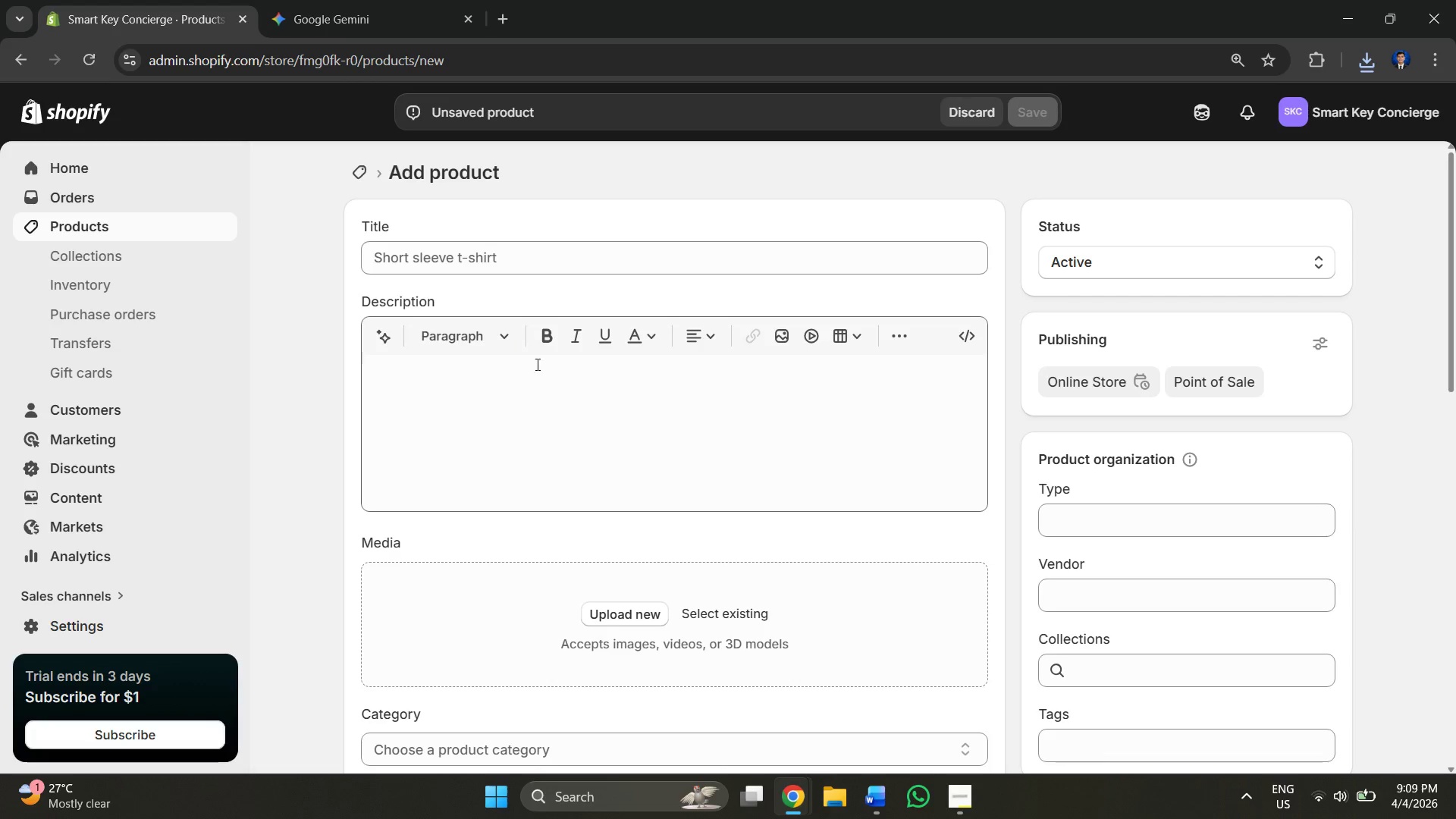 
scroll: coordinate [482, 342], scroll_direction: up, amount: 2.0
 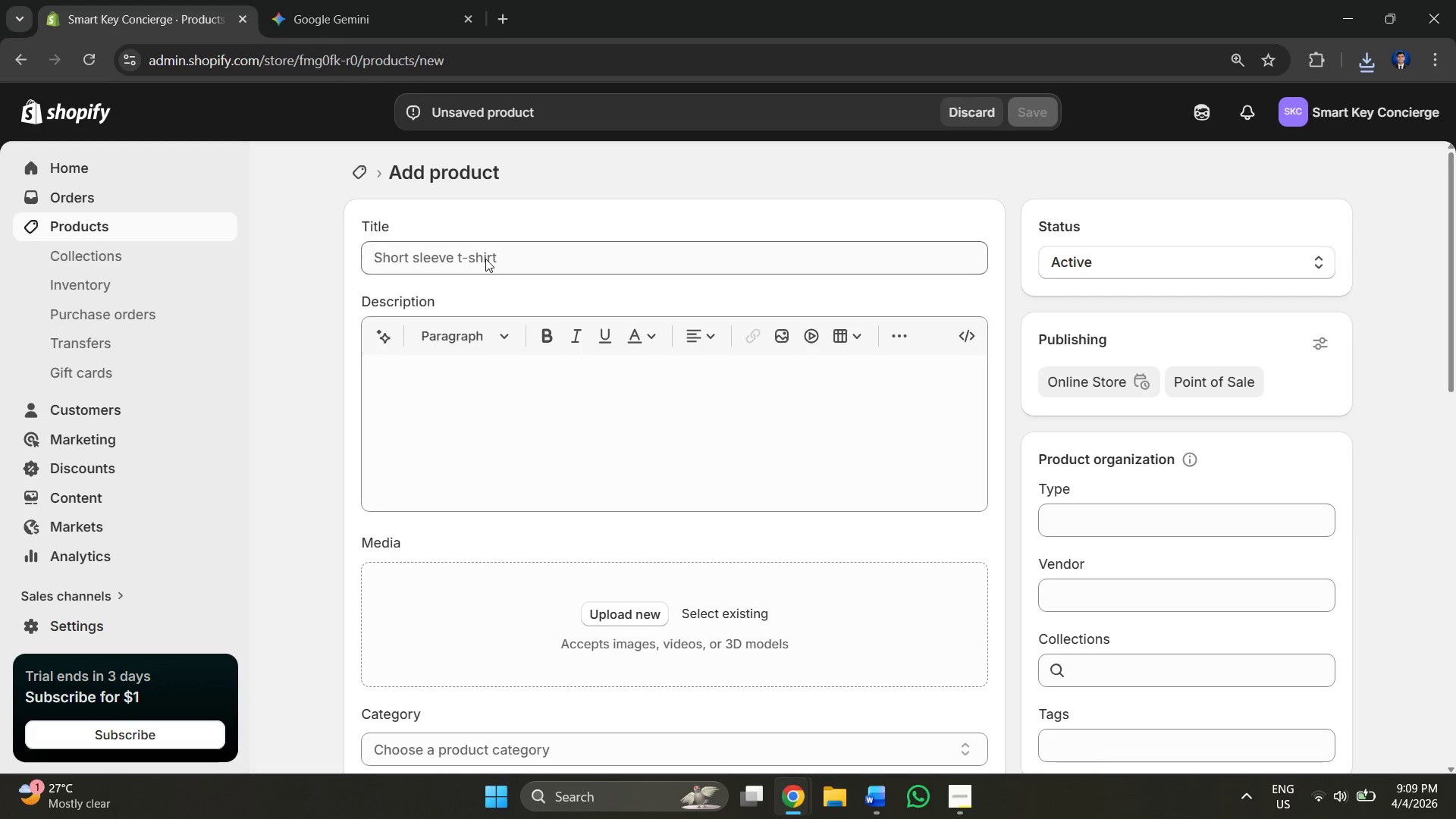 
left_click_drag(start_coordinate=[485, 259], to_coordinate=[485, 264])
 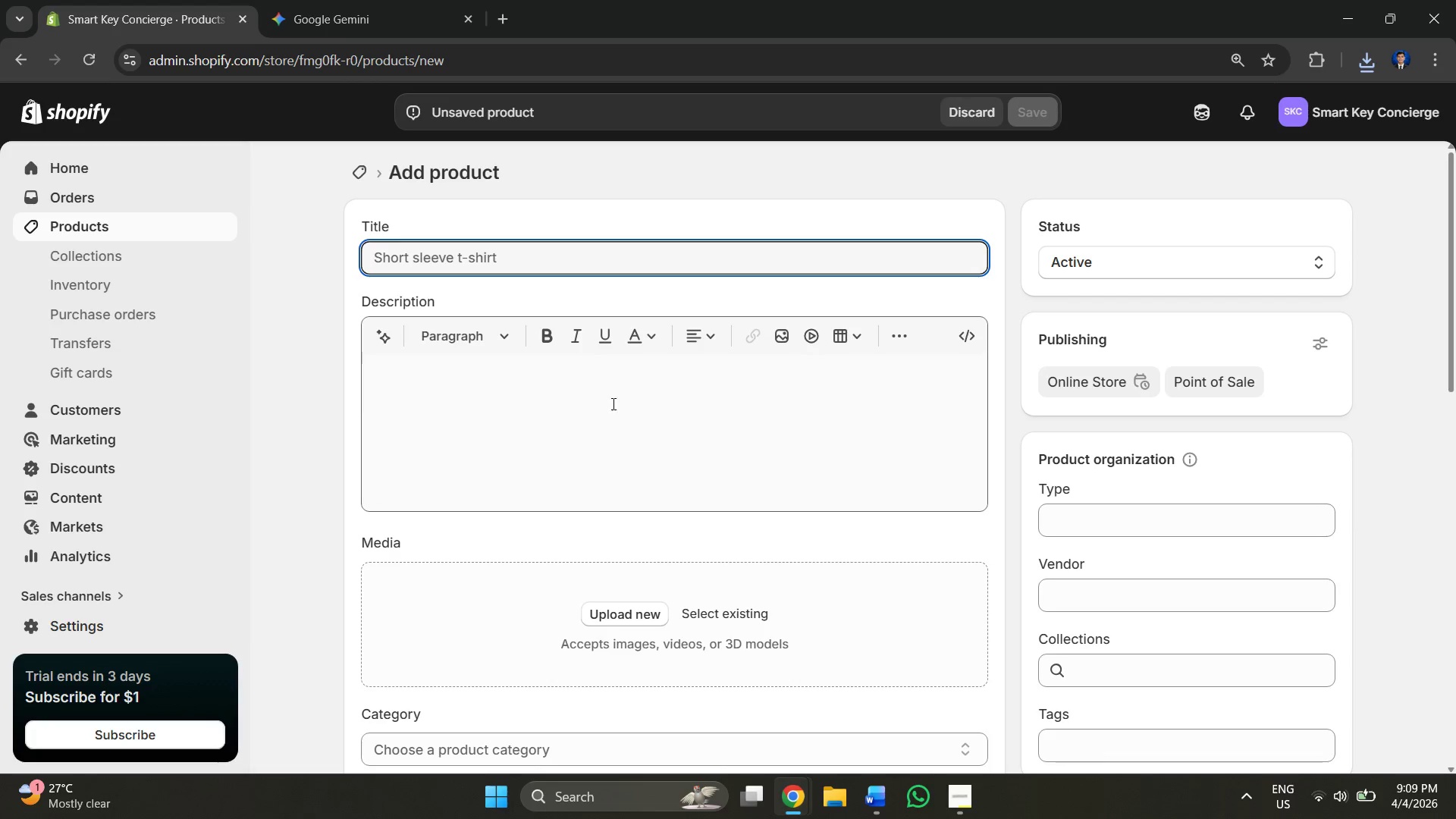 
key(Alt+AltLeft)
 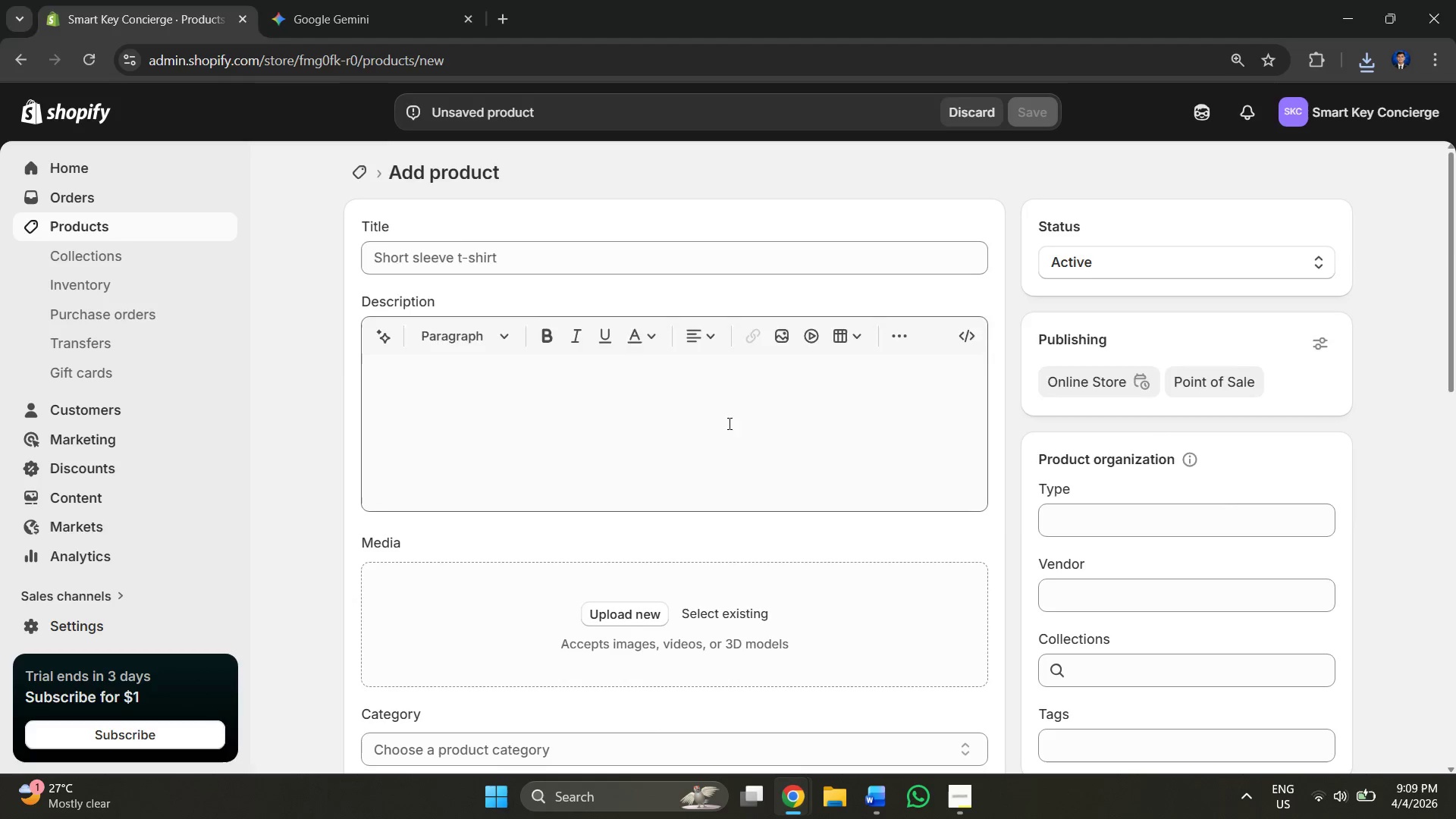 
key(Alt+Tab)
 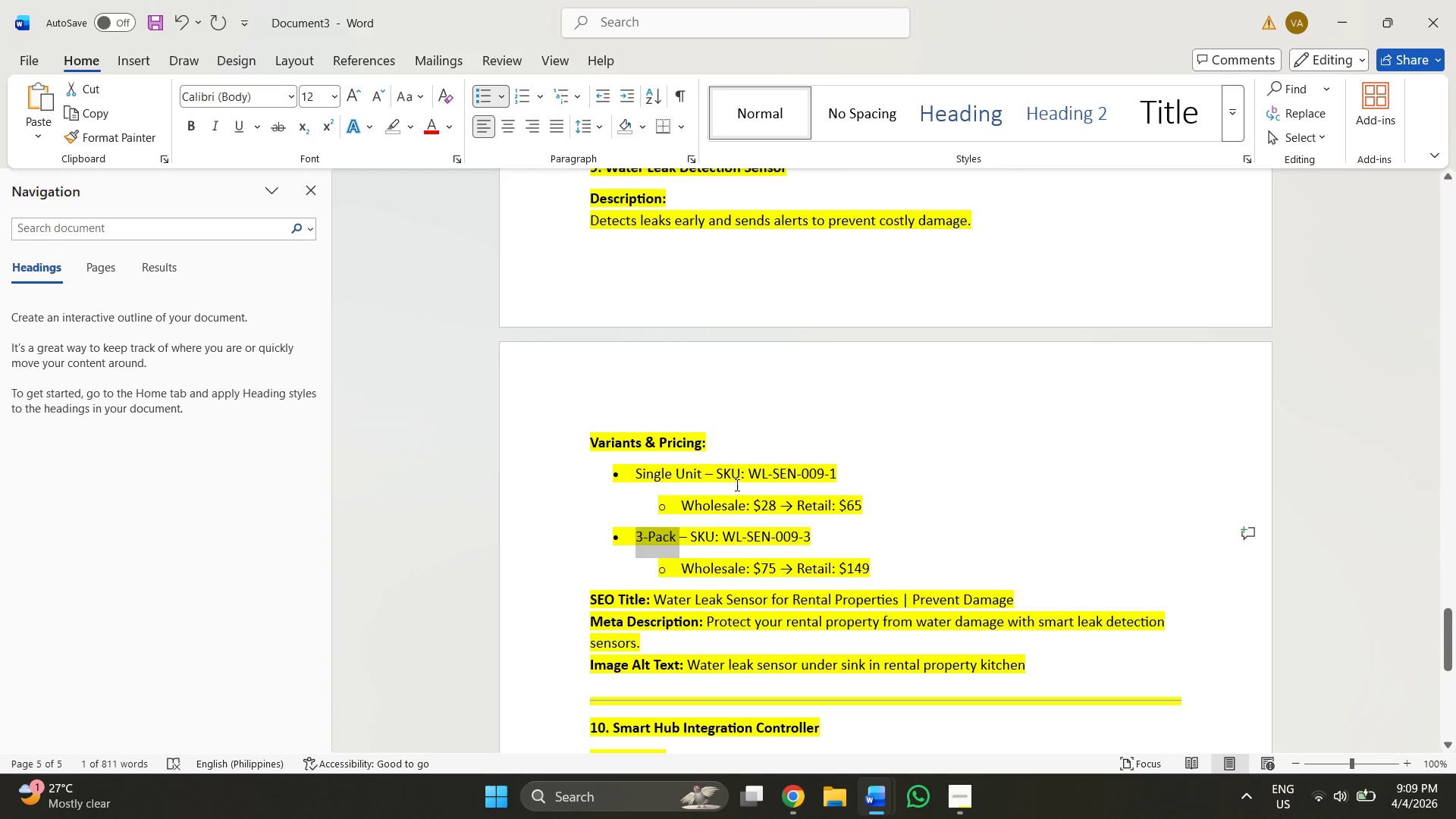 
left_click([677, 463])
 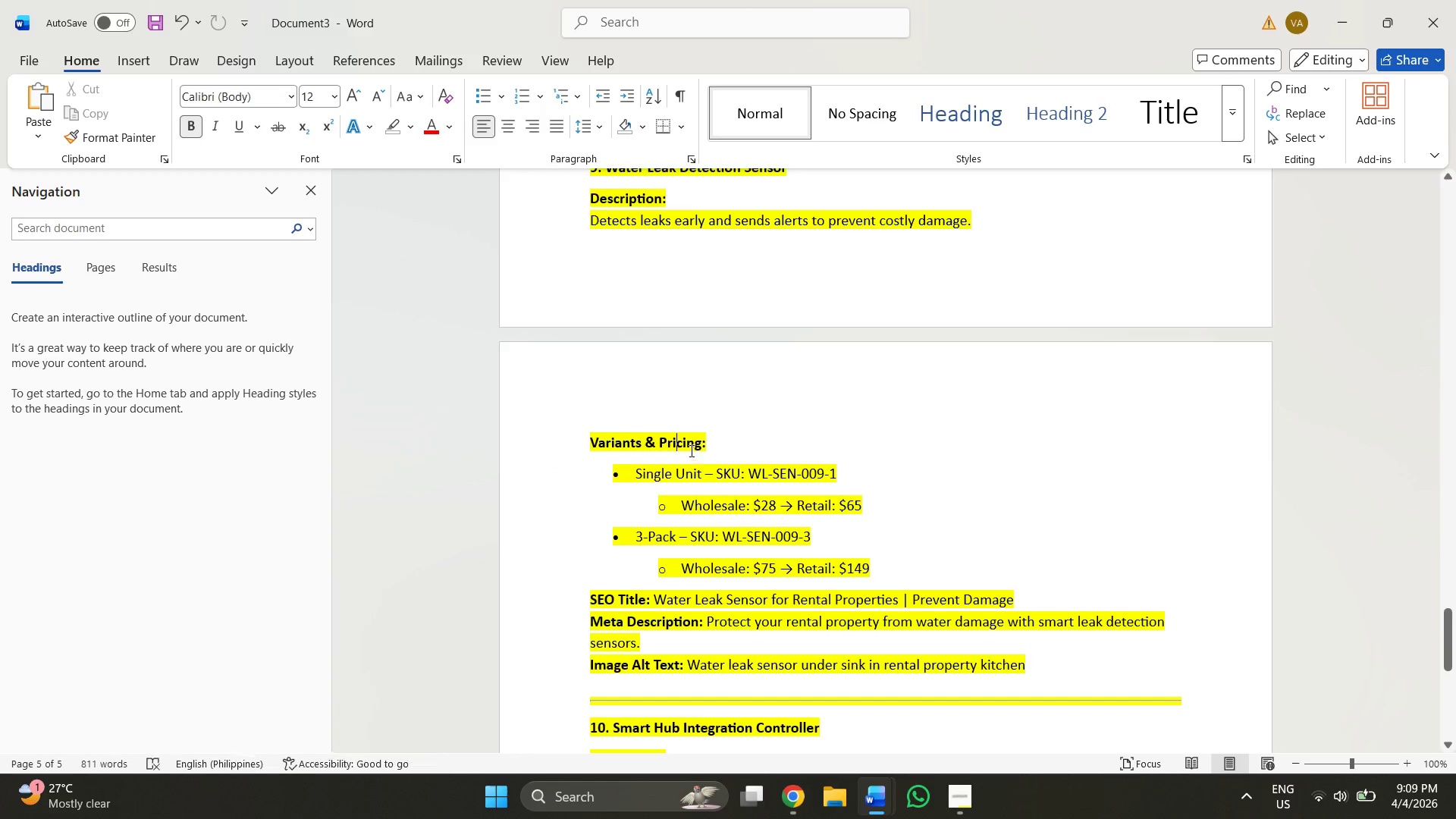 
scroll: coordinate [687, 439], scroll_direction: up, amount: 3.0
 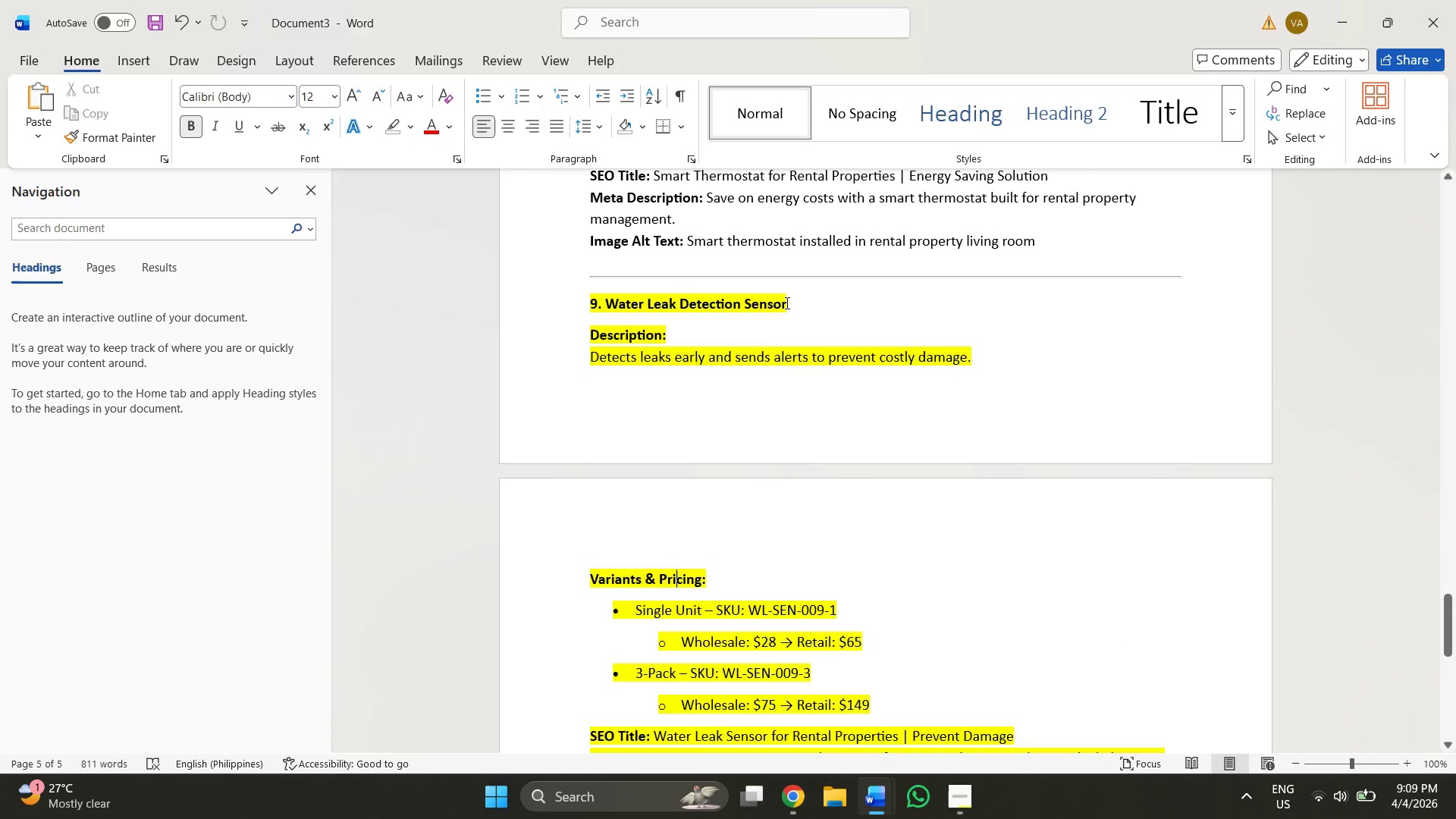 
left_click_drag(start_coordinate=[789, 302], to_coordinate=[608, 306])
 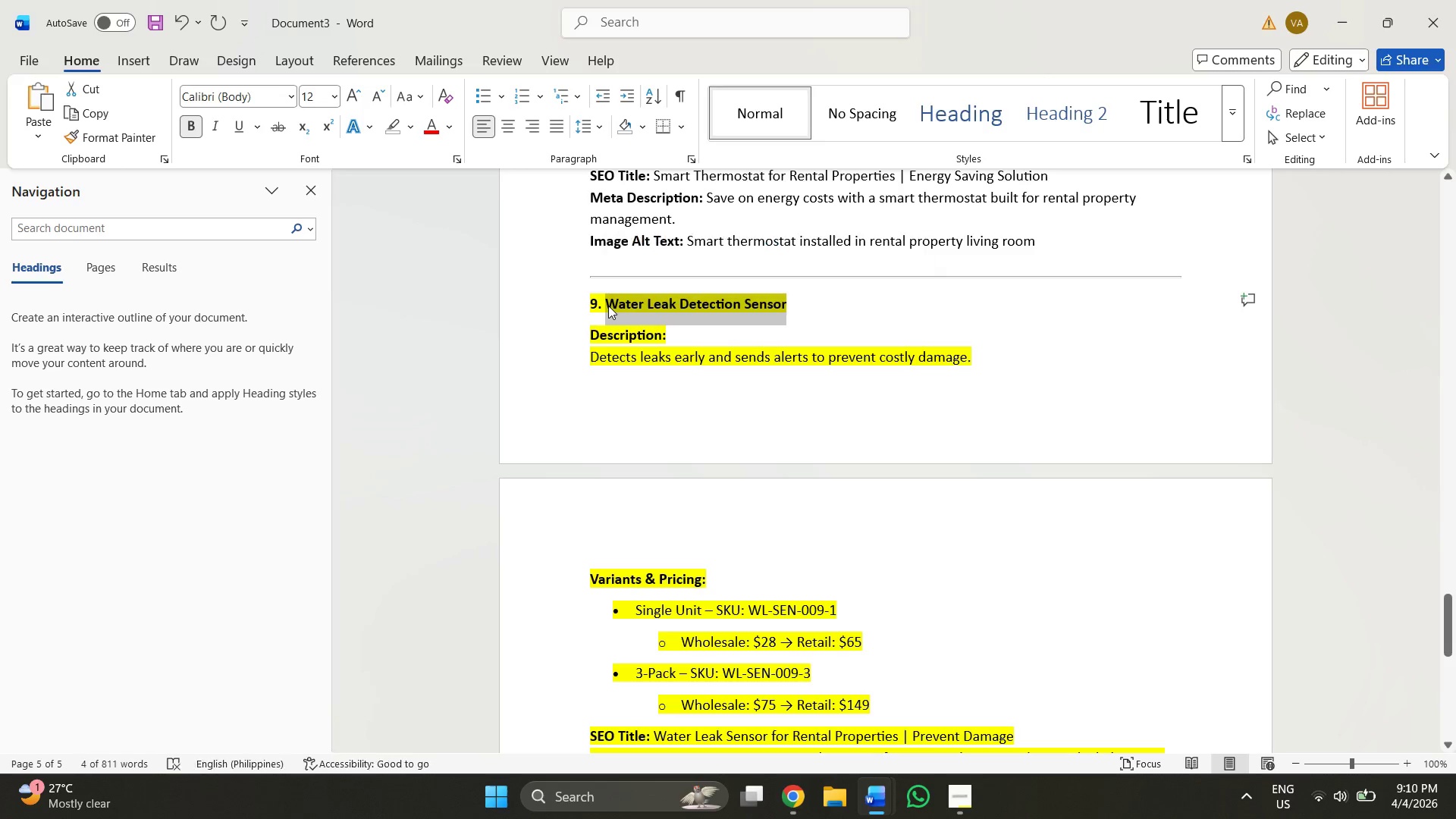 
key(Control+C)
 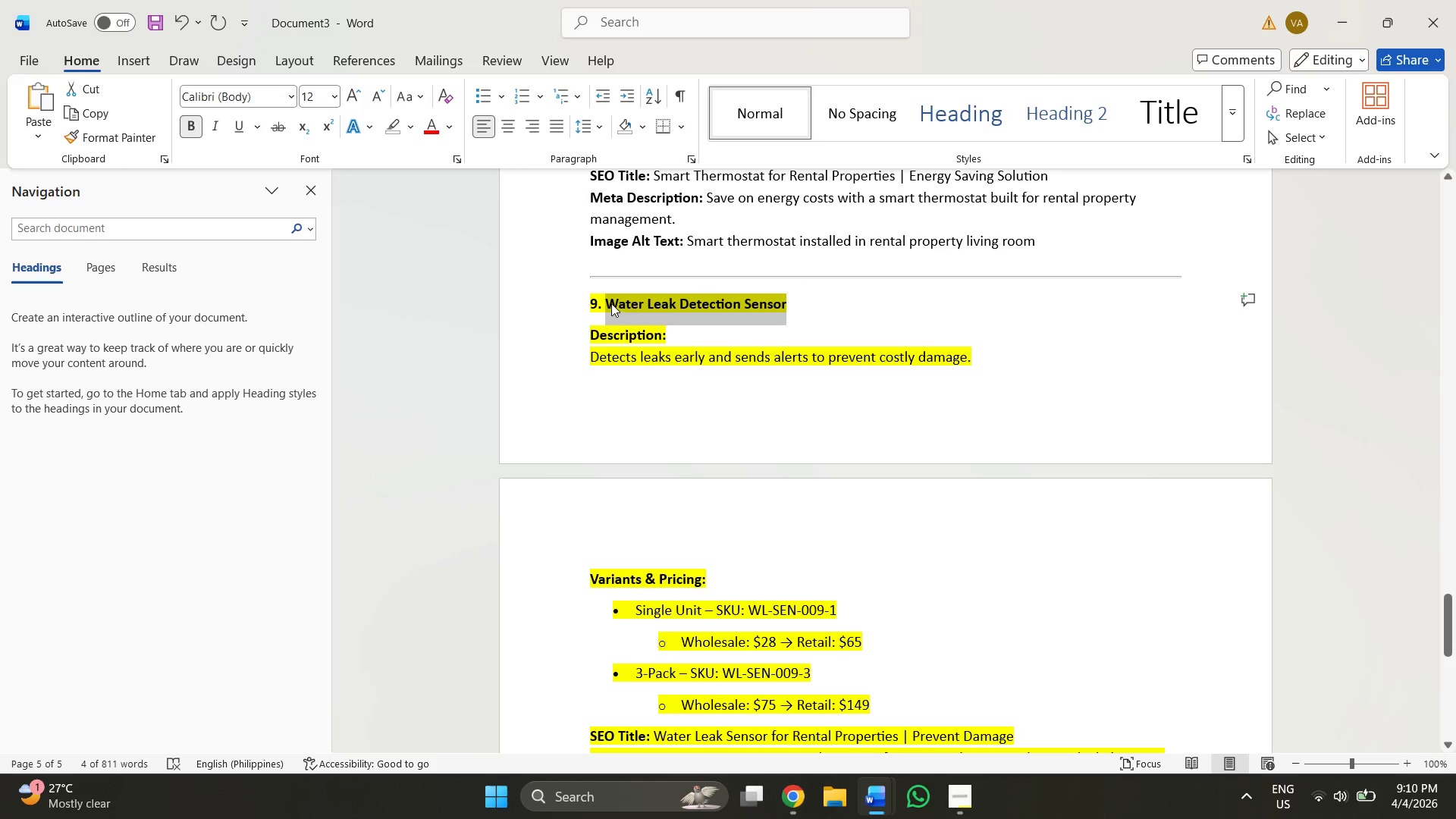 
key(Alt+AltLeft)
 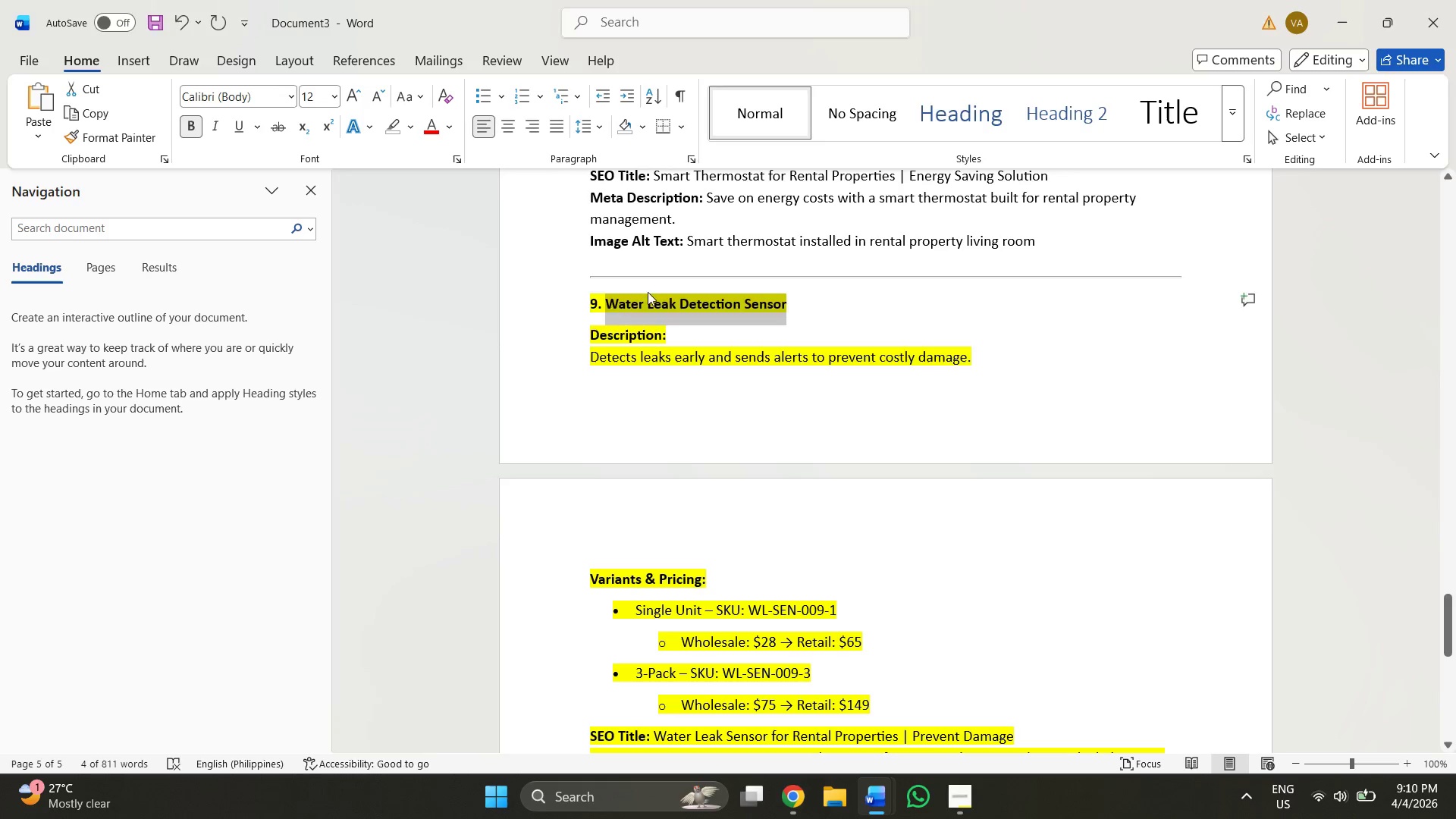 
key(Alt+Tab)
 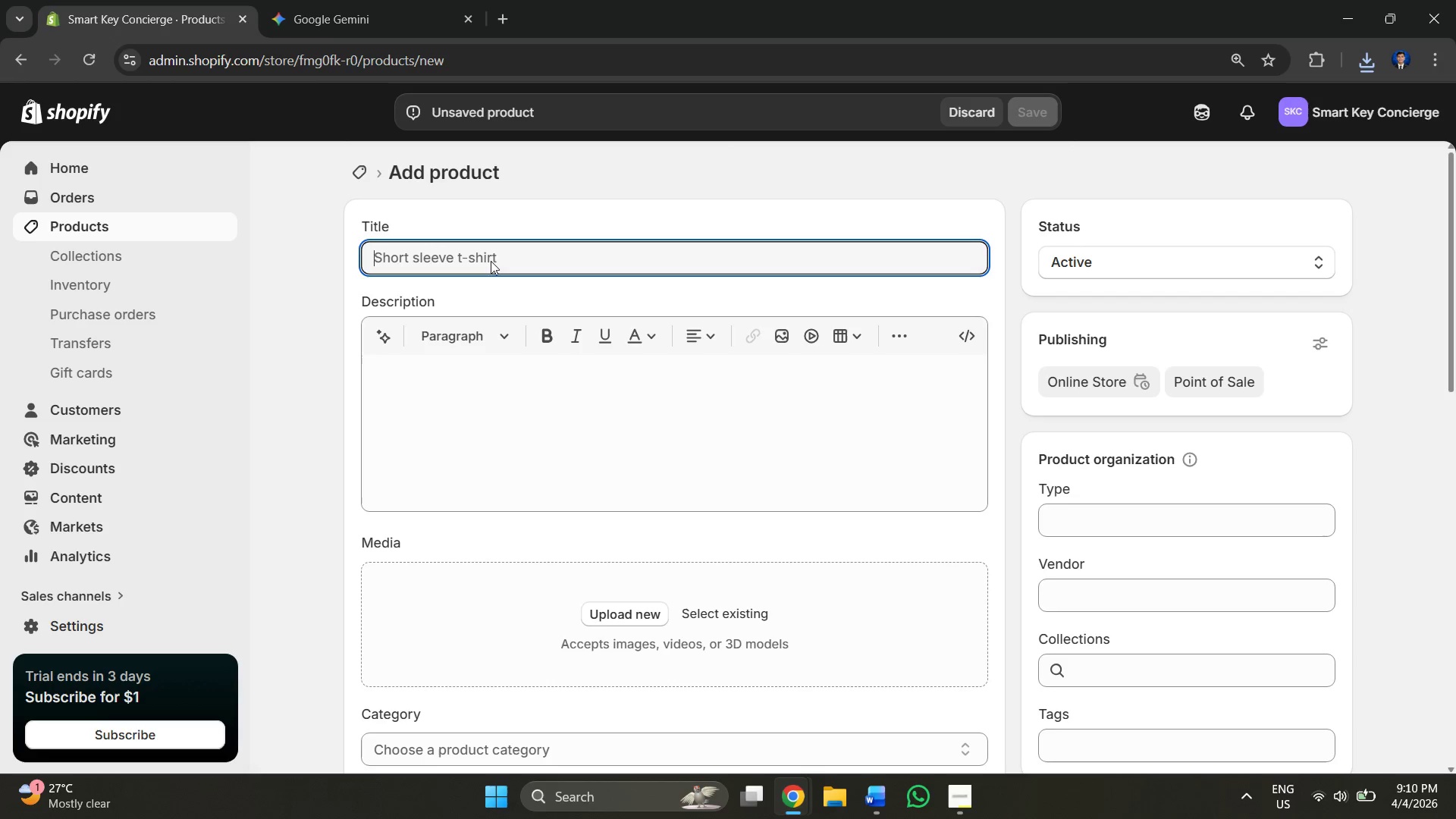 
left_click([479, 243])
 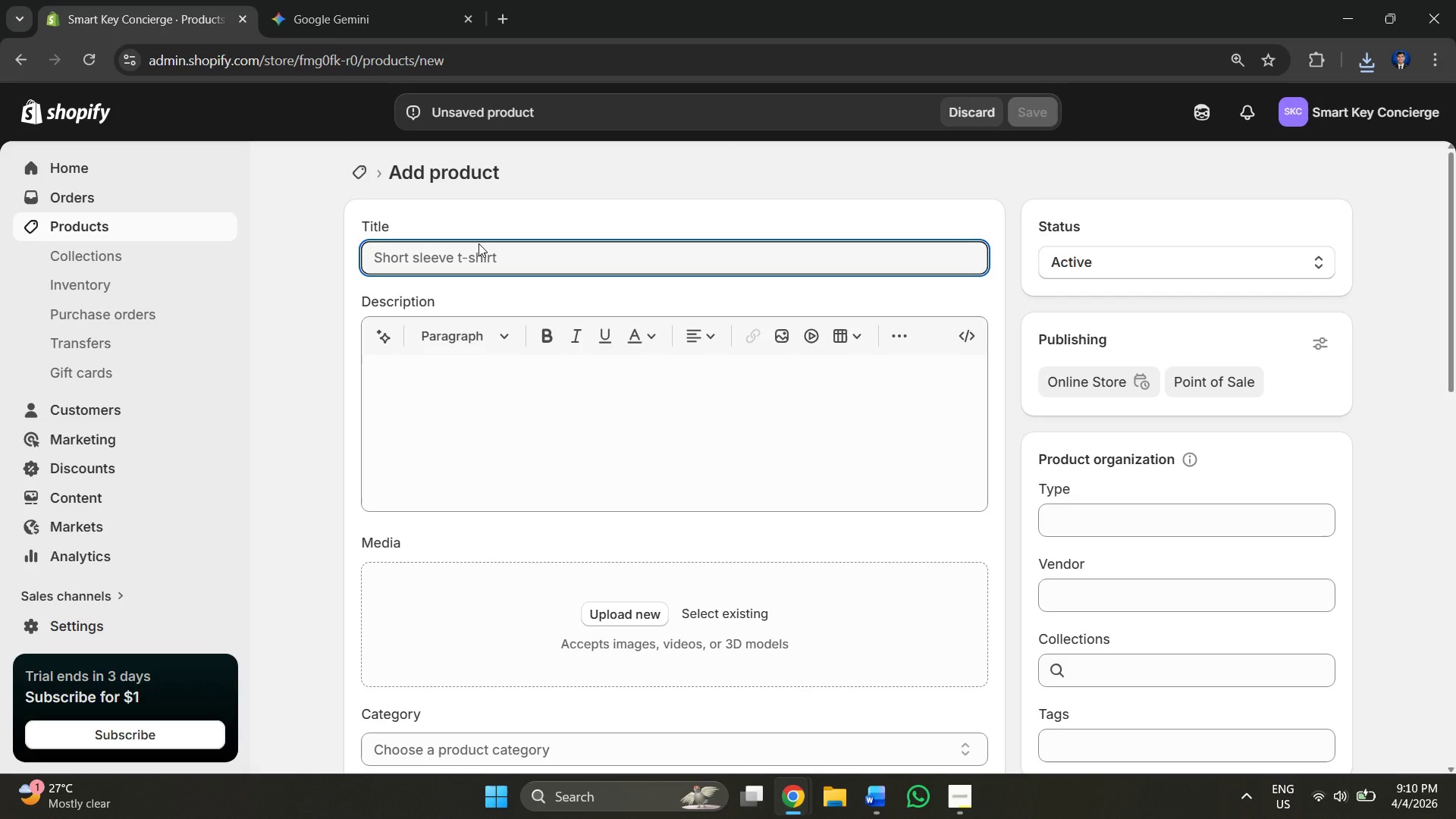 
key(Control+V)
 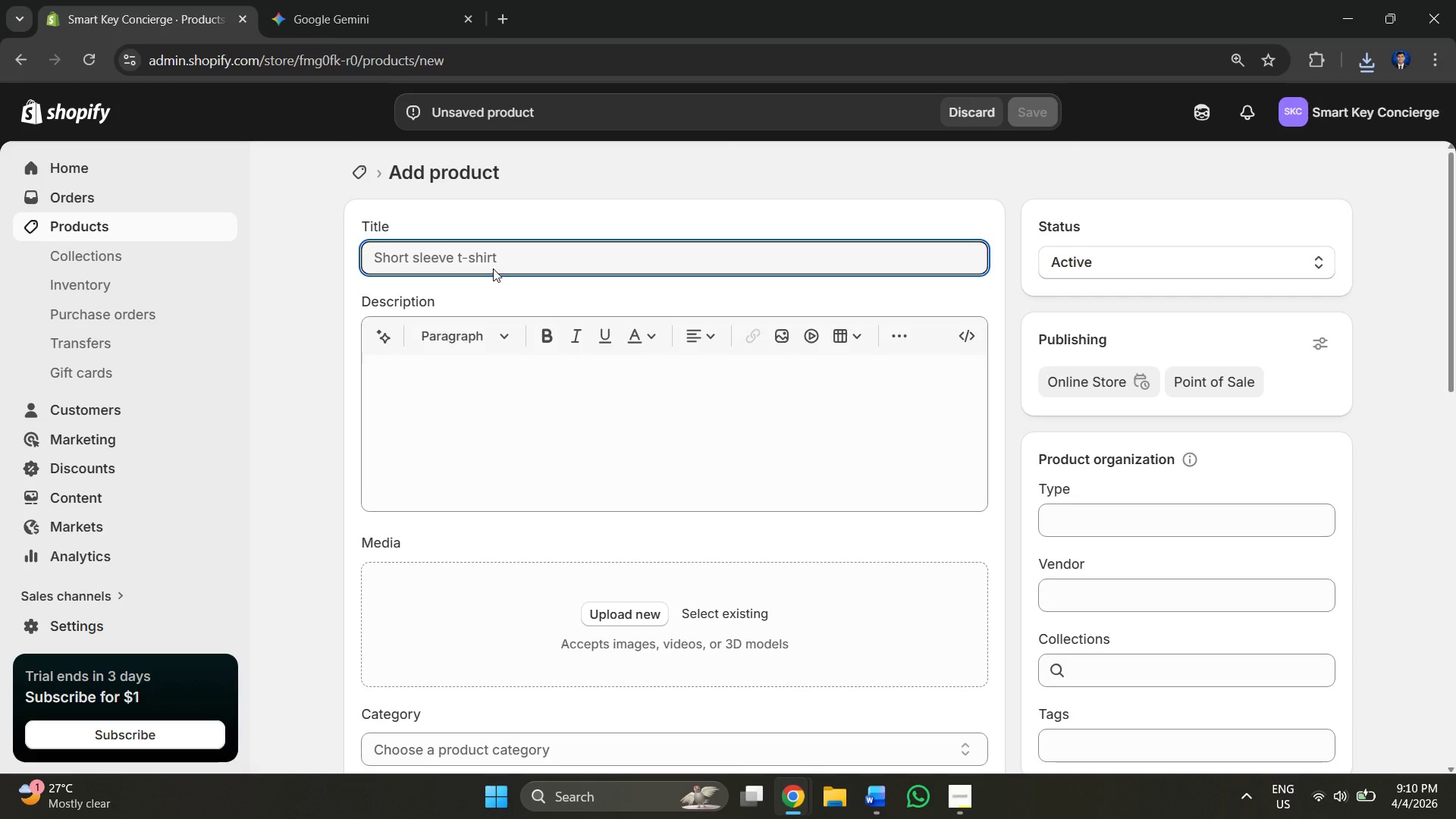 
double_click([491, 263])
 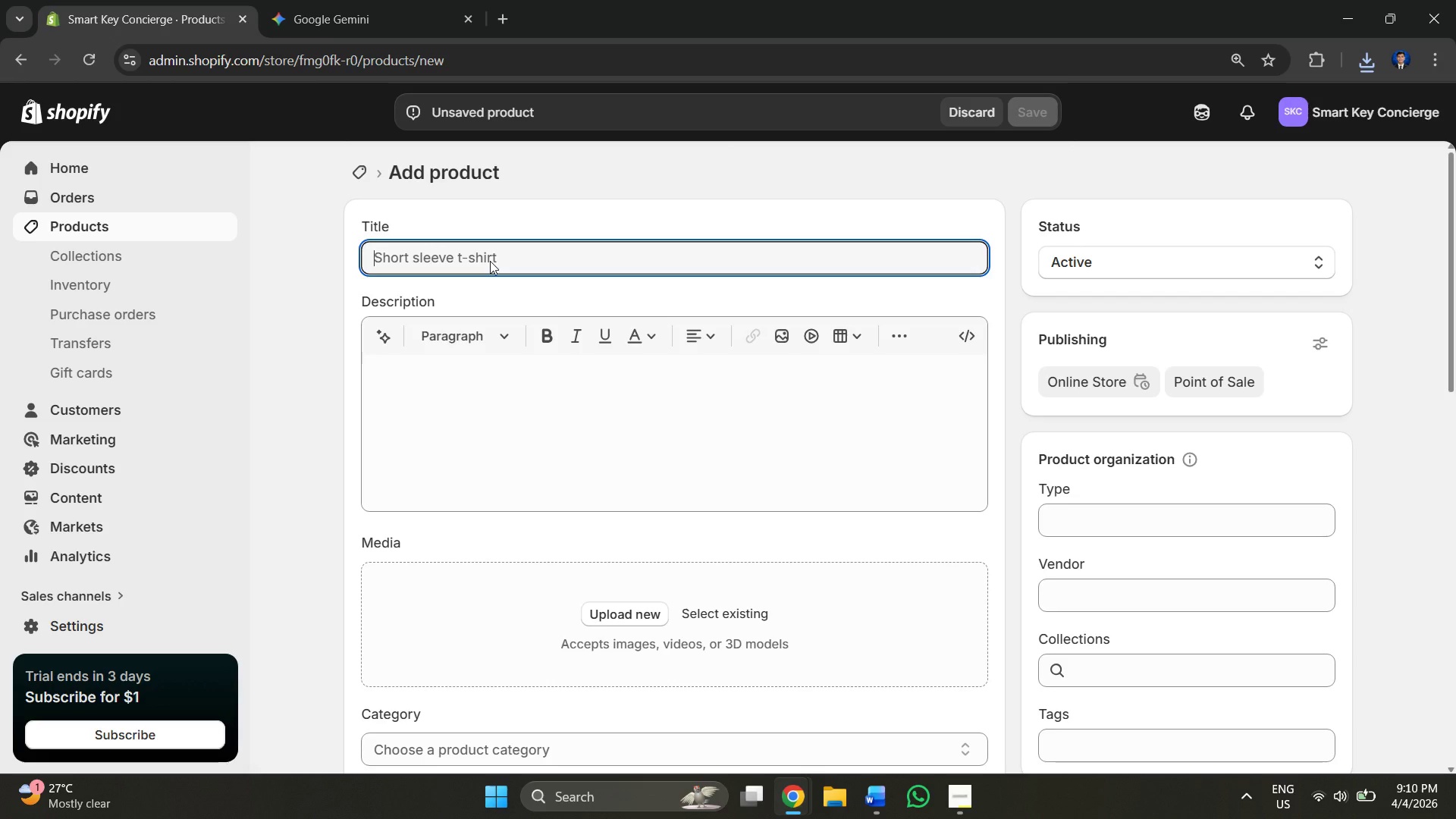 
key(Control+V)
 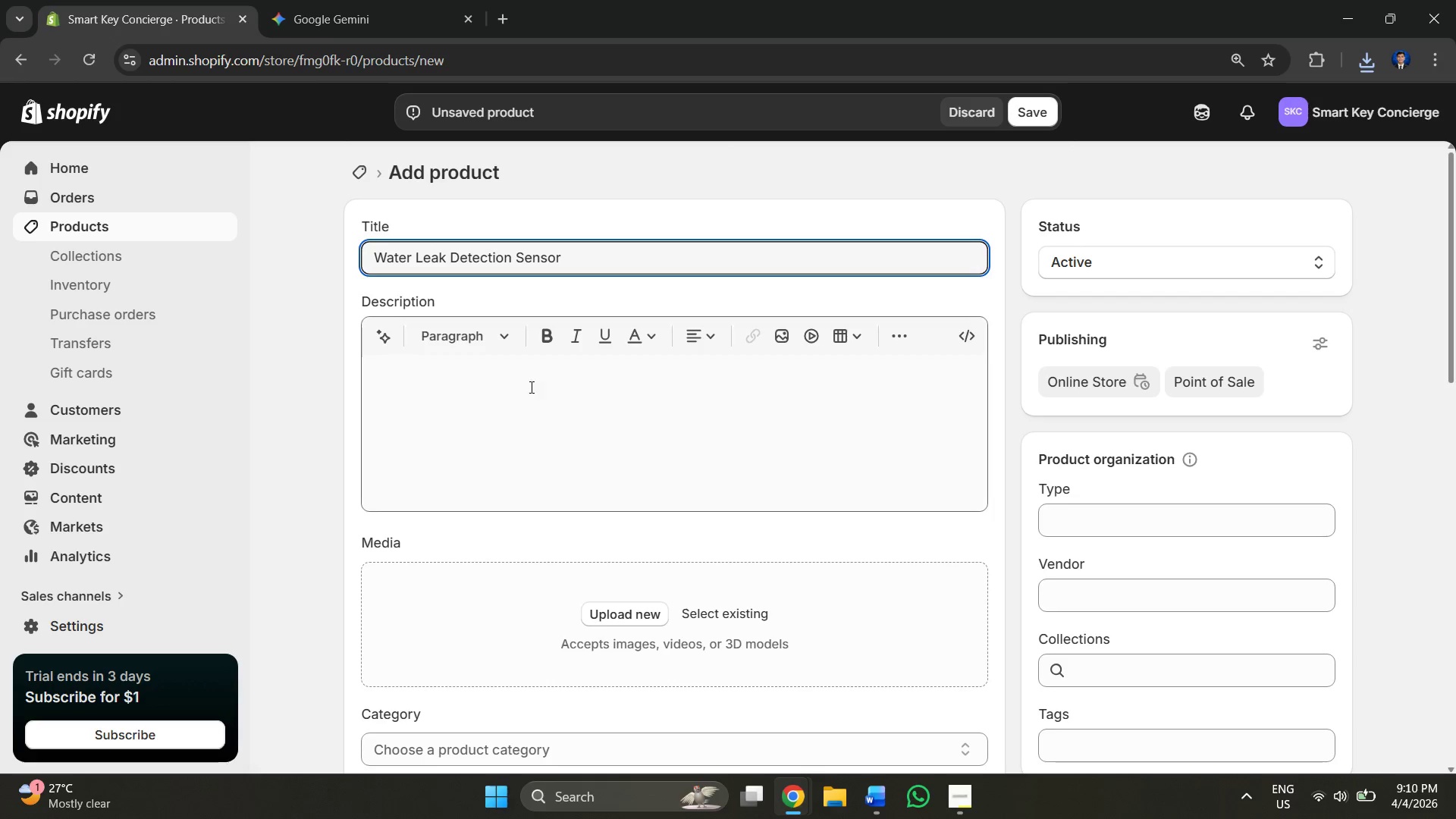 
left_click([507, 405])
 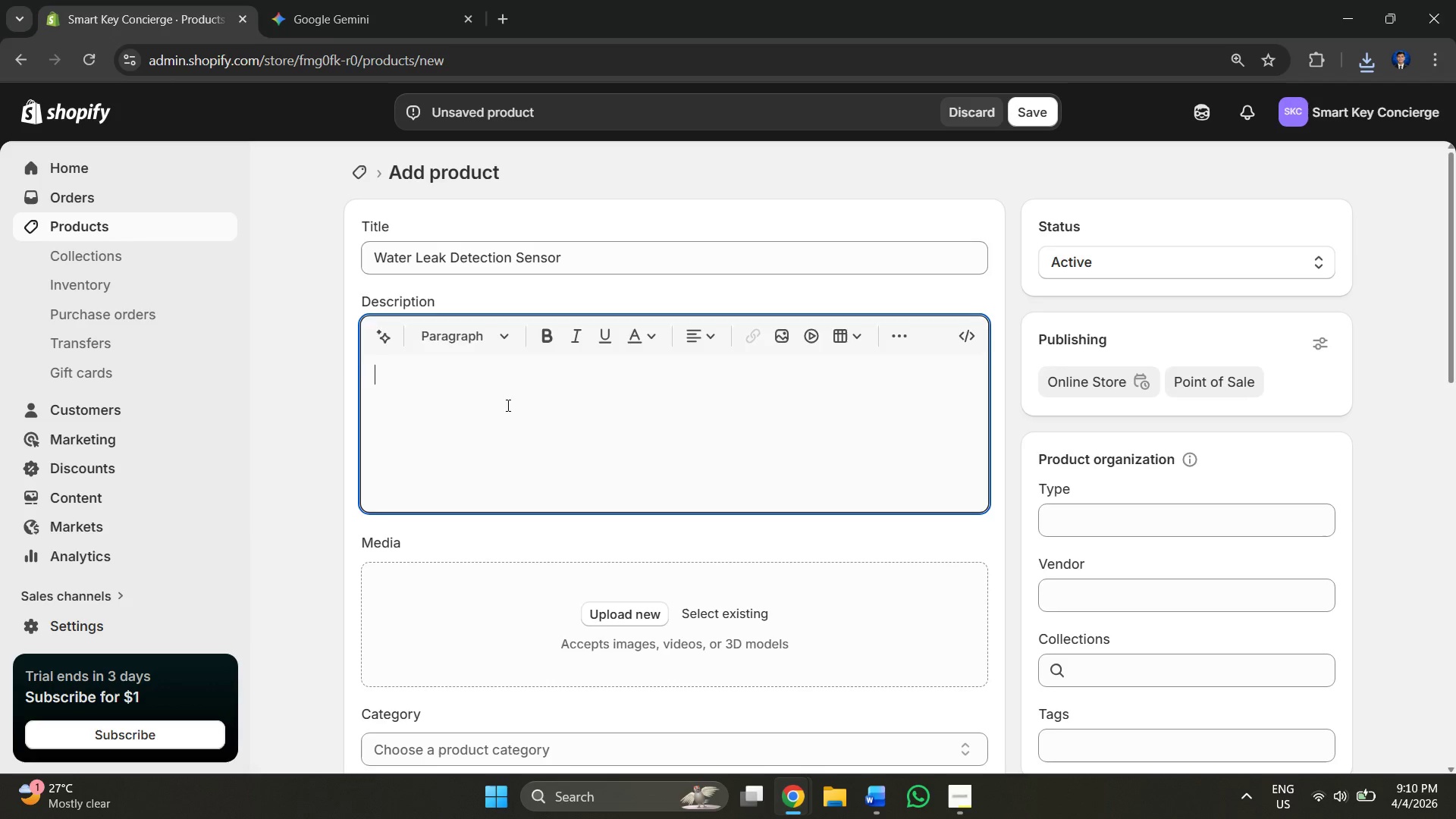 
key(Alt+AltLeft)
 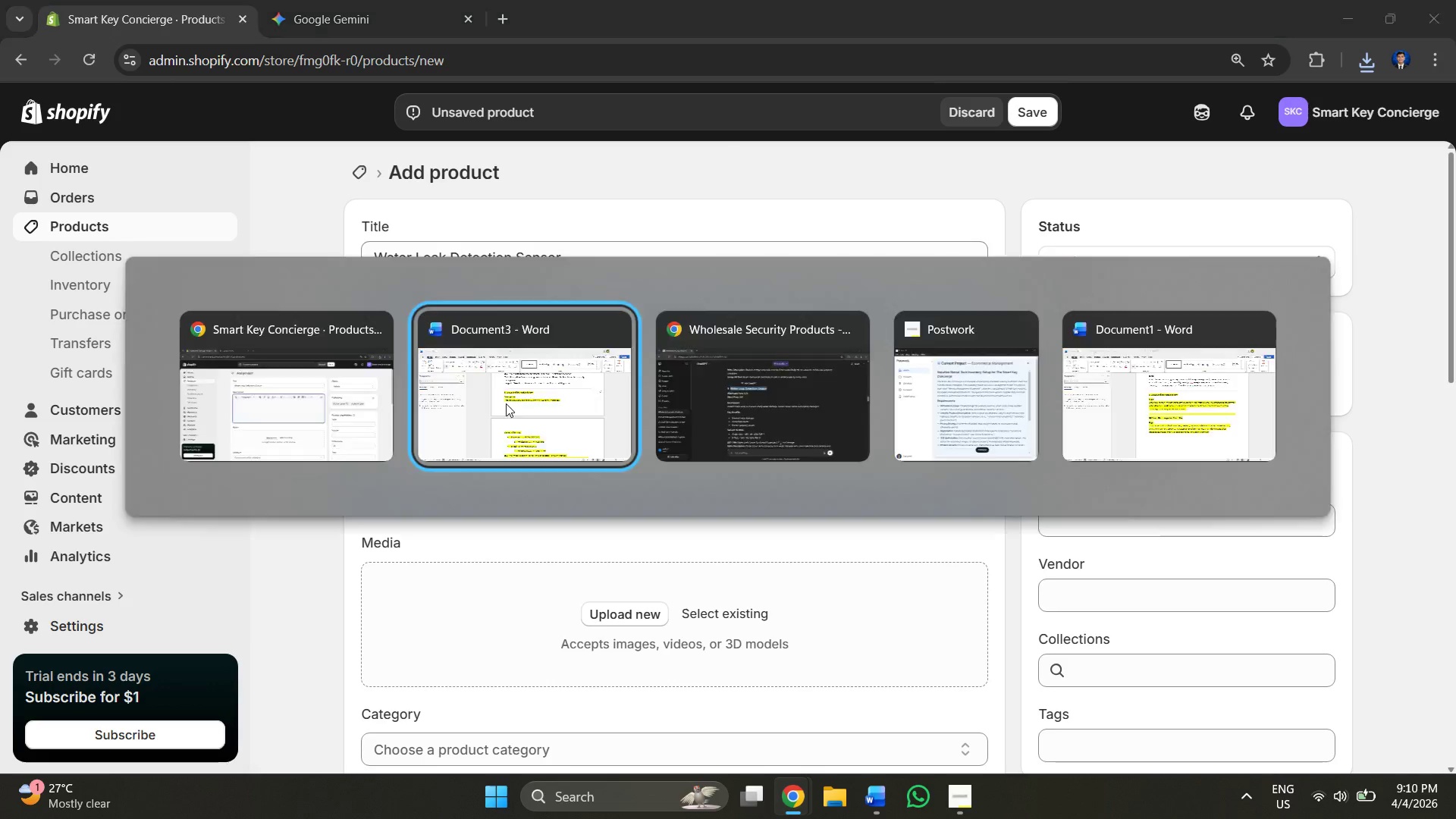 
key(Alt+Tab)
 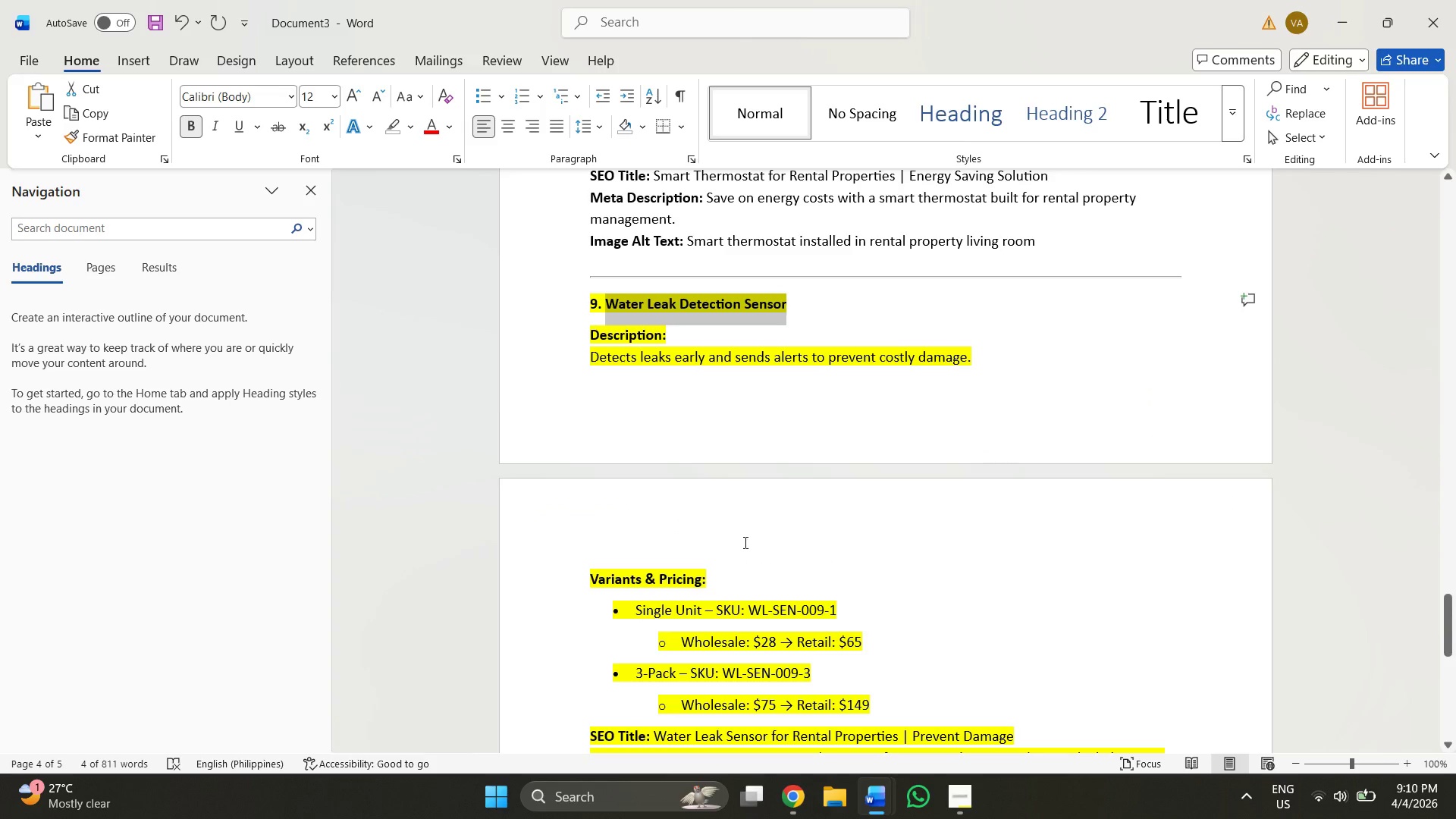 
scroll: coordinate [739, 540], scroll_direction: down, amount: 5.0
 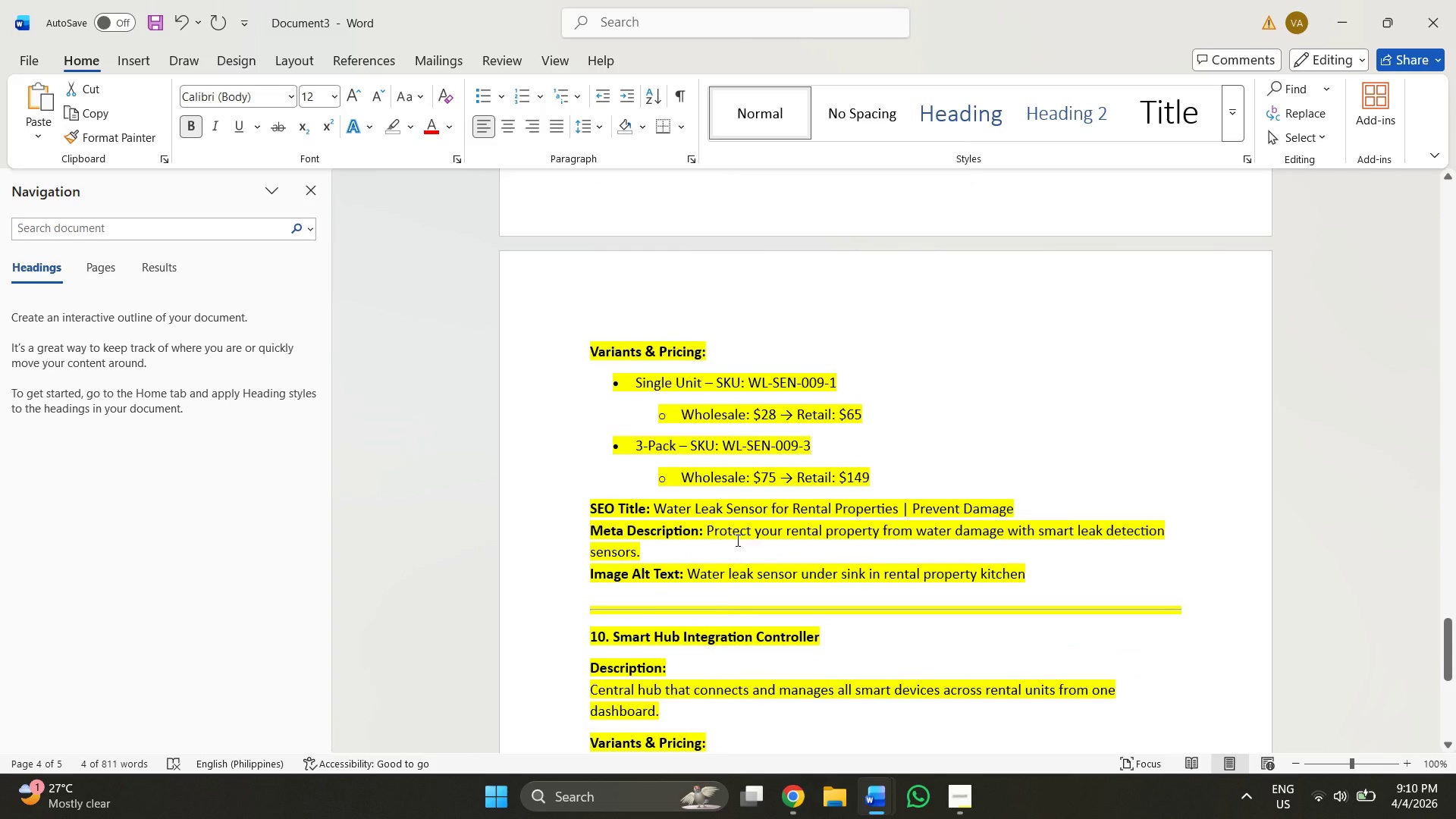 
left_click([736, 540])
 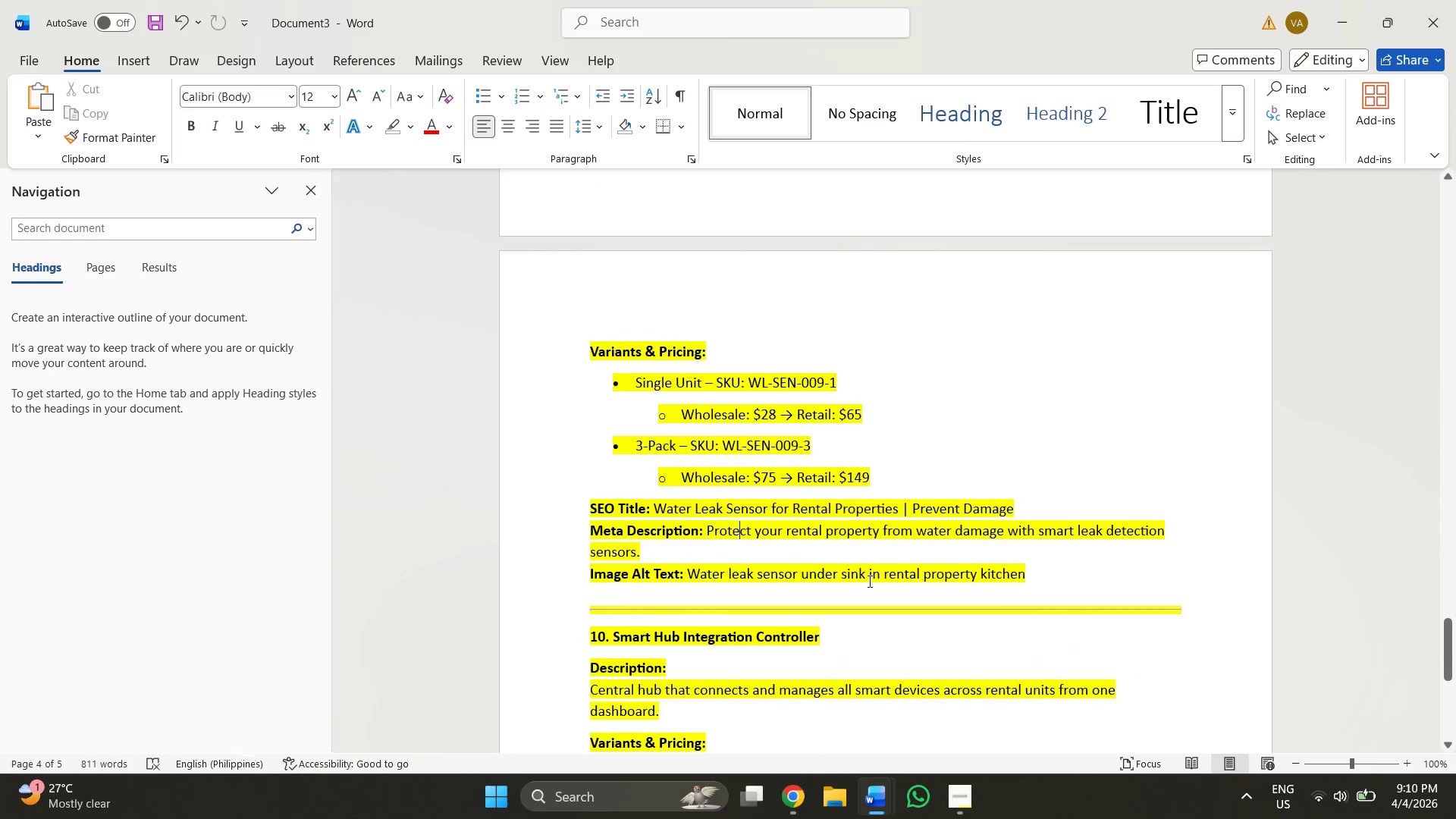 
key(Alt+Tab)
 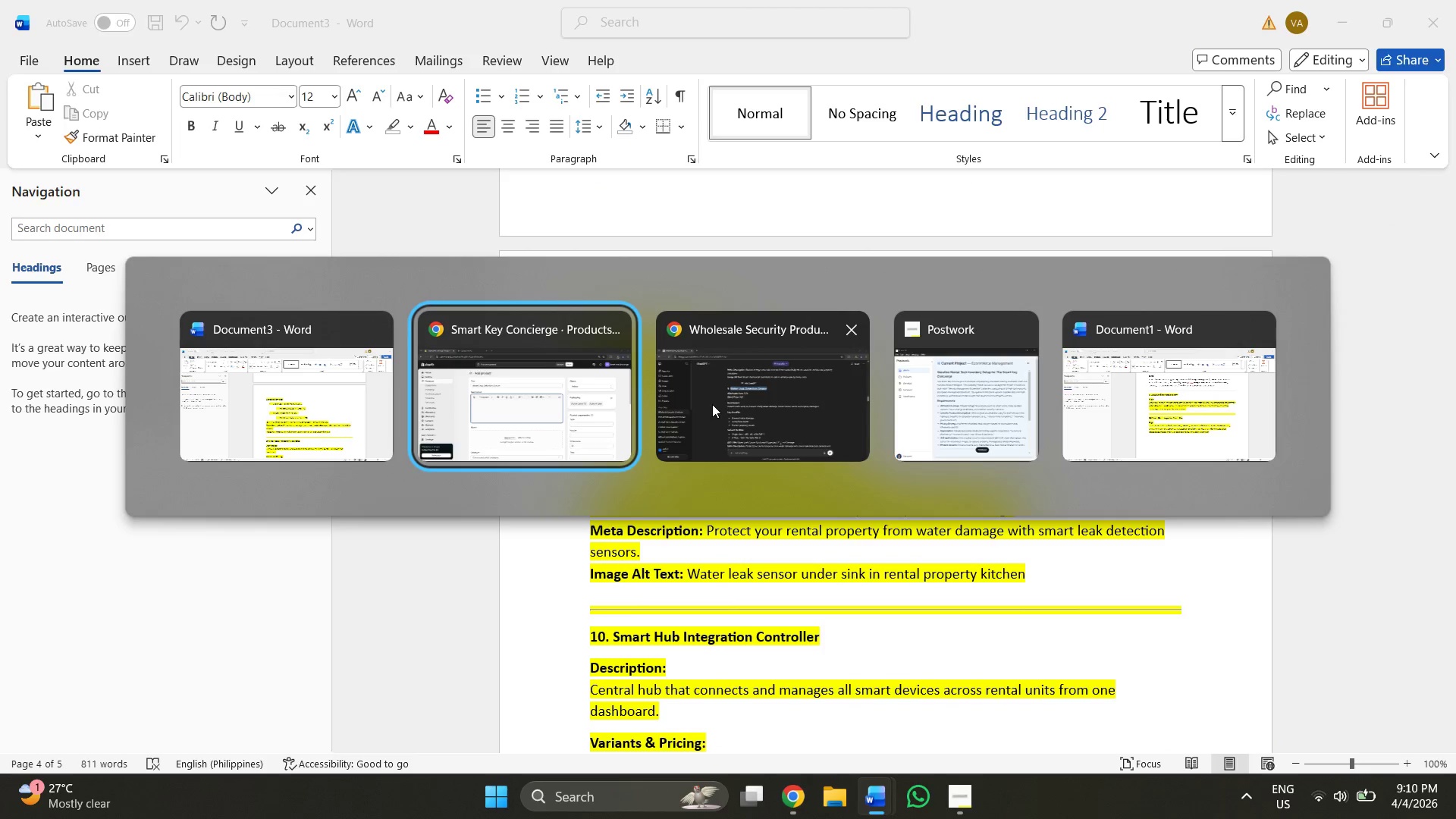 
key(Alt+Tab)
 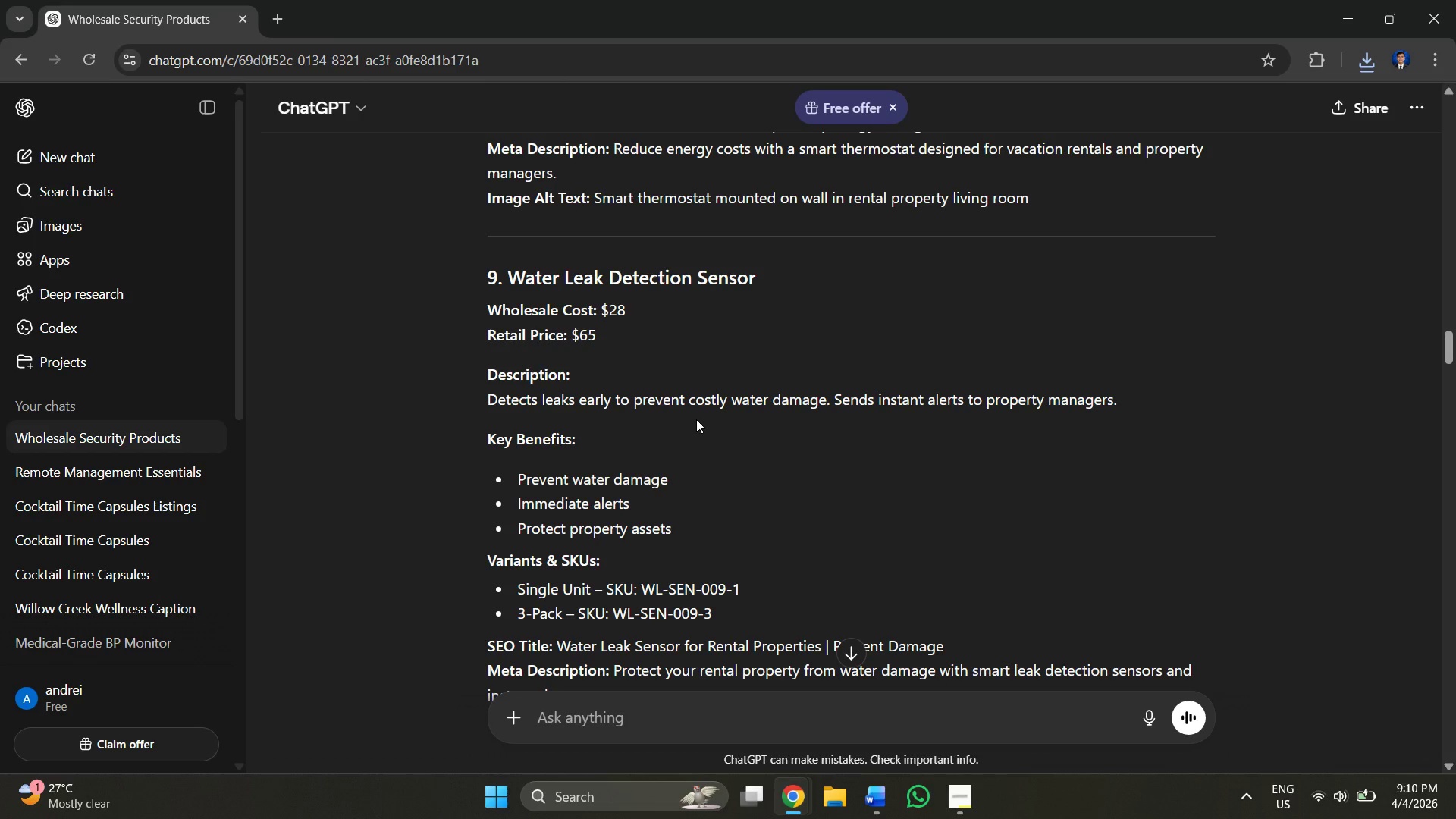 
wait(6.45)
 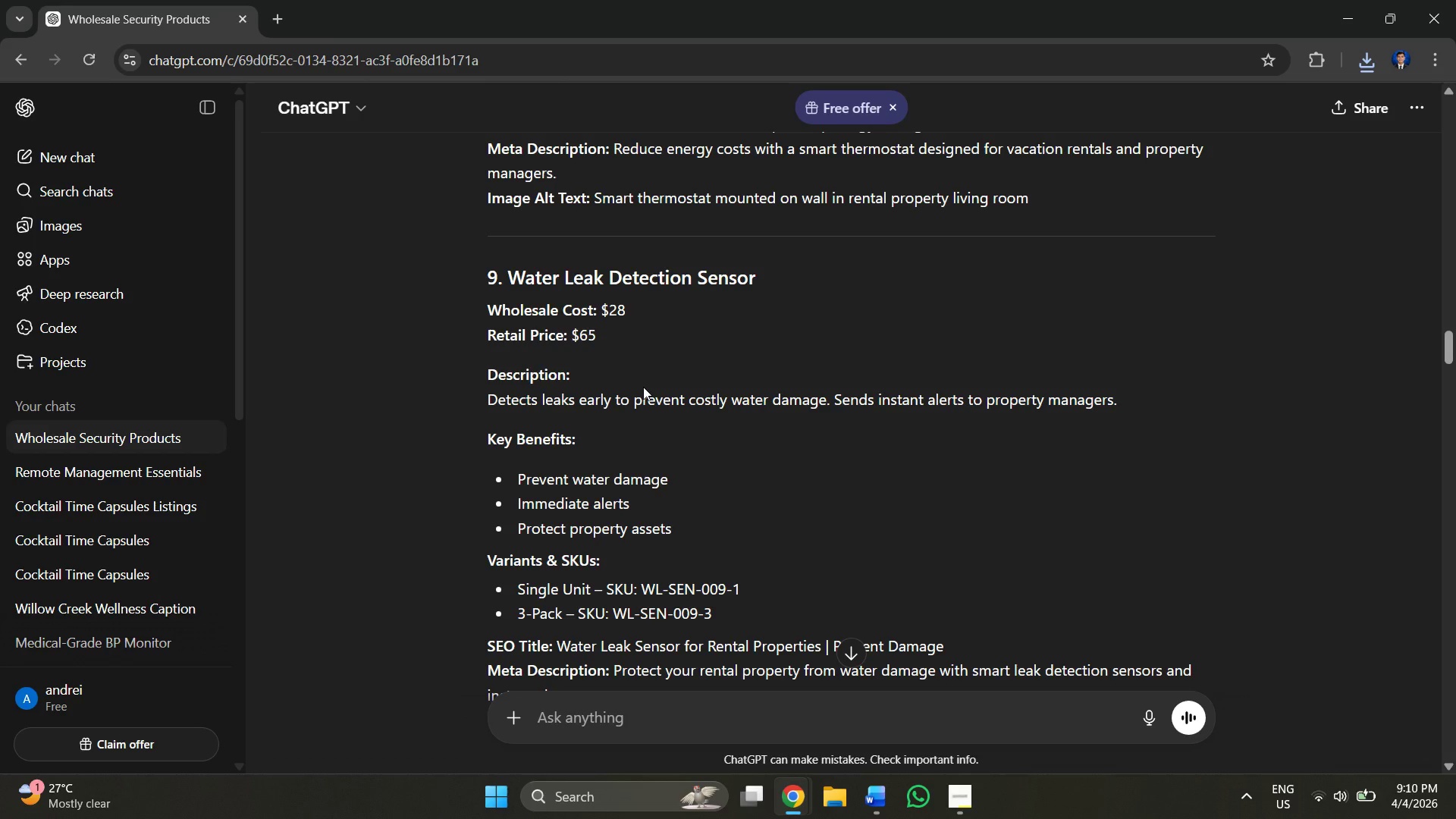 
scroll: coordinate [773, 453], scroll_direction: down, amount: 1.0
 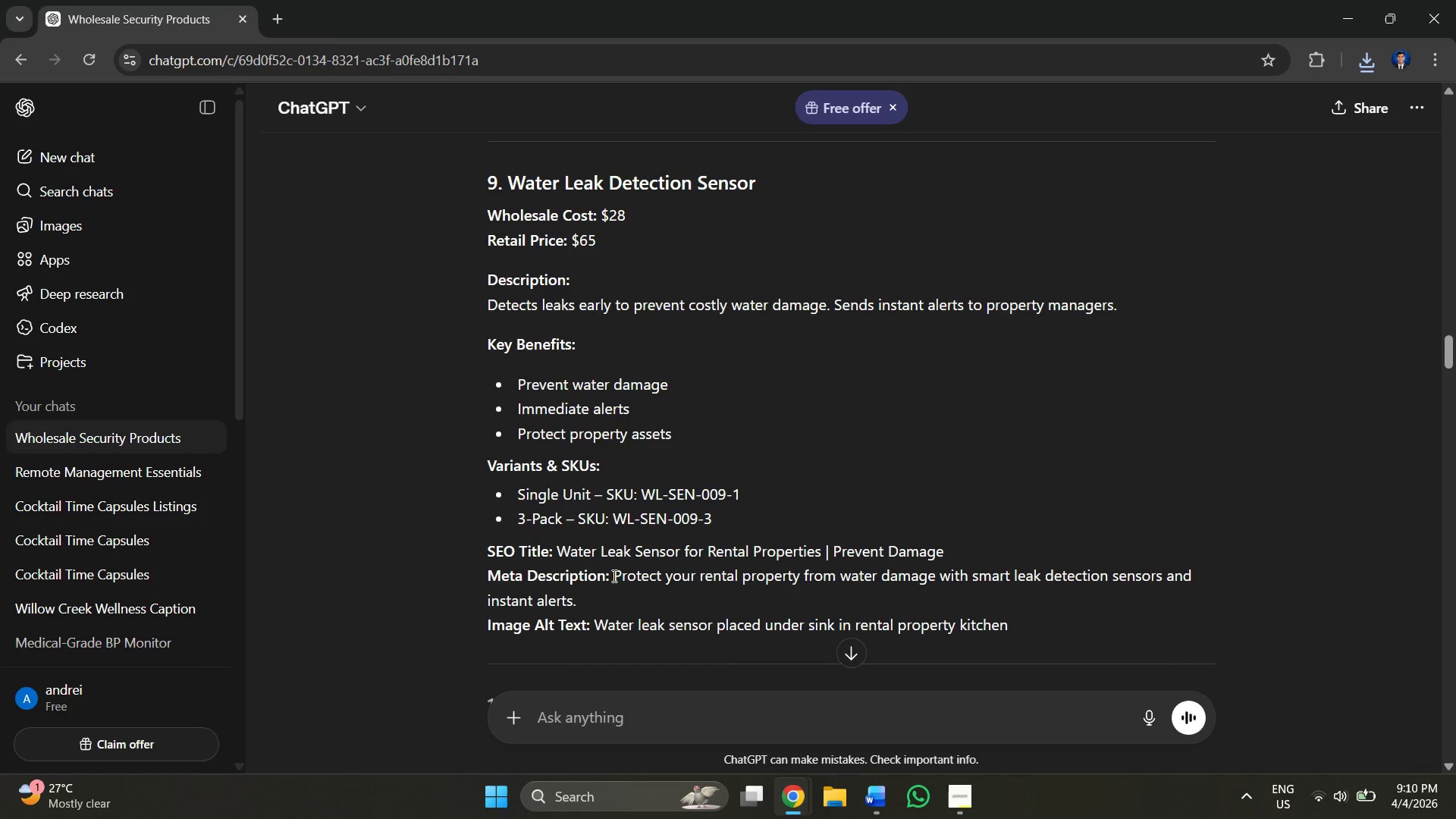 
left_click_drag(start_coordinate=[613, 576], to_coordinate=[612, 597])
 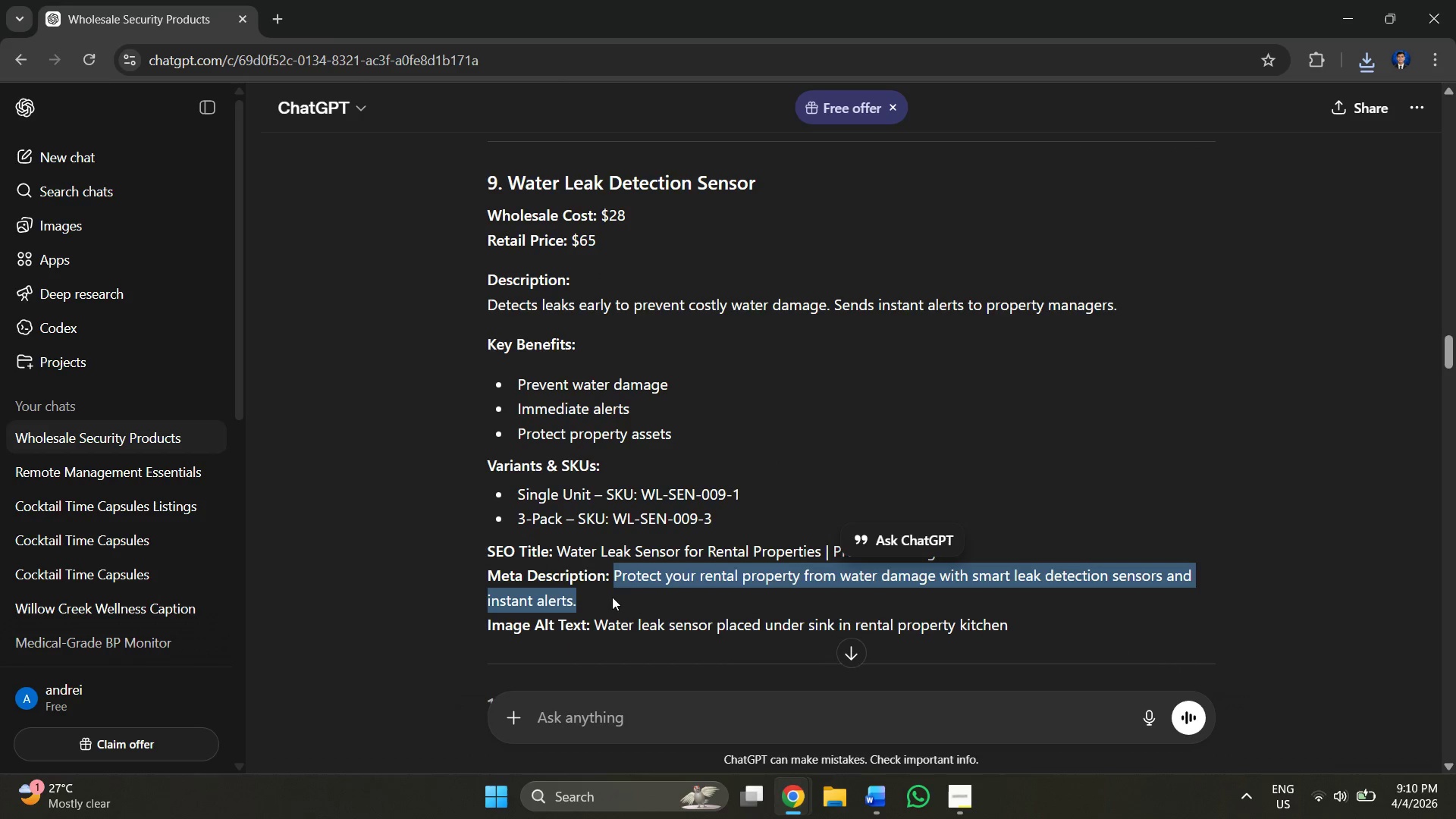 
key(Alt+Control+C)
 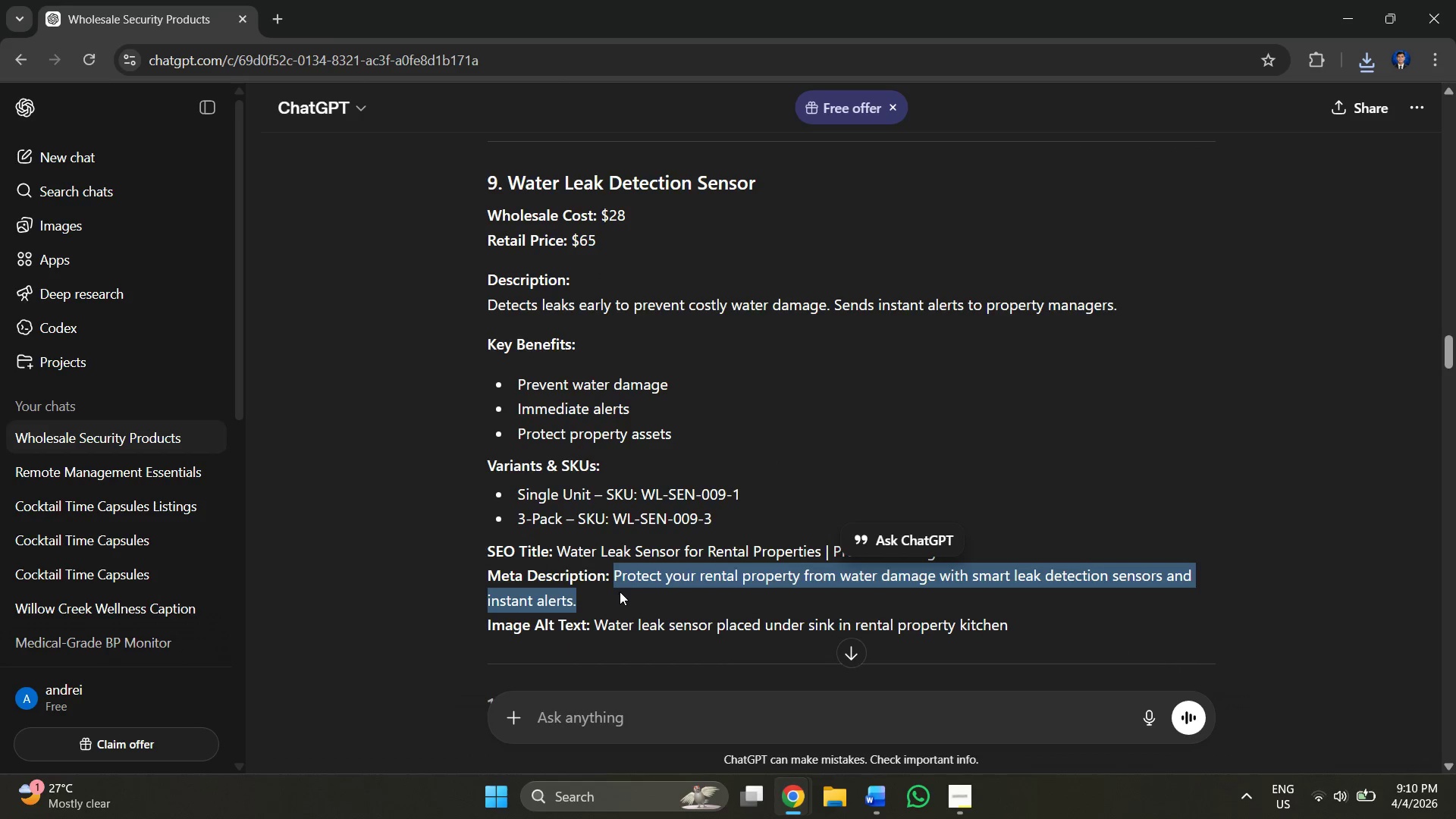 
key(Alt+Tab)
 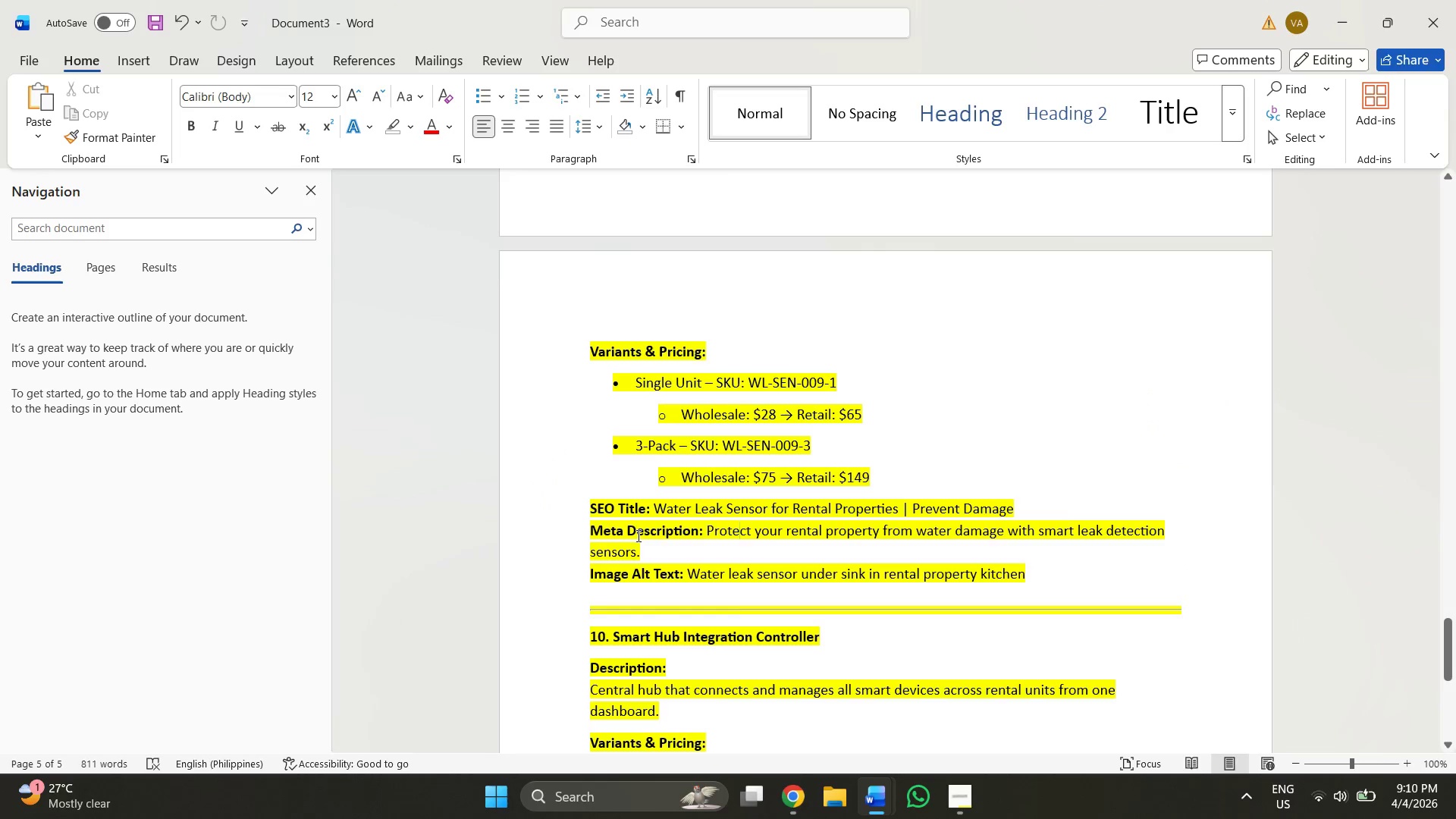 
key(Alt+Tab)
 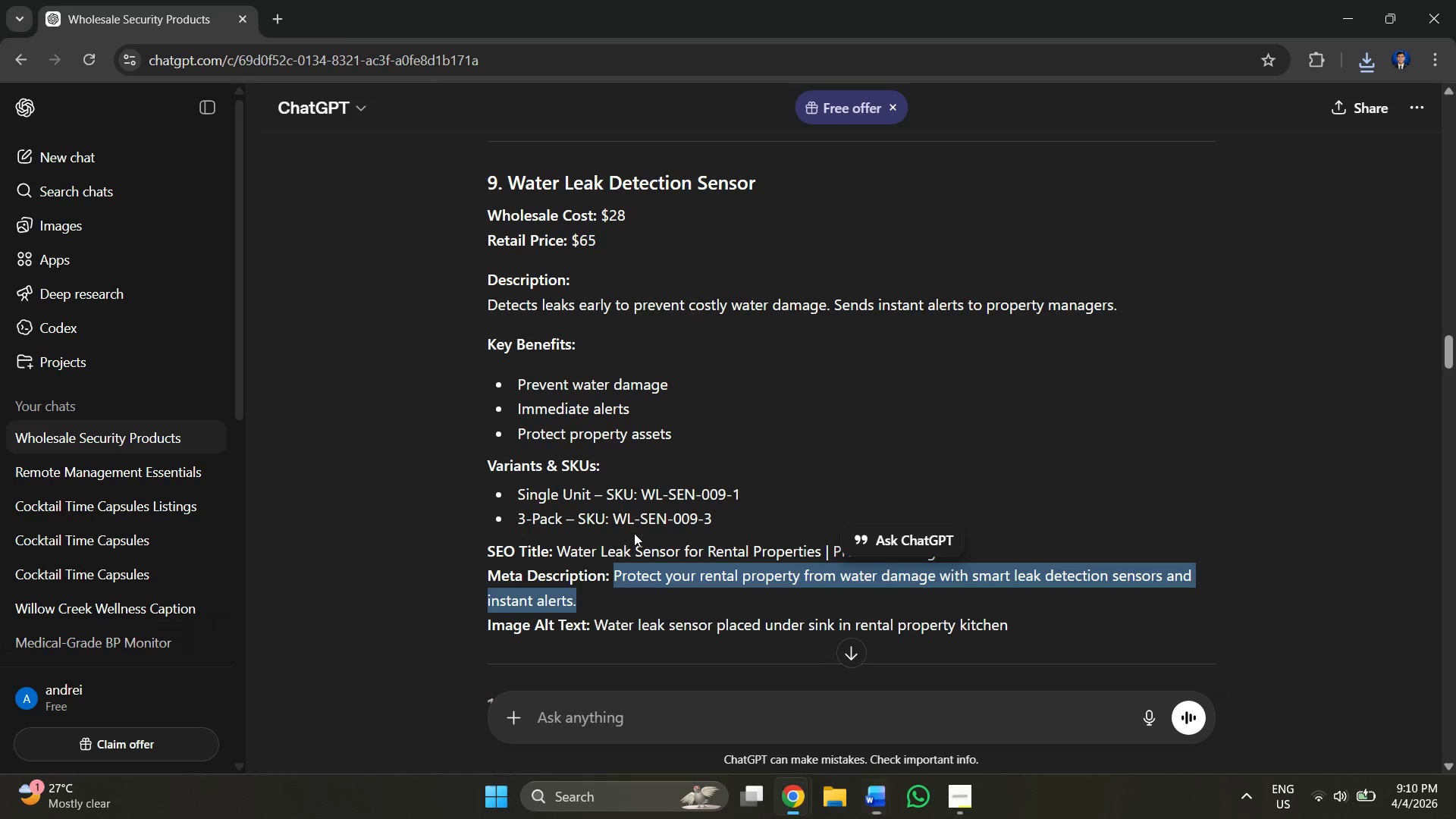 
key(Alt+Tab)
 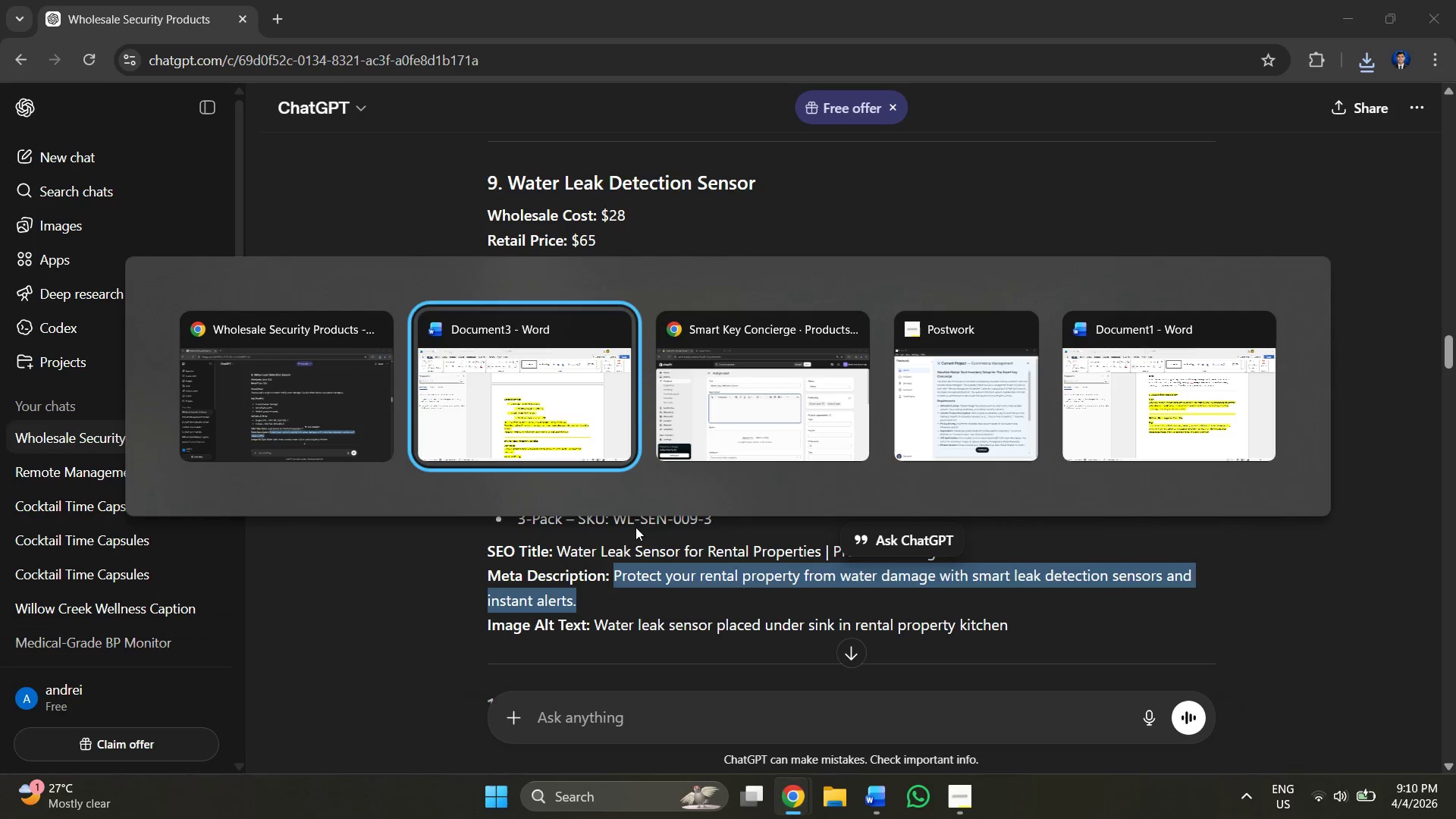 
key(Alt+Tab)
 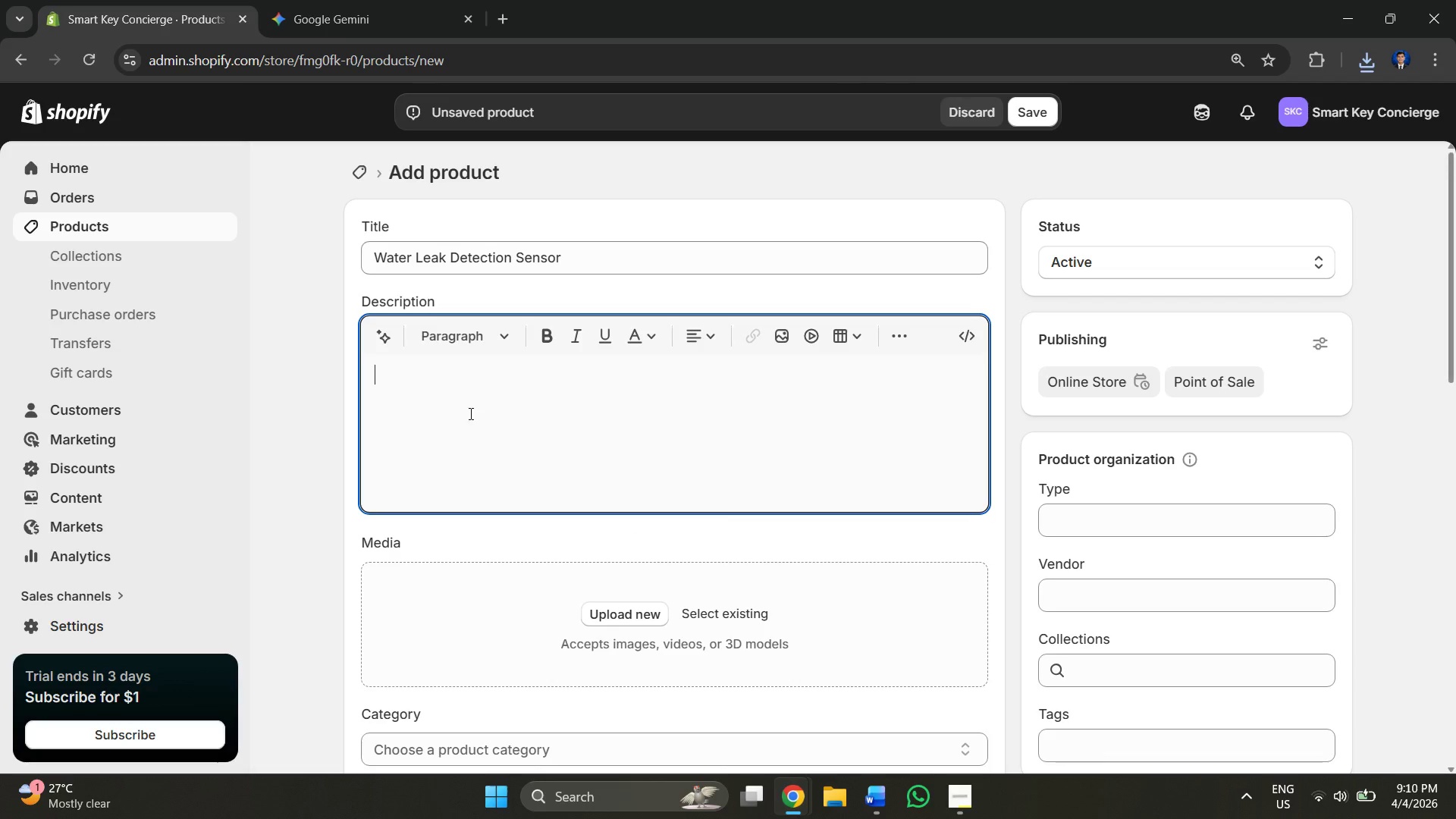 
key(Control+V)
 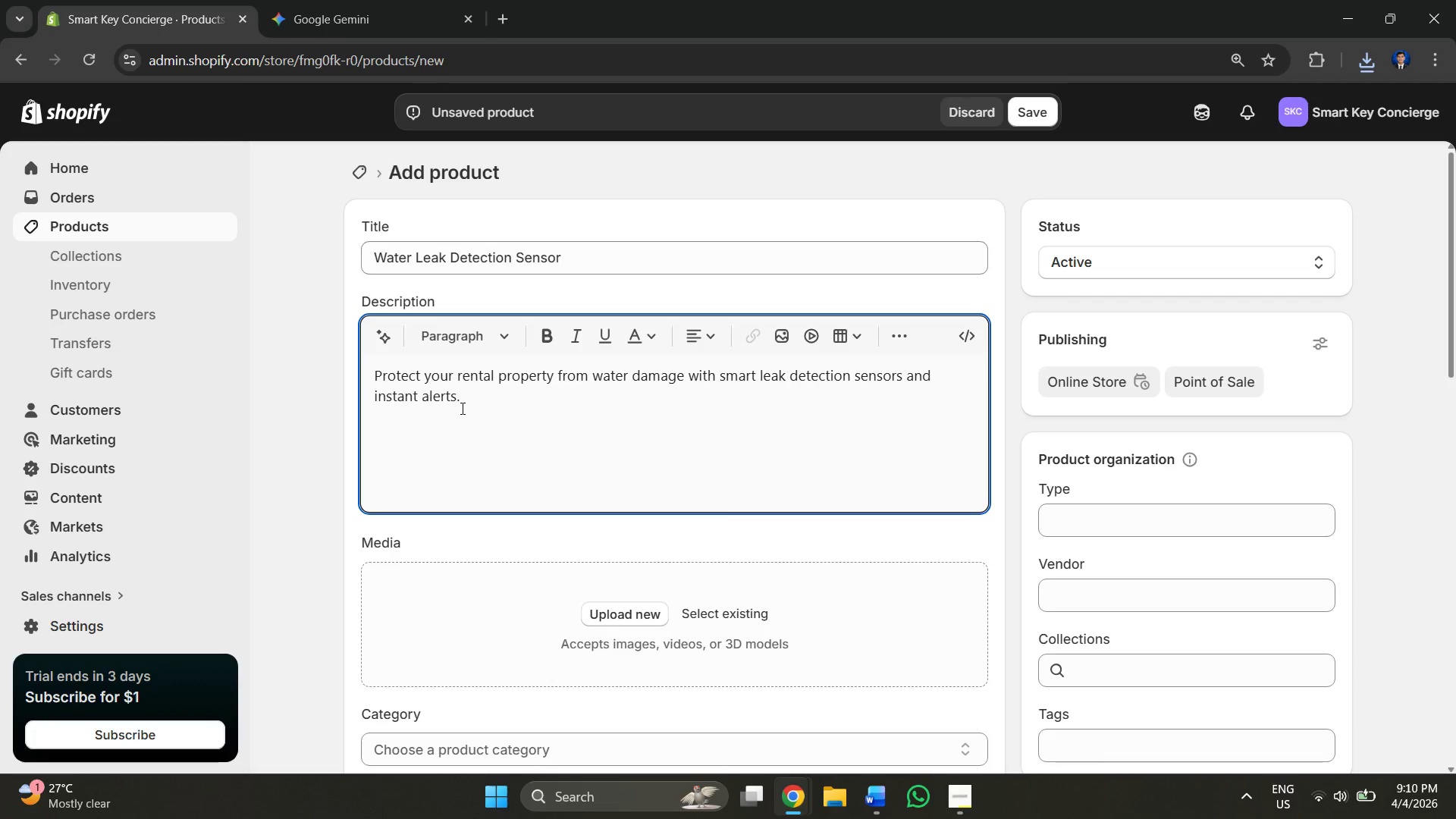 
key(Enter)
 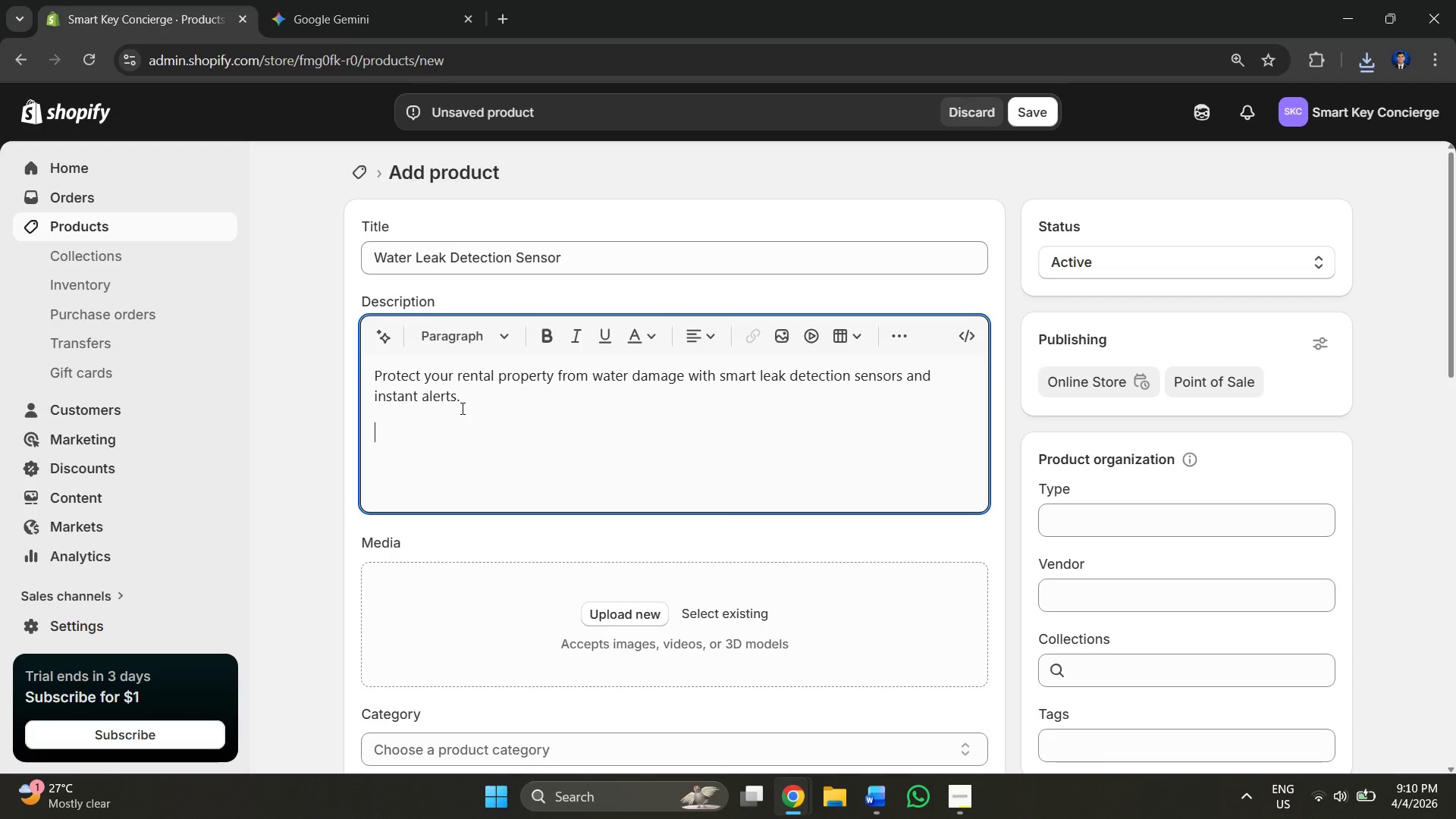 
key(Alt+AltLeft)
 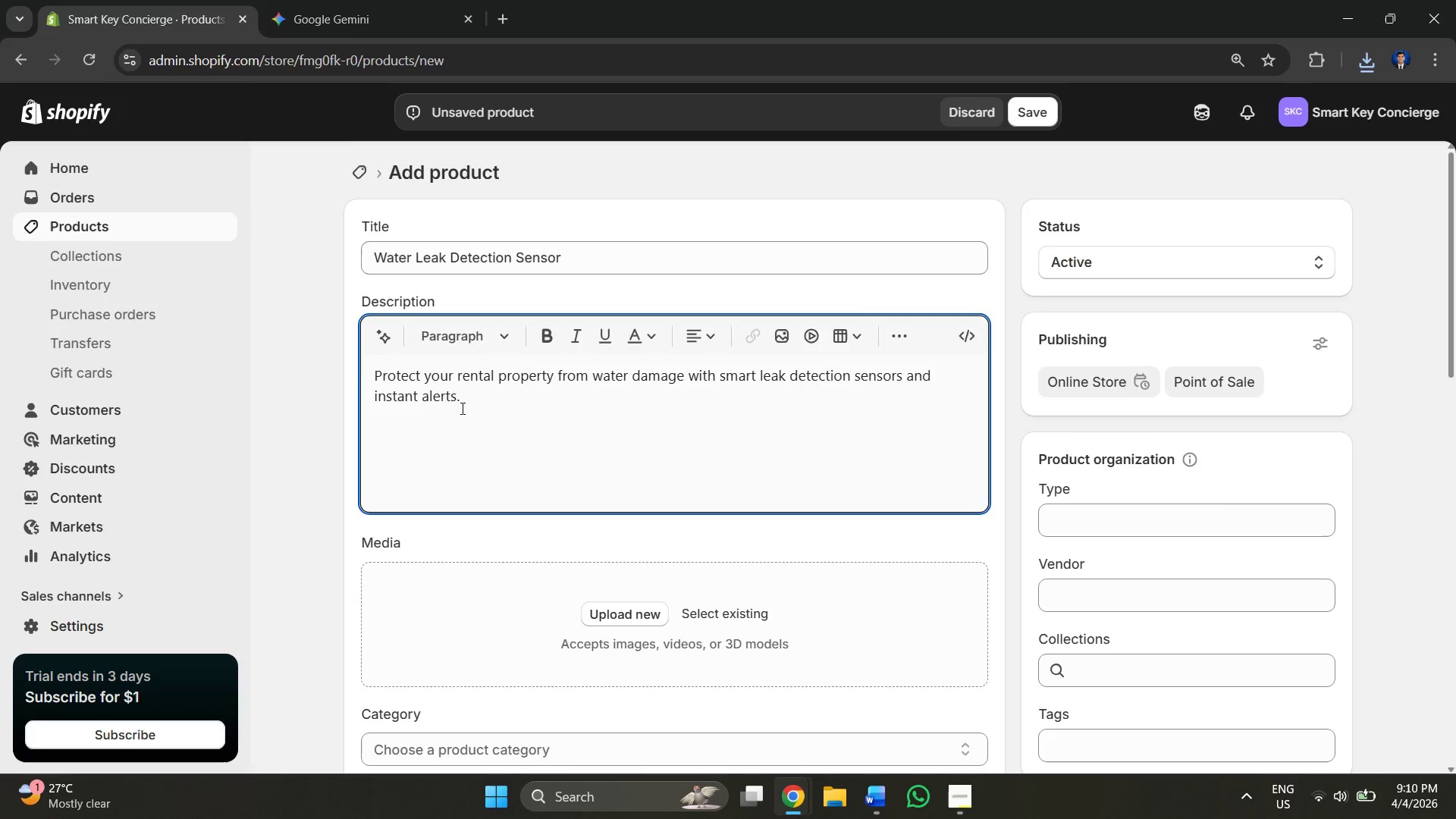 
key(Alt+Tab)
 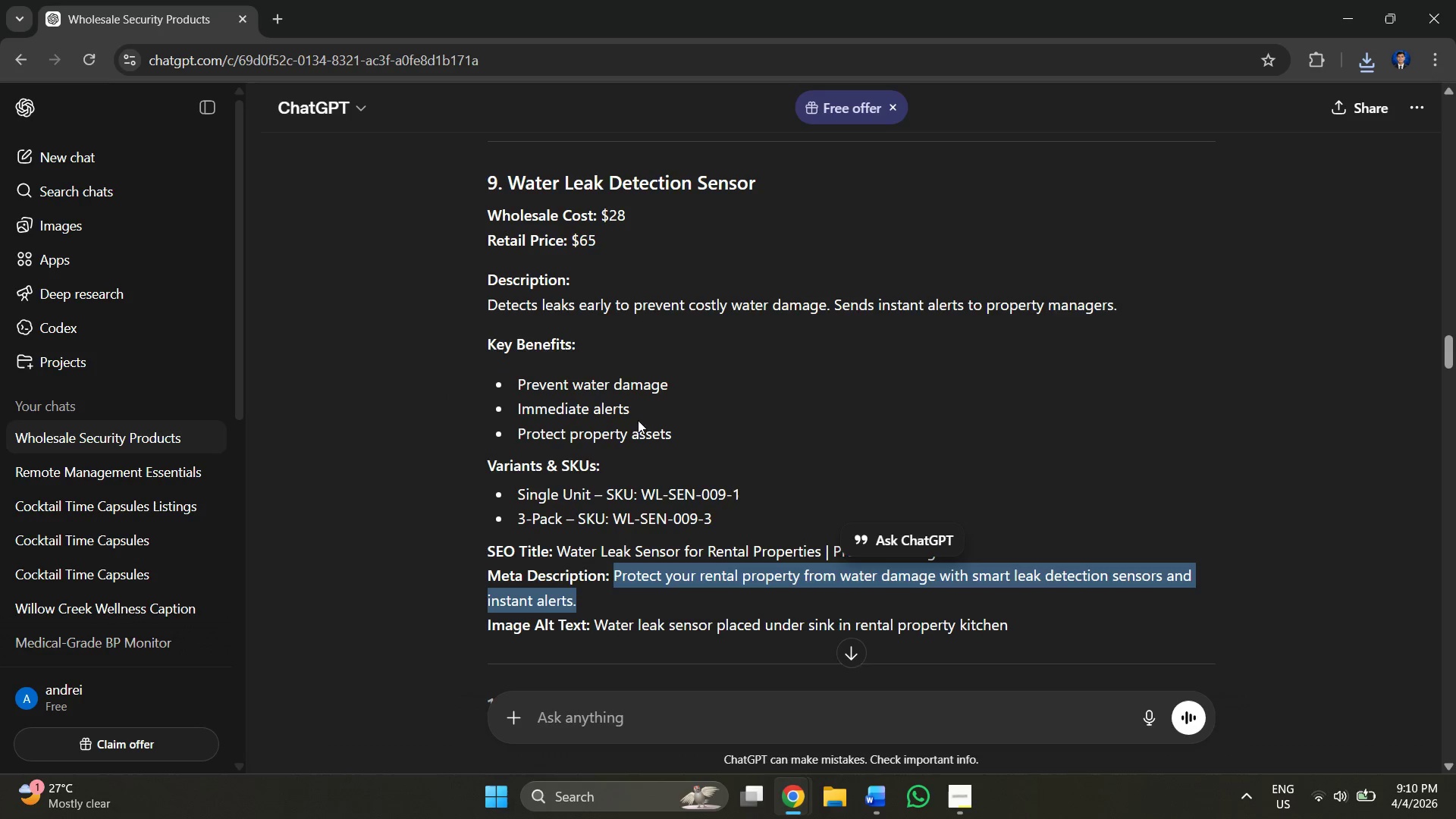 
left_click([656, 528])
 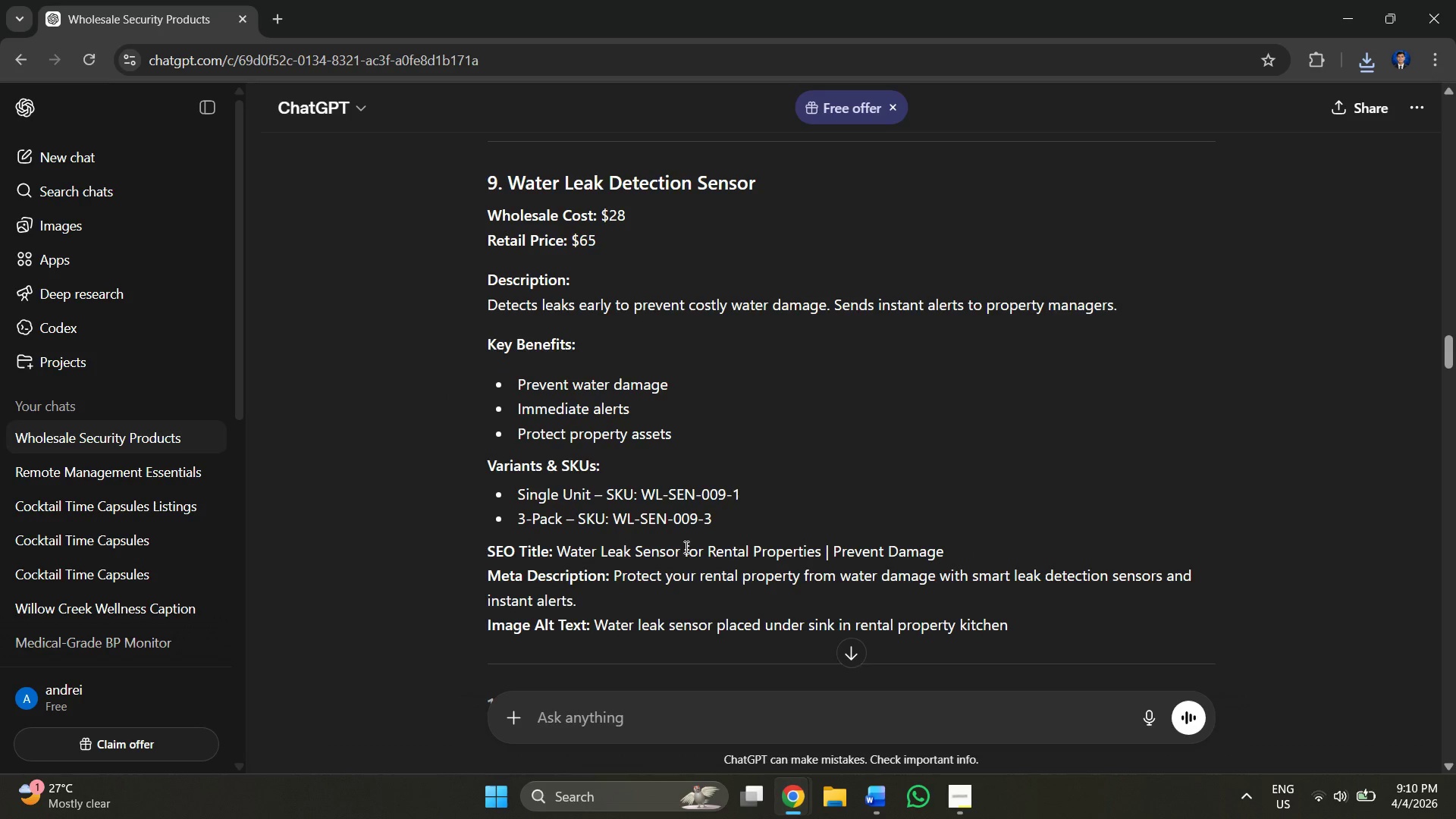 
scroll: coordinate [687, 551], scroll_direction: down, amount: 1.0
 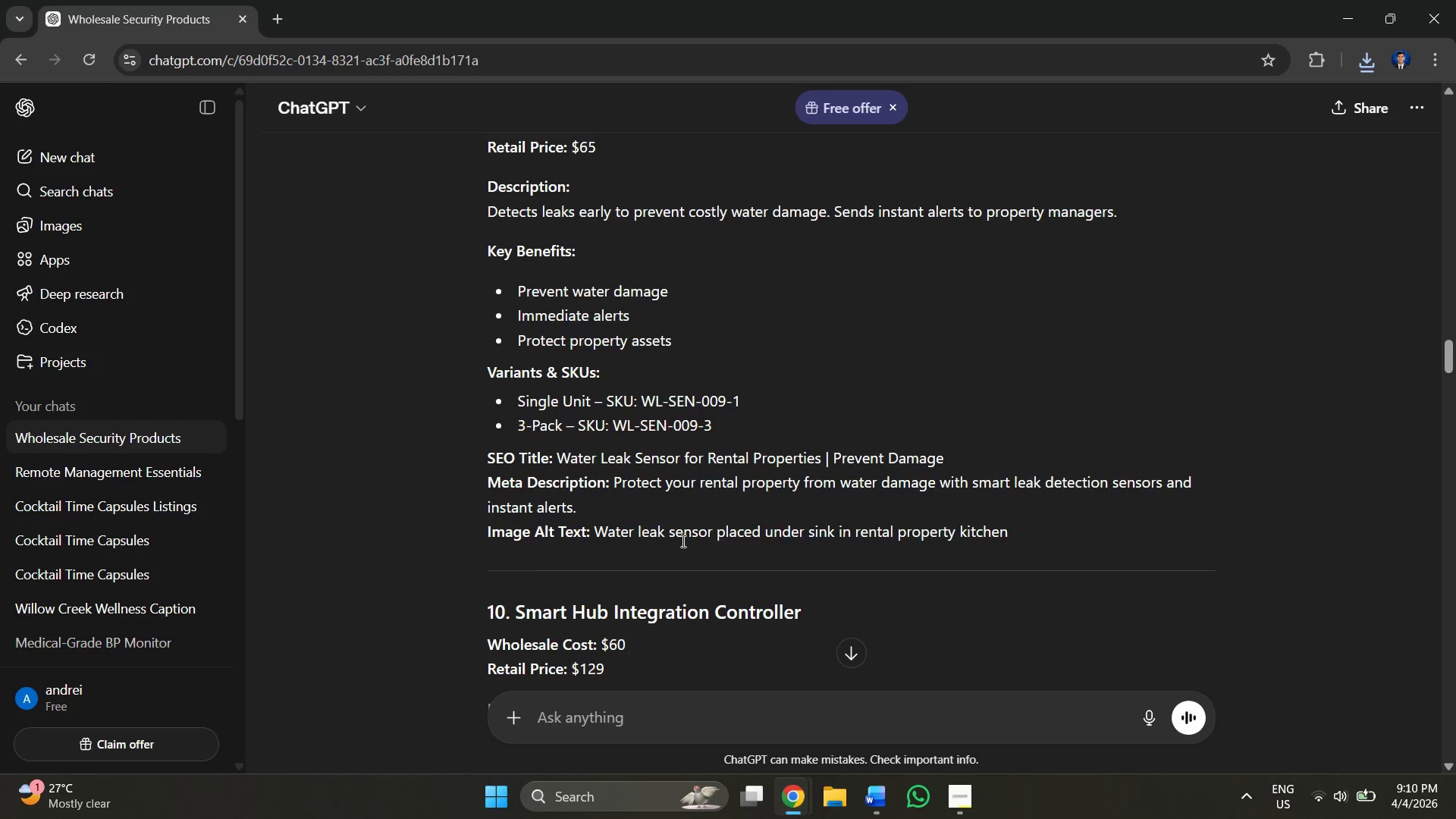 
scroll: coordinate [682, 541], scroll_direction: up, amount: 1.0
 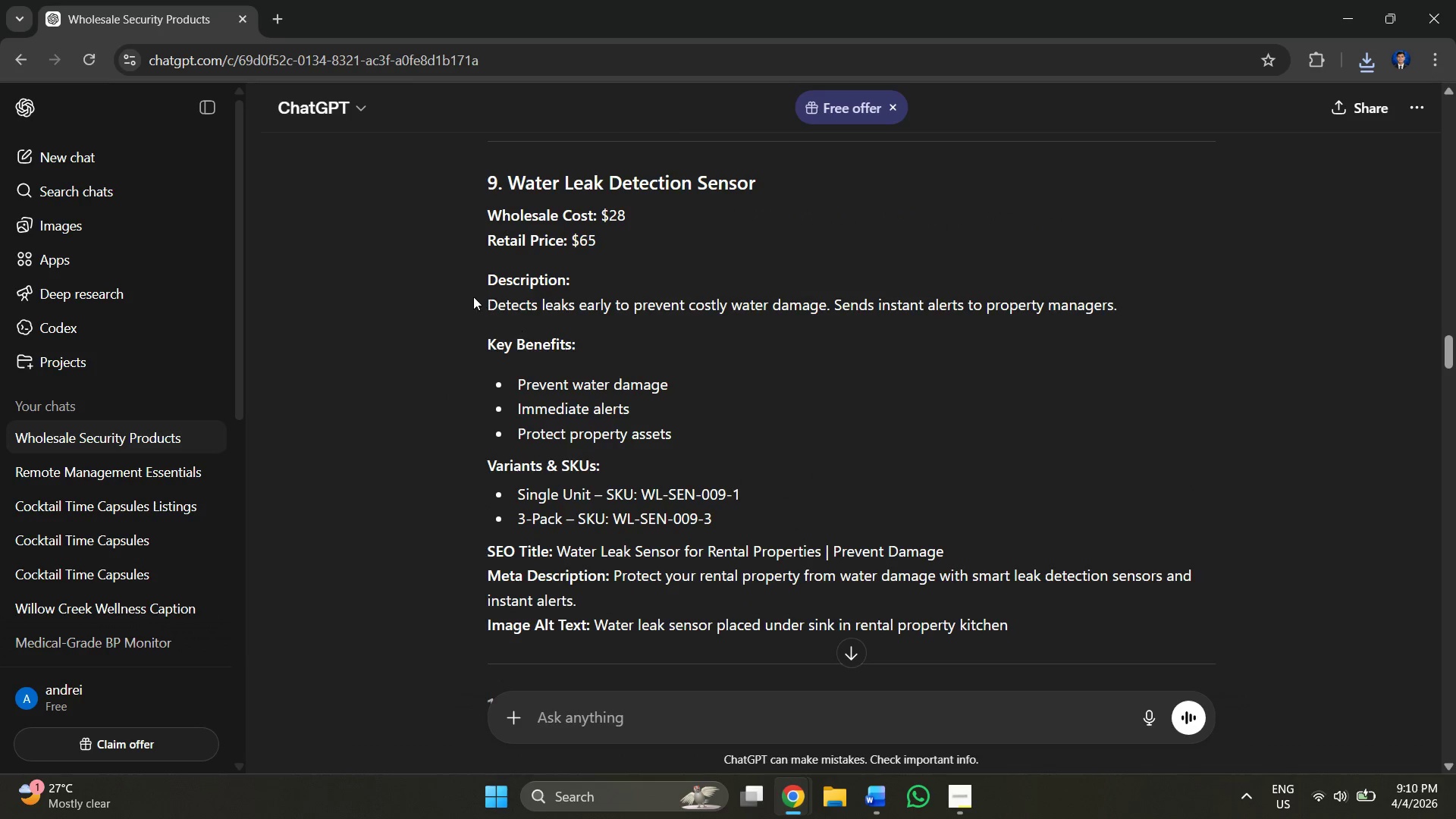 
left_click_drag(start_coordinate=[474, 295], to_coordinate=[1134, 304])
 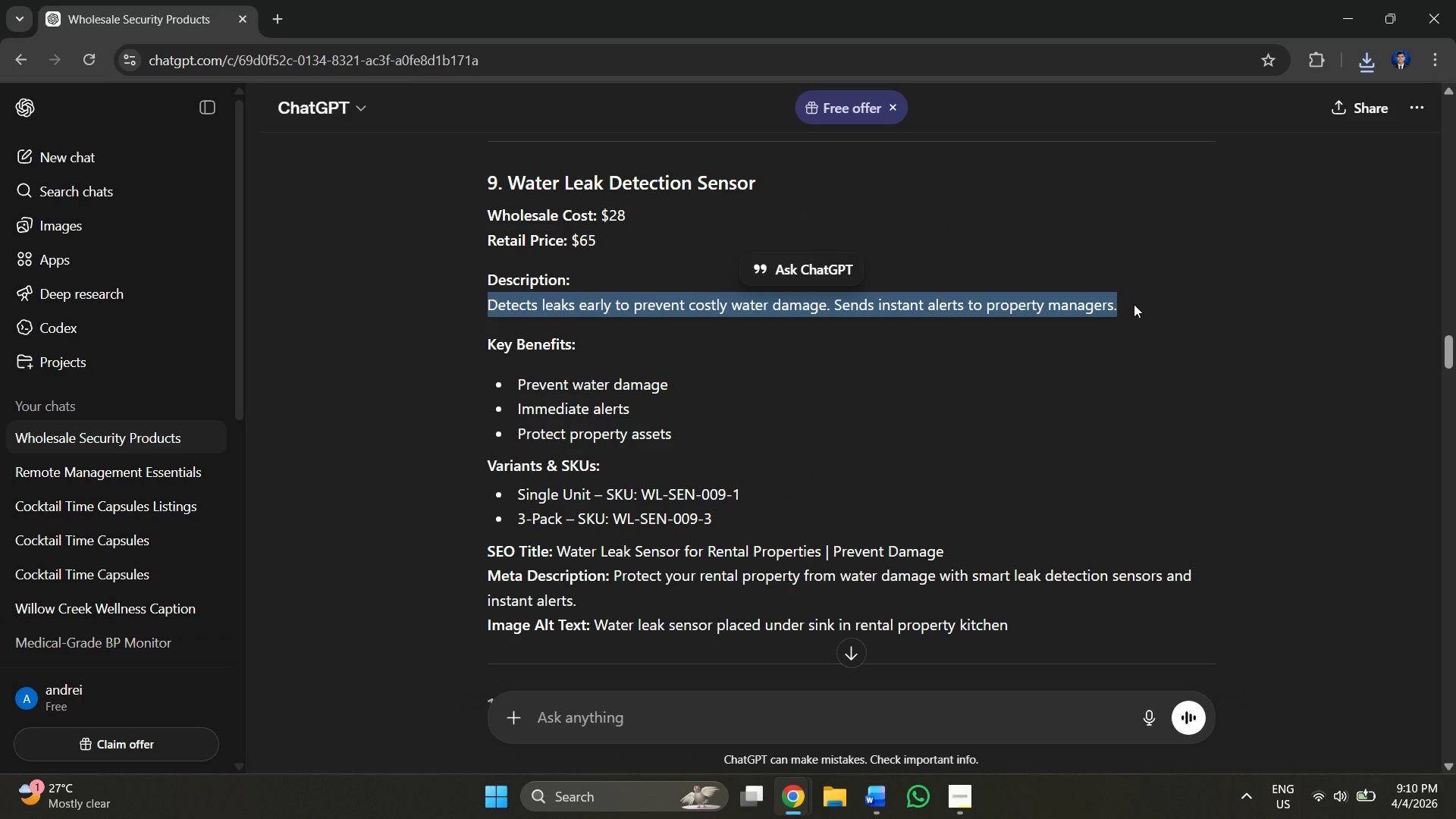 
key(Alt+Control+C)
 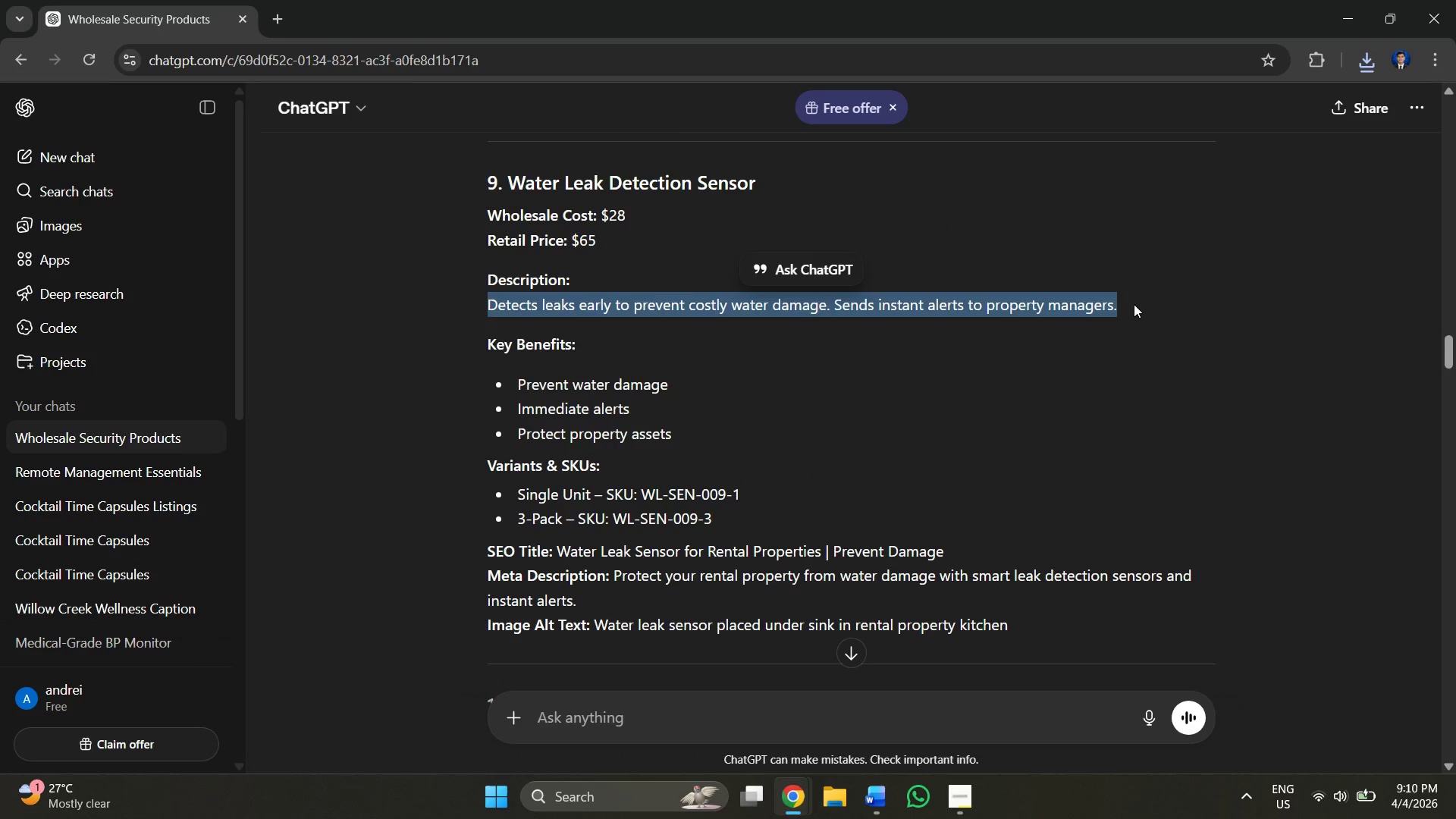 
key(Alt+AltLeft)
 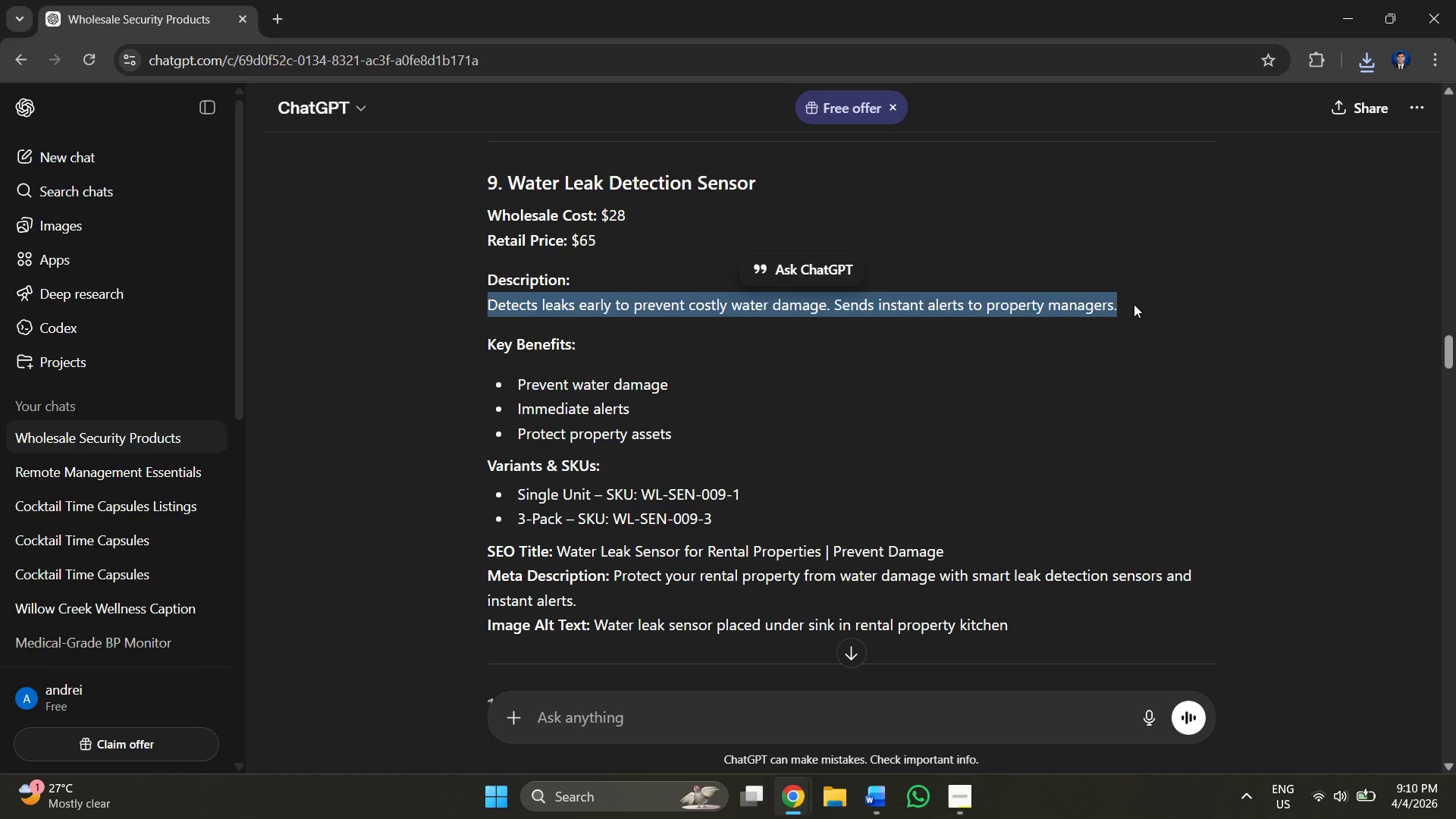 
key(Alt+Tab)
 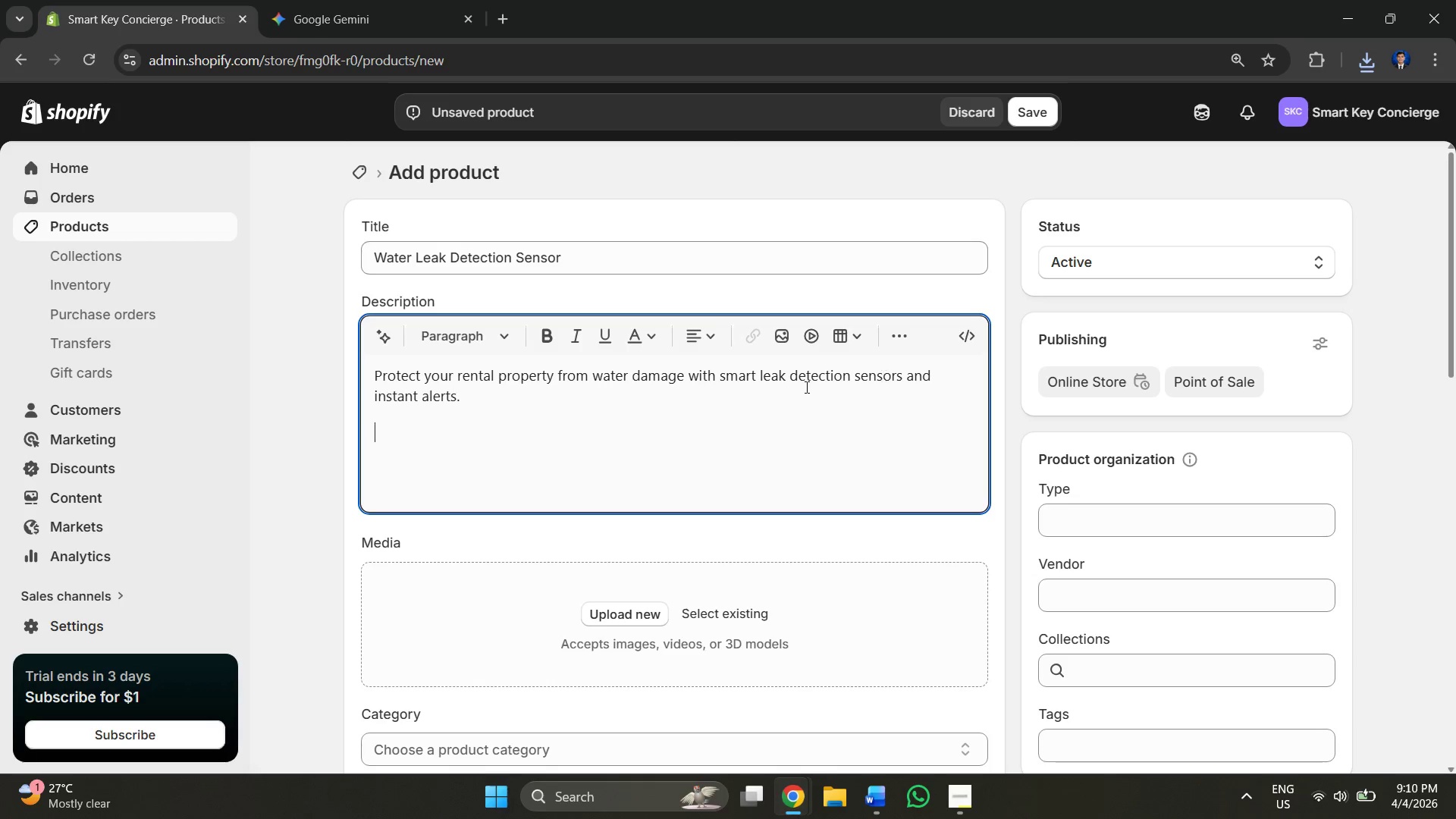 
key(Alt+Control+V)
 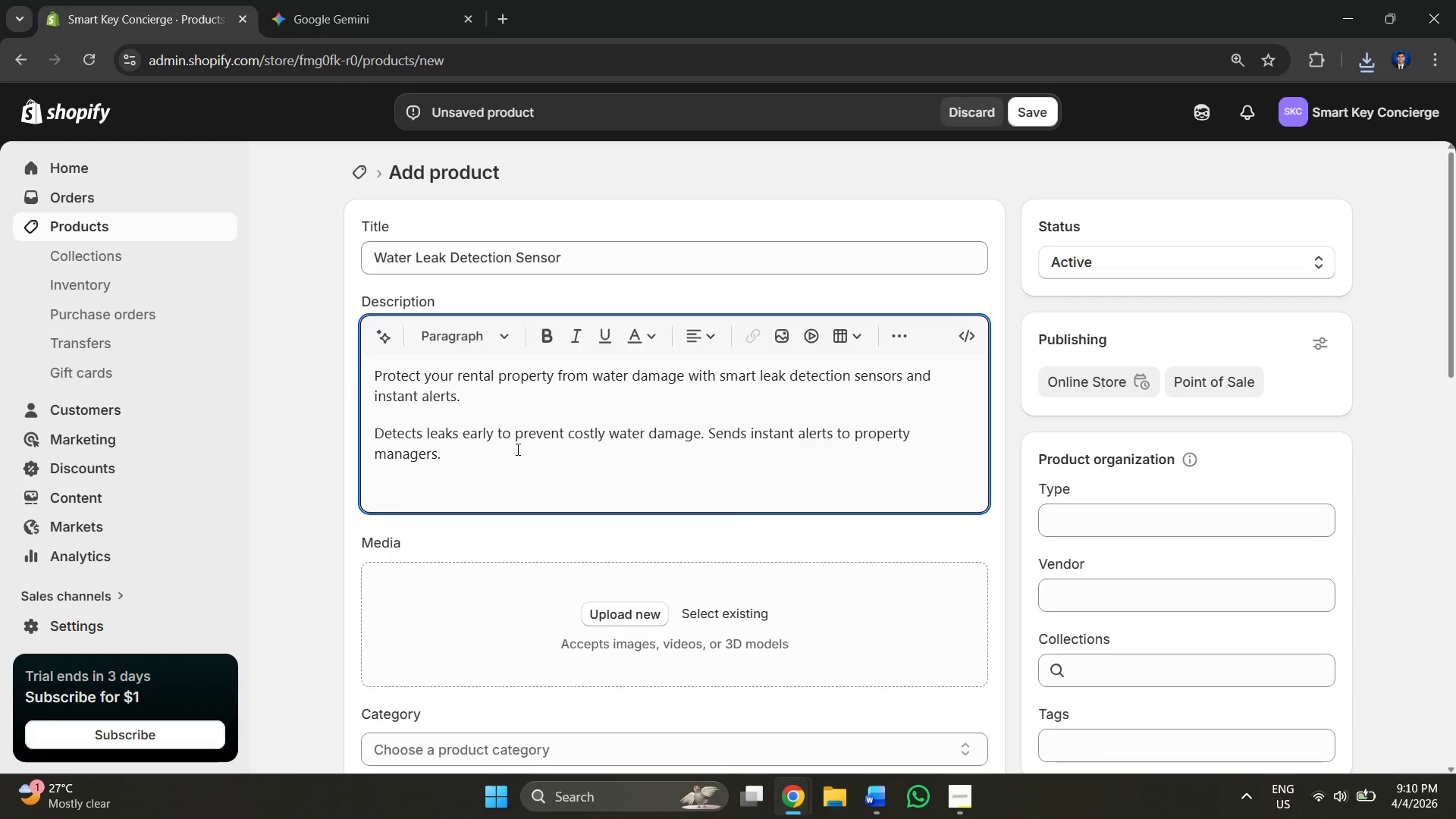 
left_click([505, 444])
 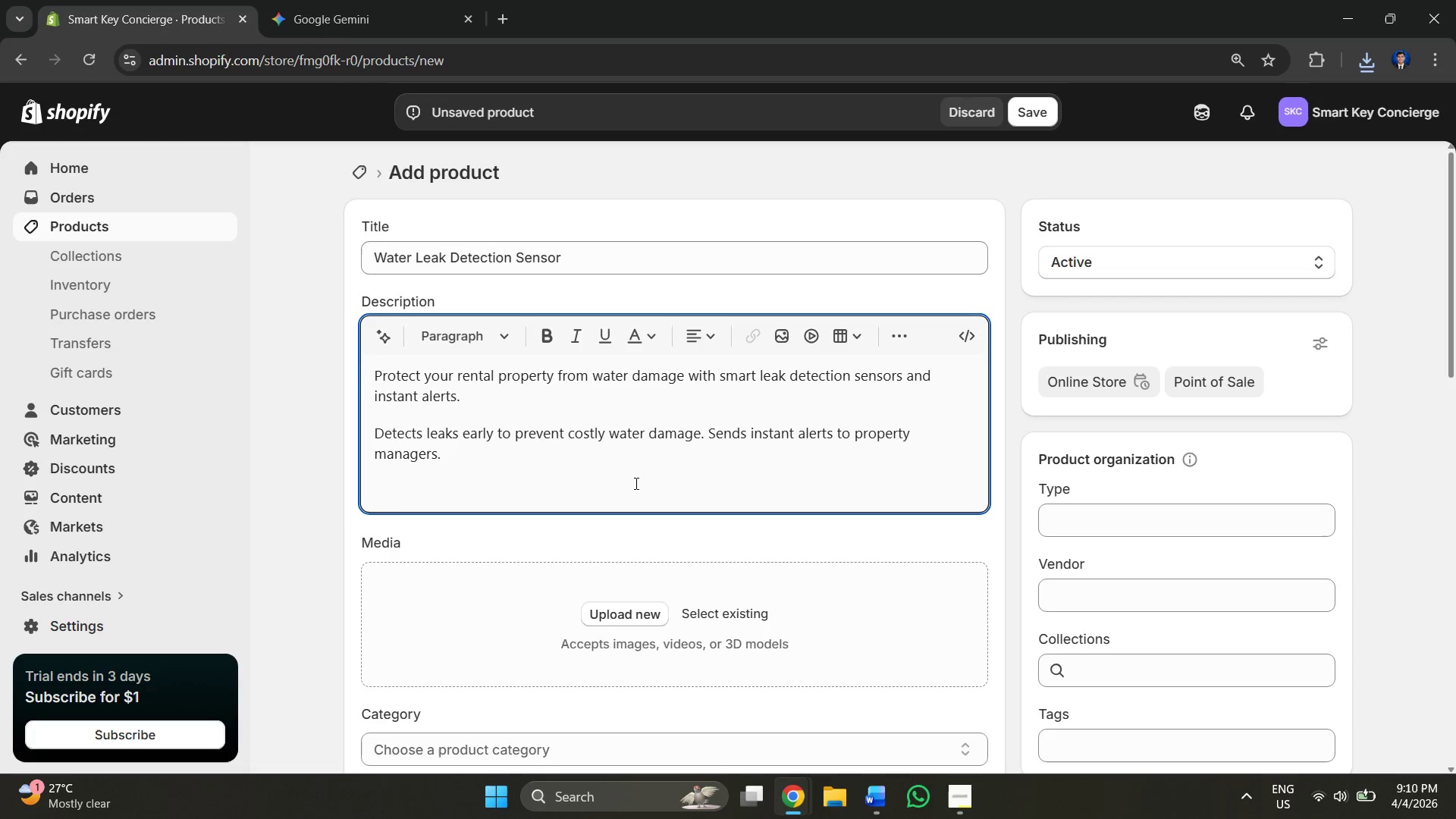 
scroll: coordinate [637, 486], scroll_direction: down, amount: 2.0
 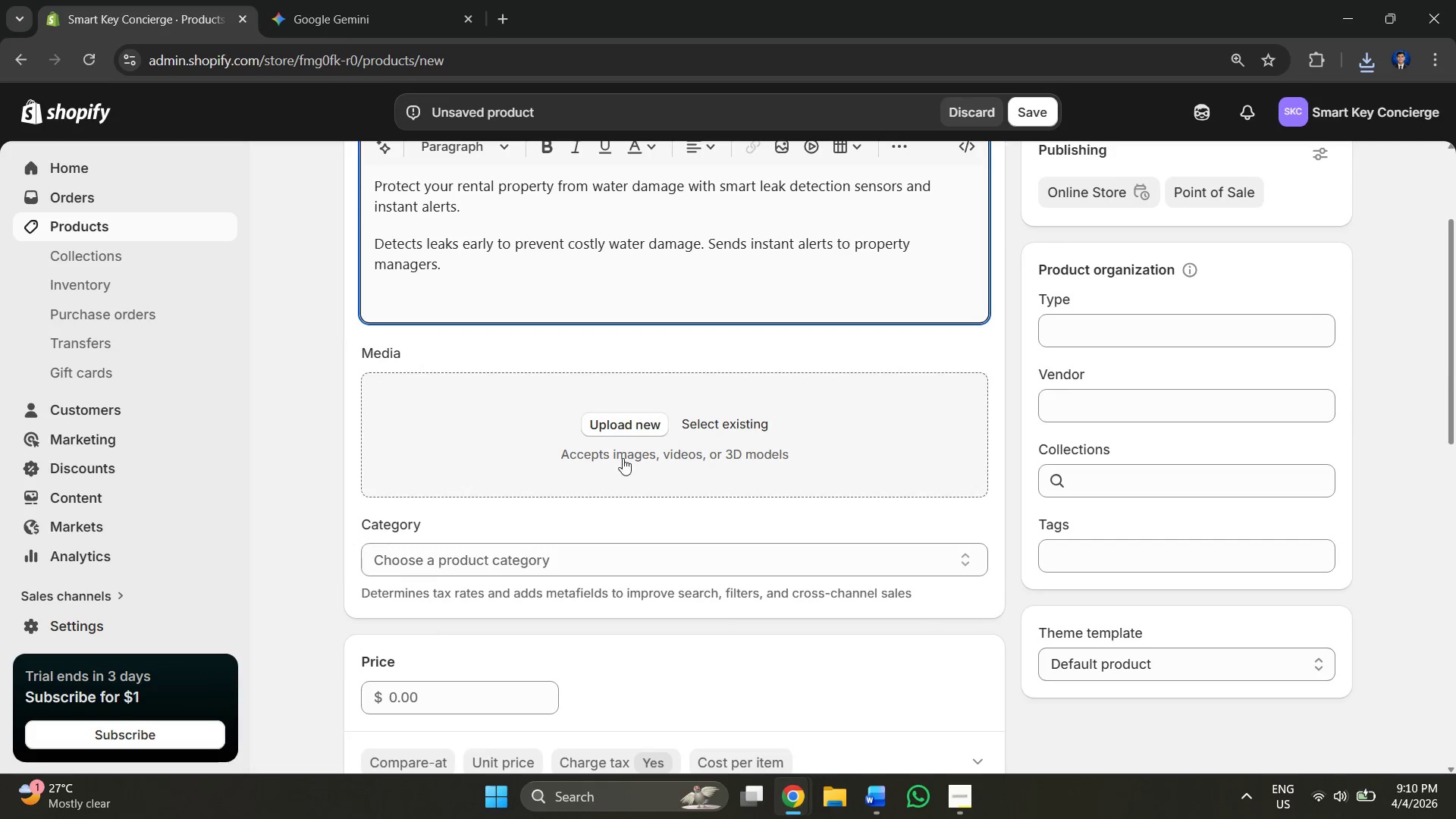 
scroll: coordinate [590, 463], scroll_direction: up, amount: 2.0
 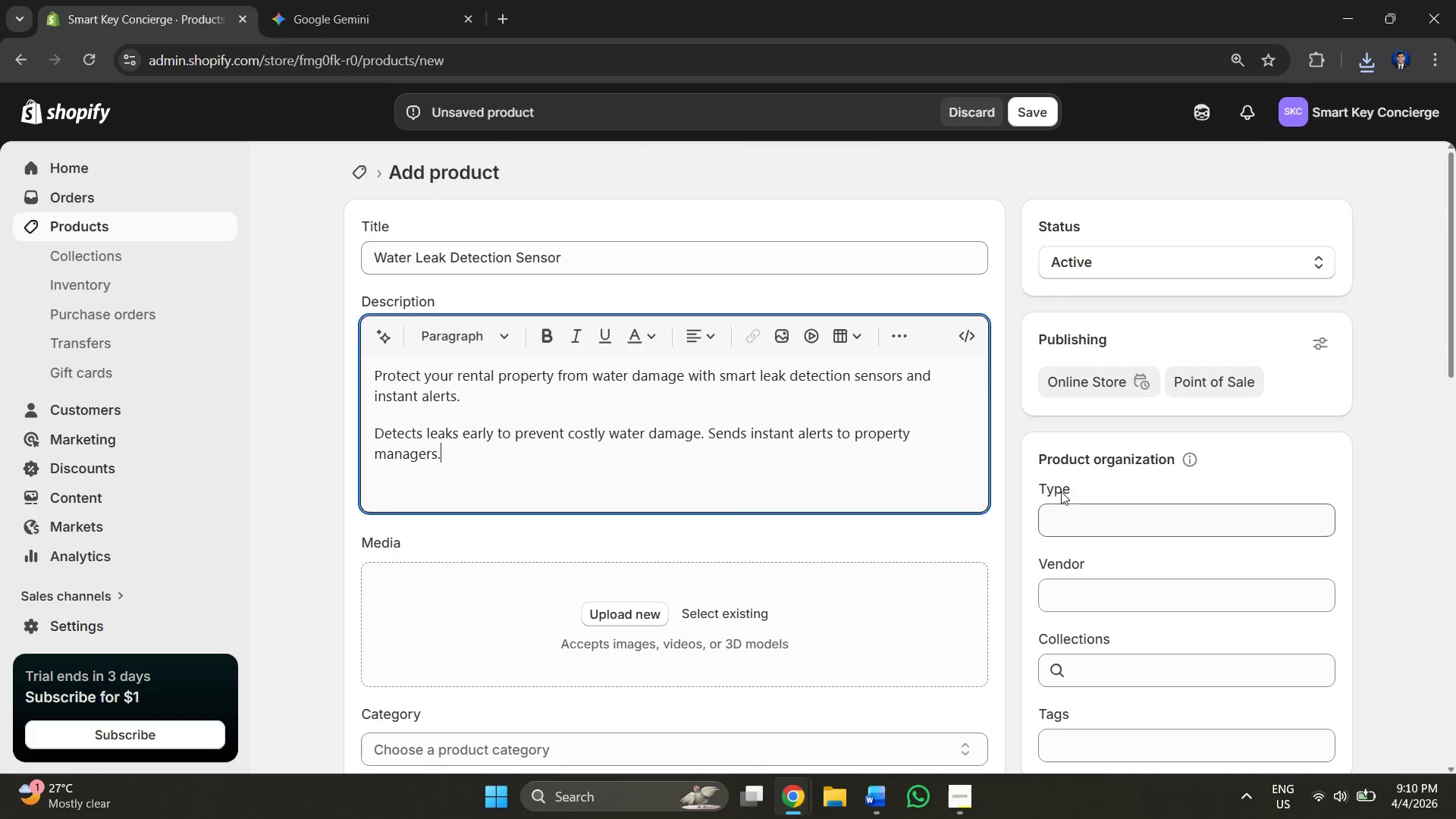 
left_click([1103, 515])
 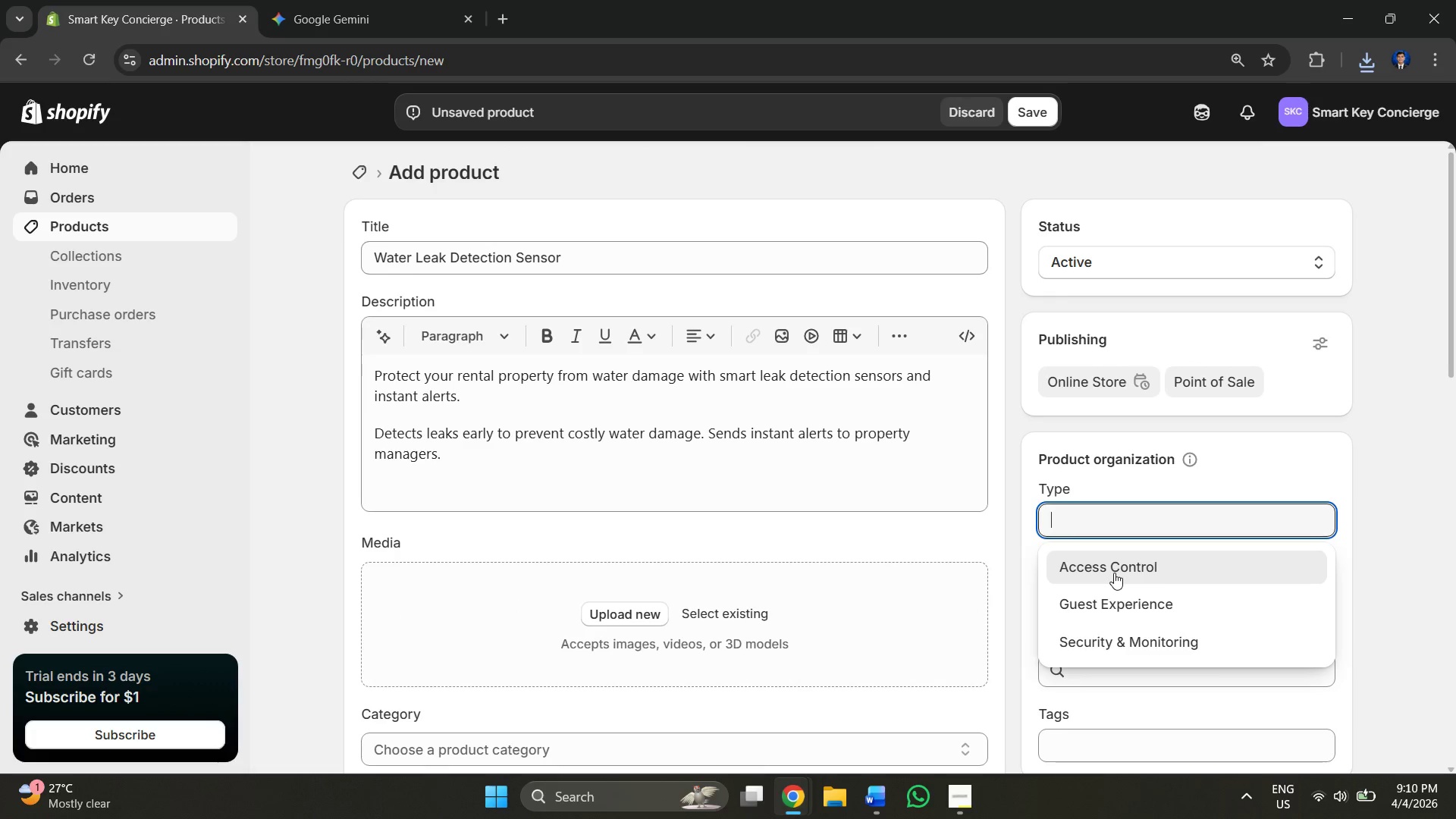 
left_click([1114, 573])
 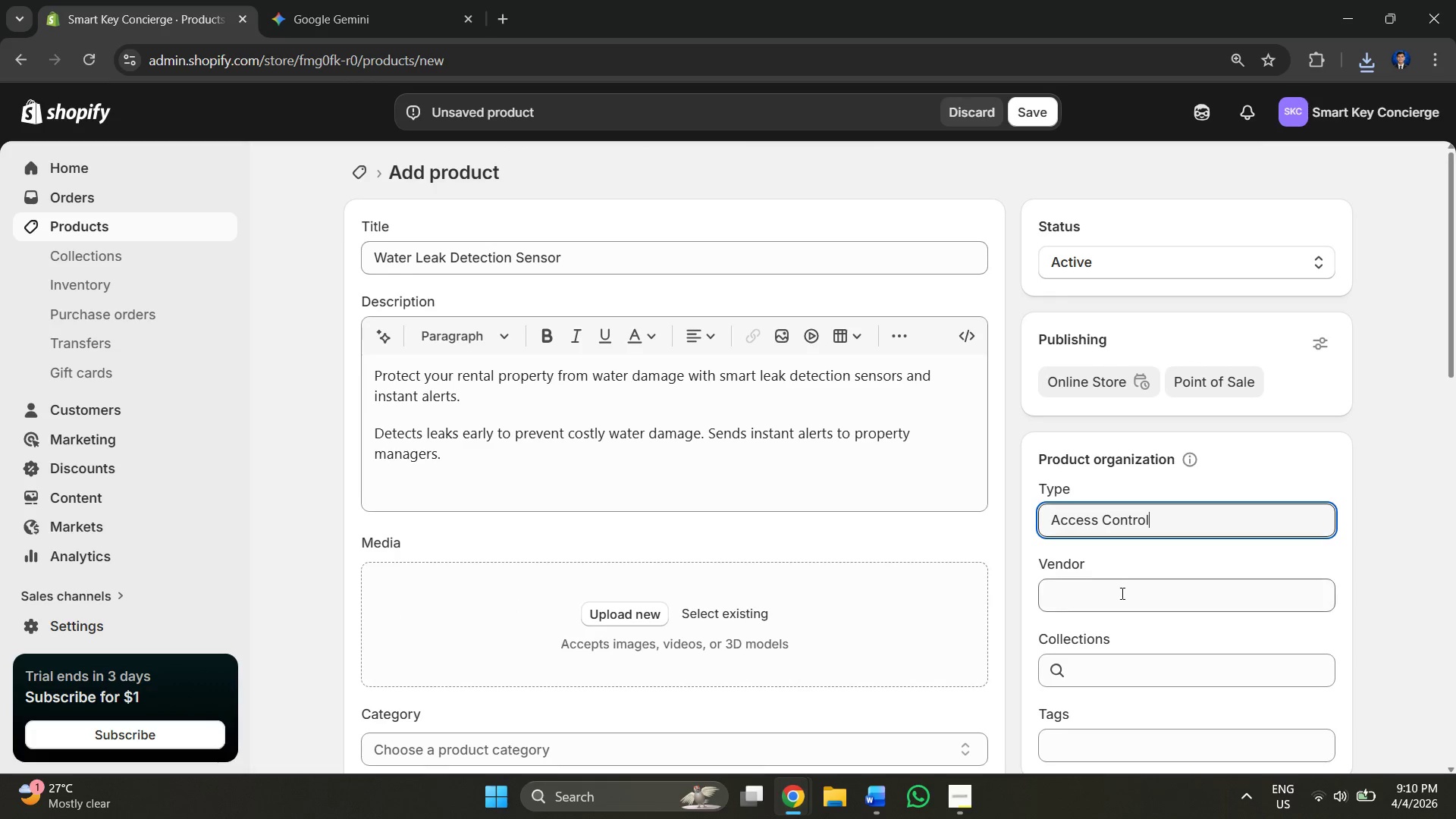 
left_click([1119, 598])
 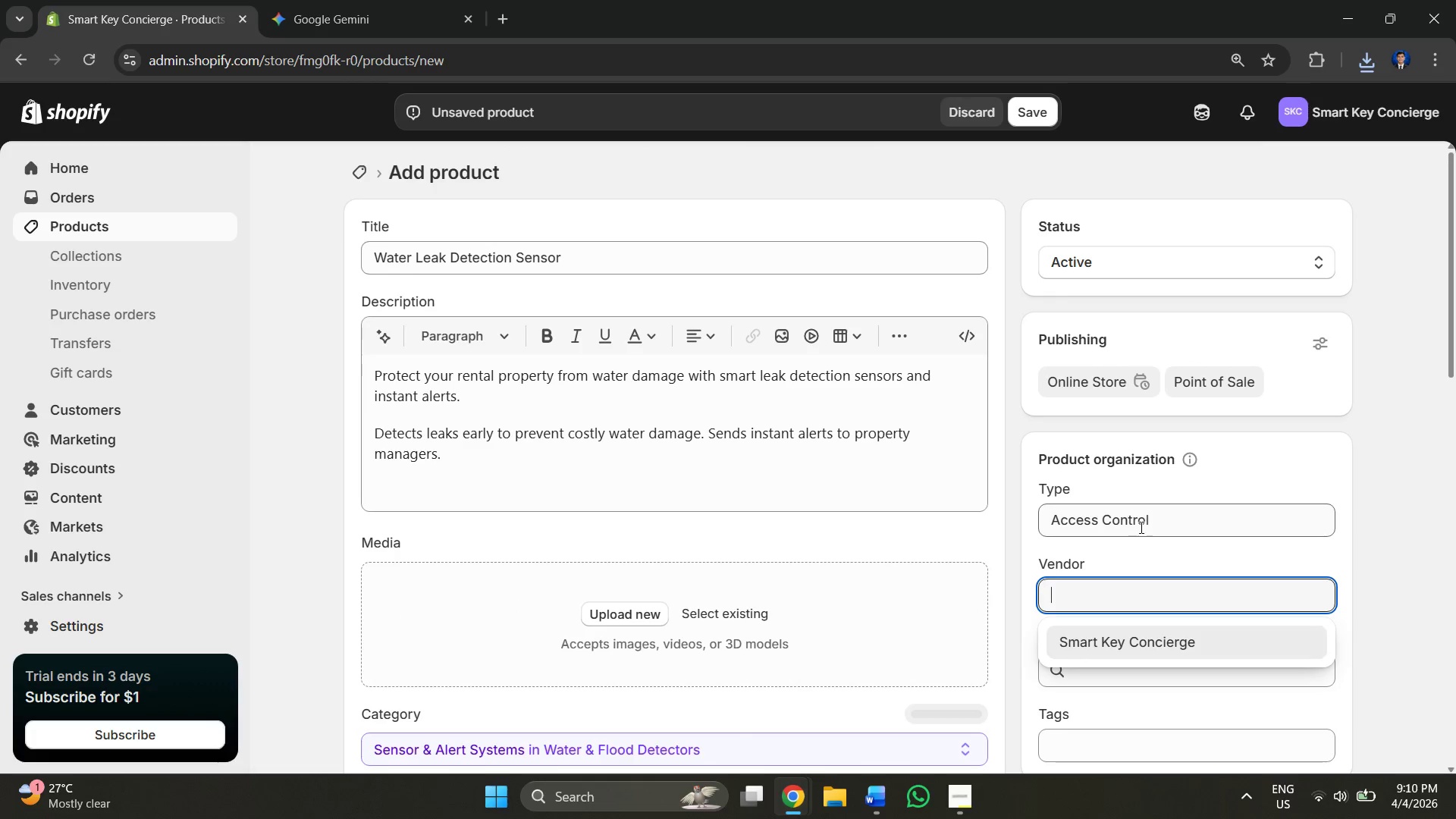 
left_click([1140, 527])
 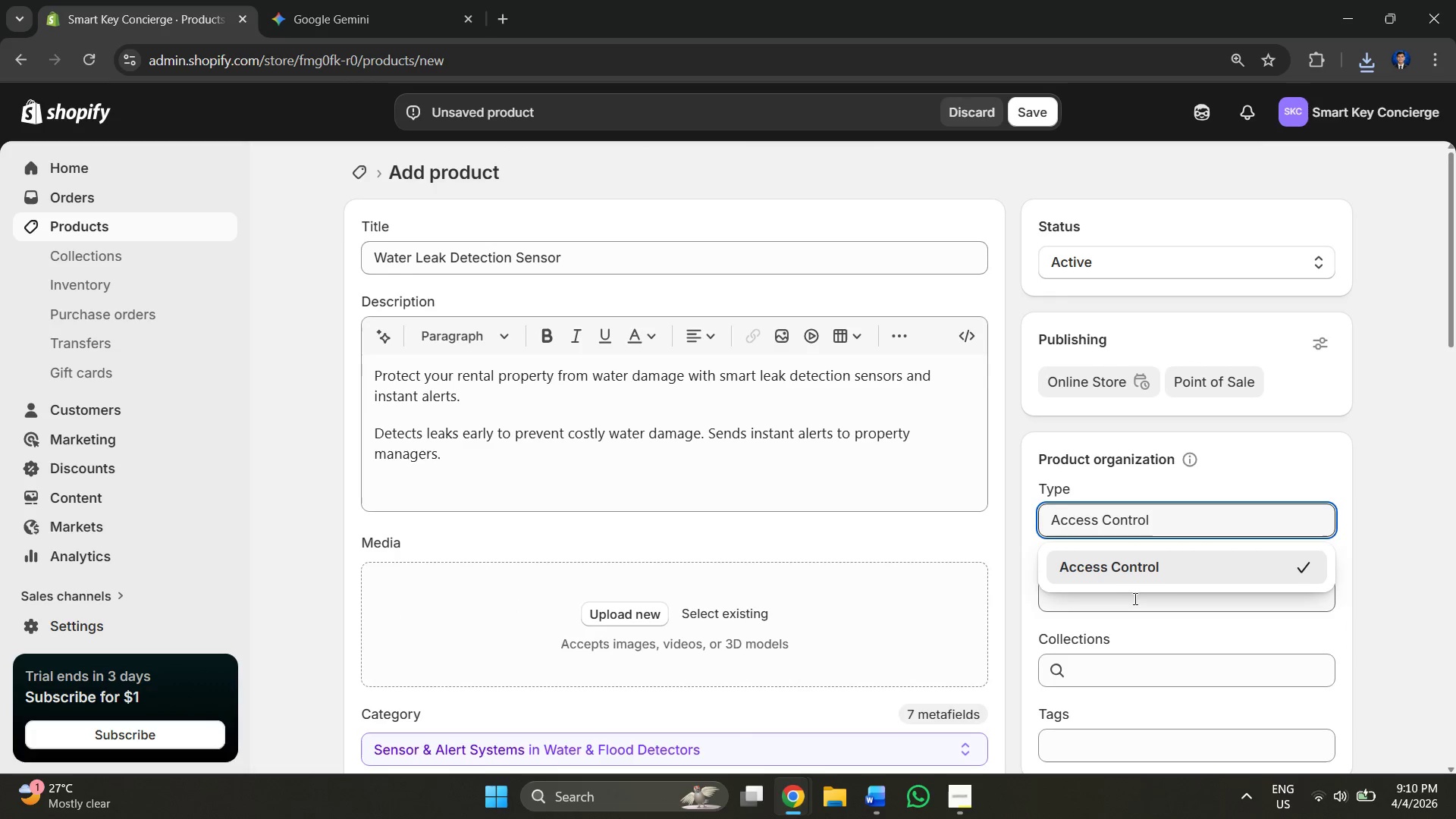 
left_click([1126, 600])
 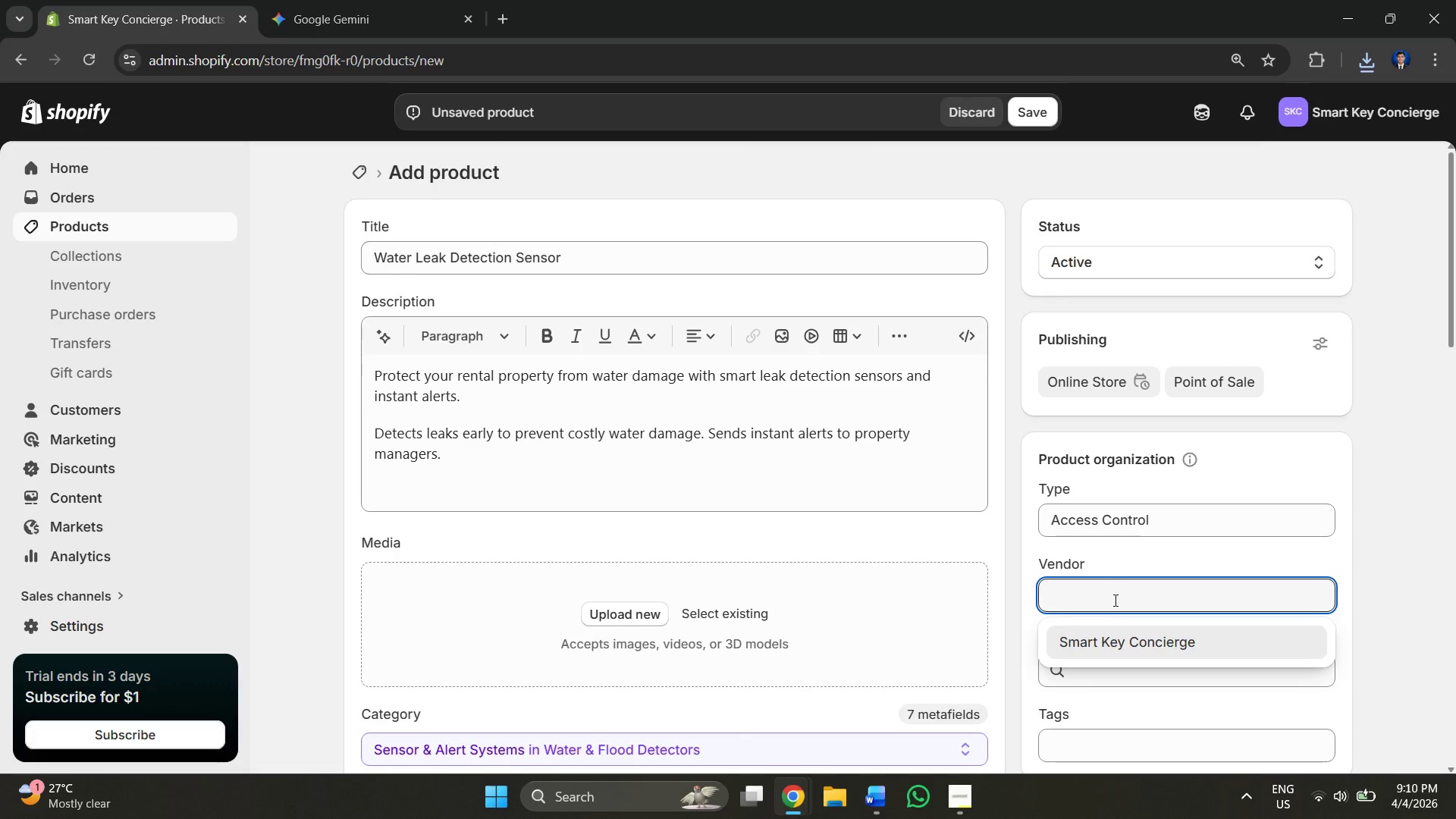 
left_click([1114, 600])
 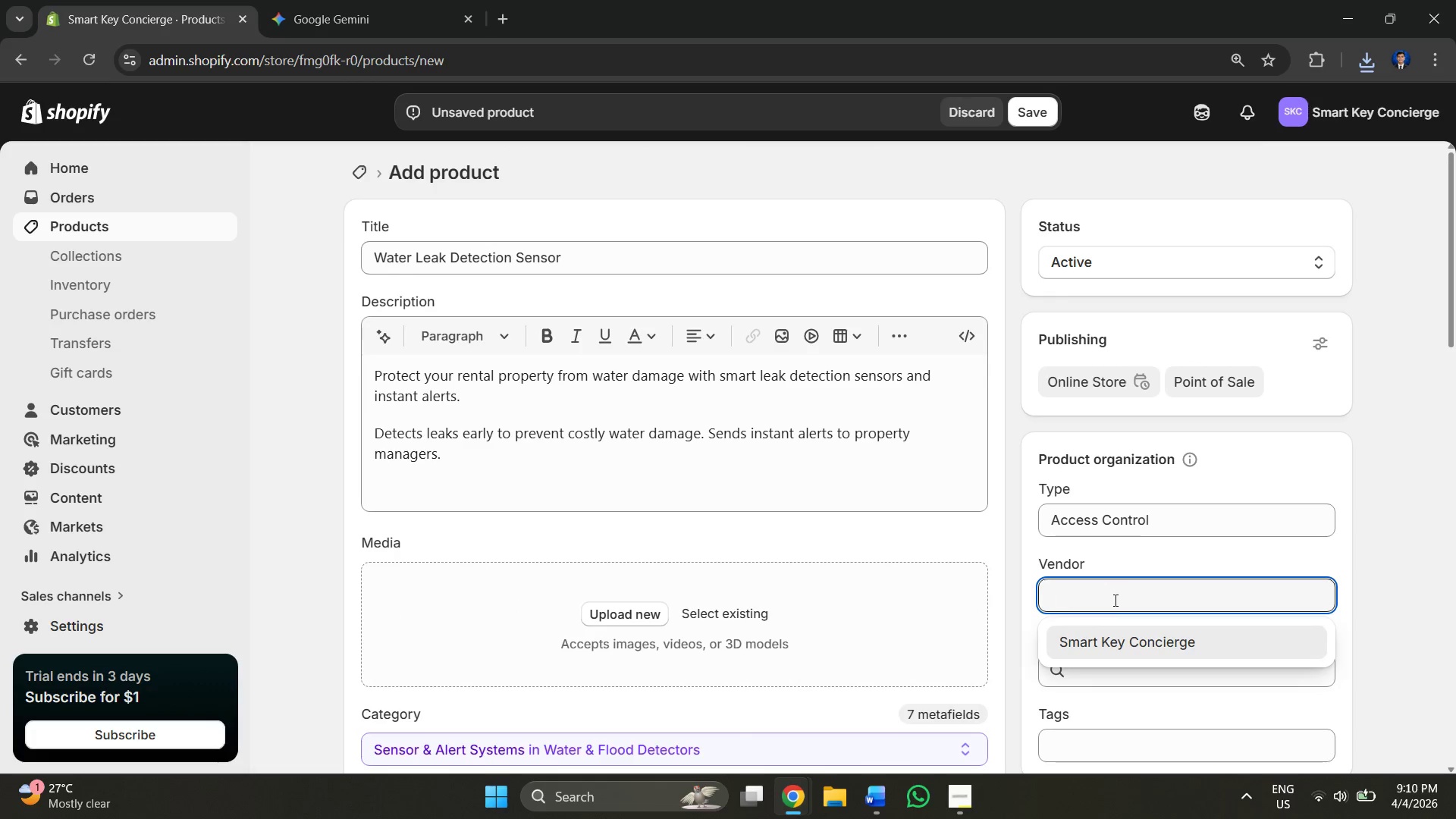 
key(Alt+AltLeft)
 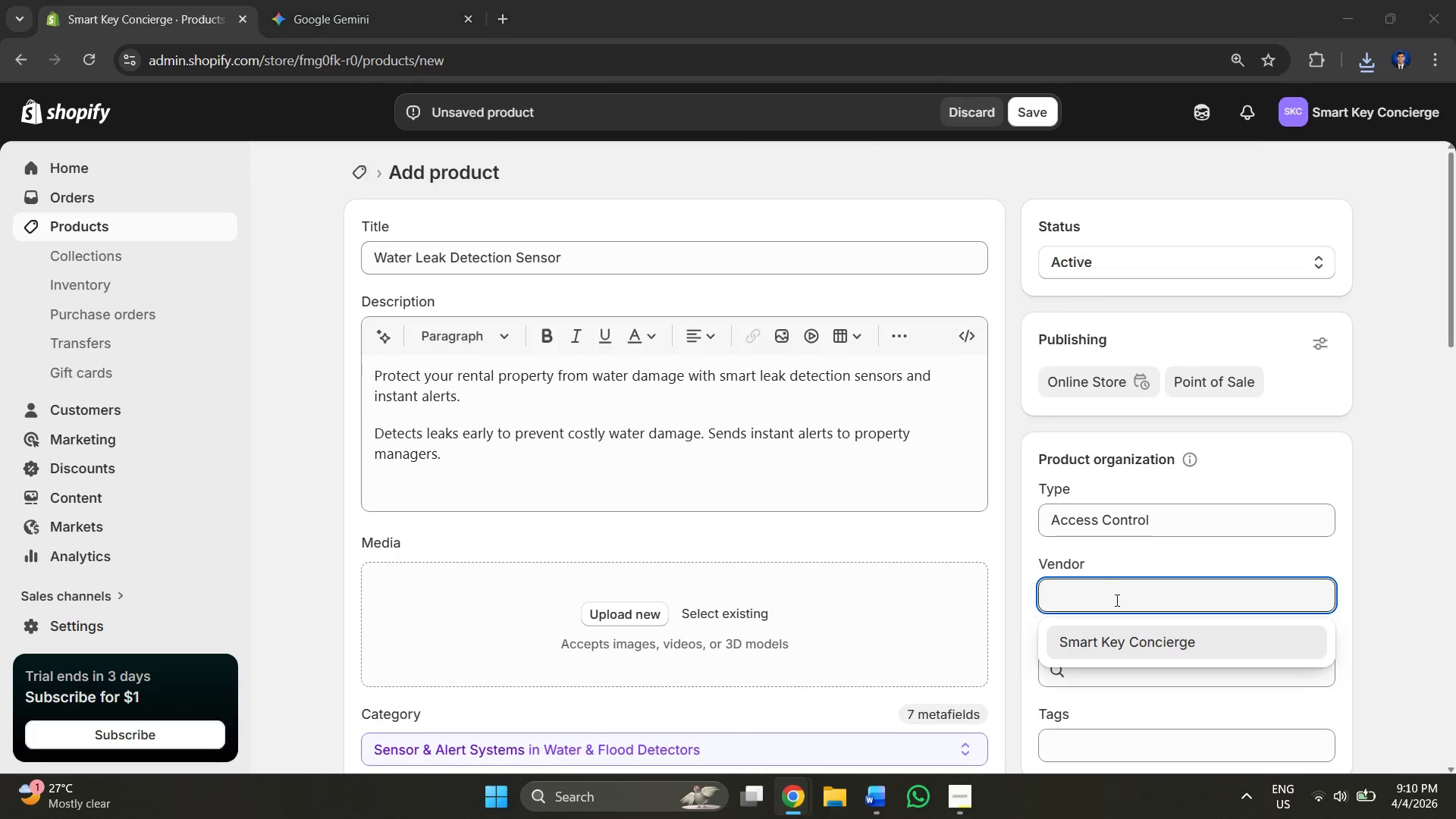 
key(Alt+Tab)
 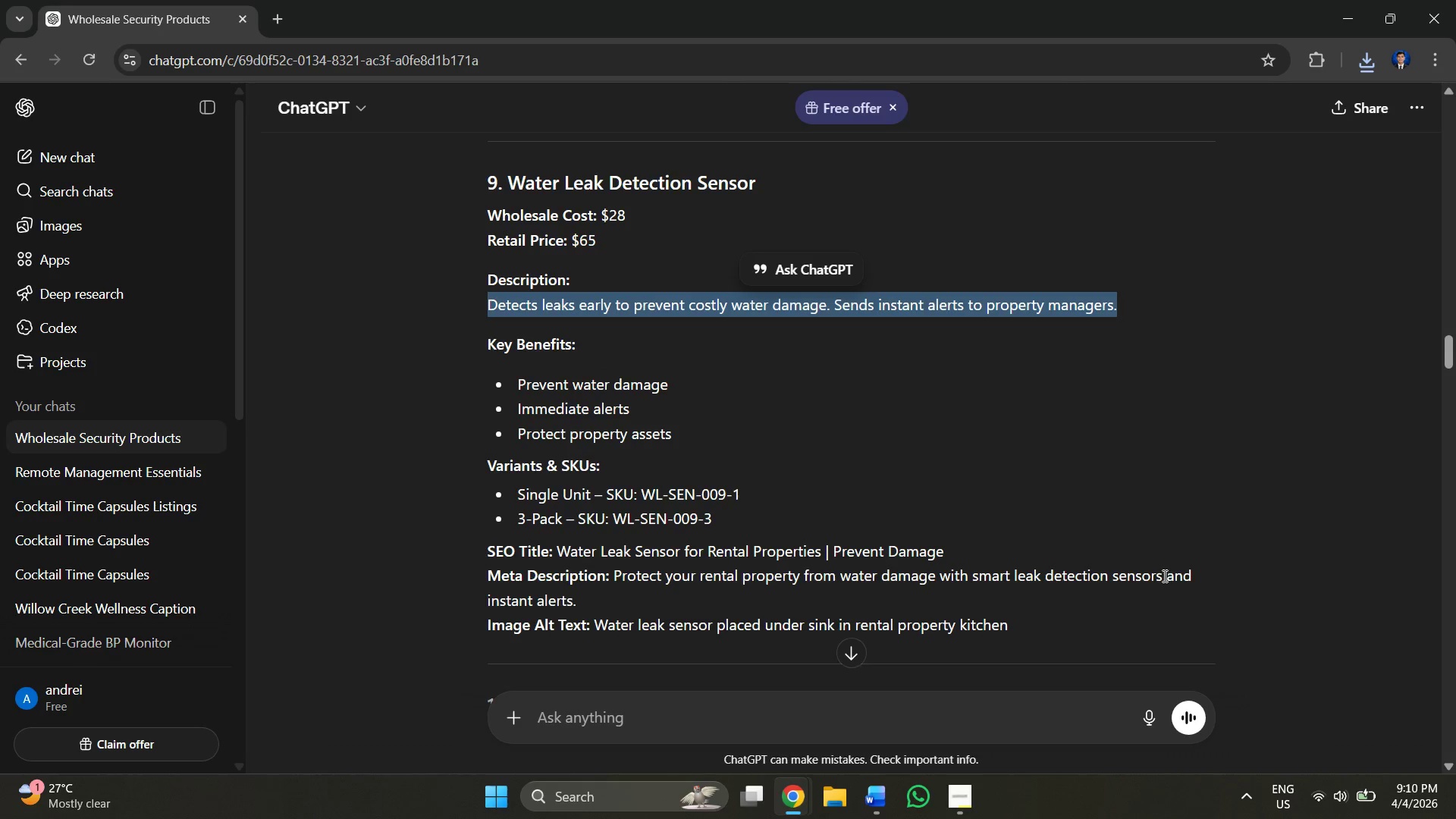 
key(Alt+AltLeft)
 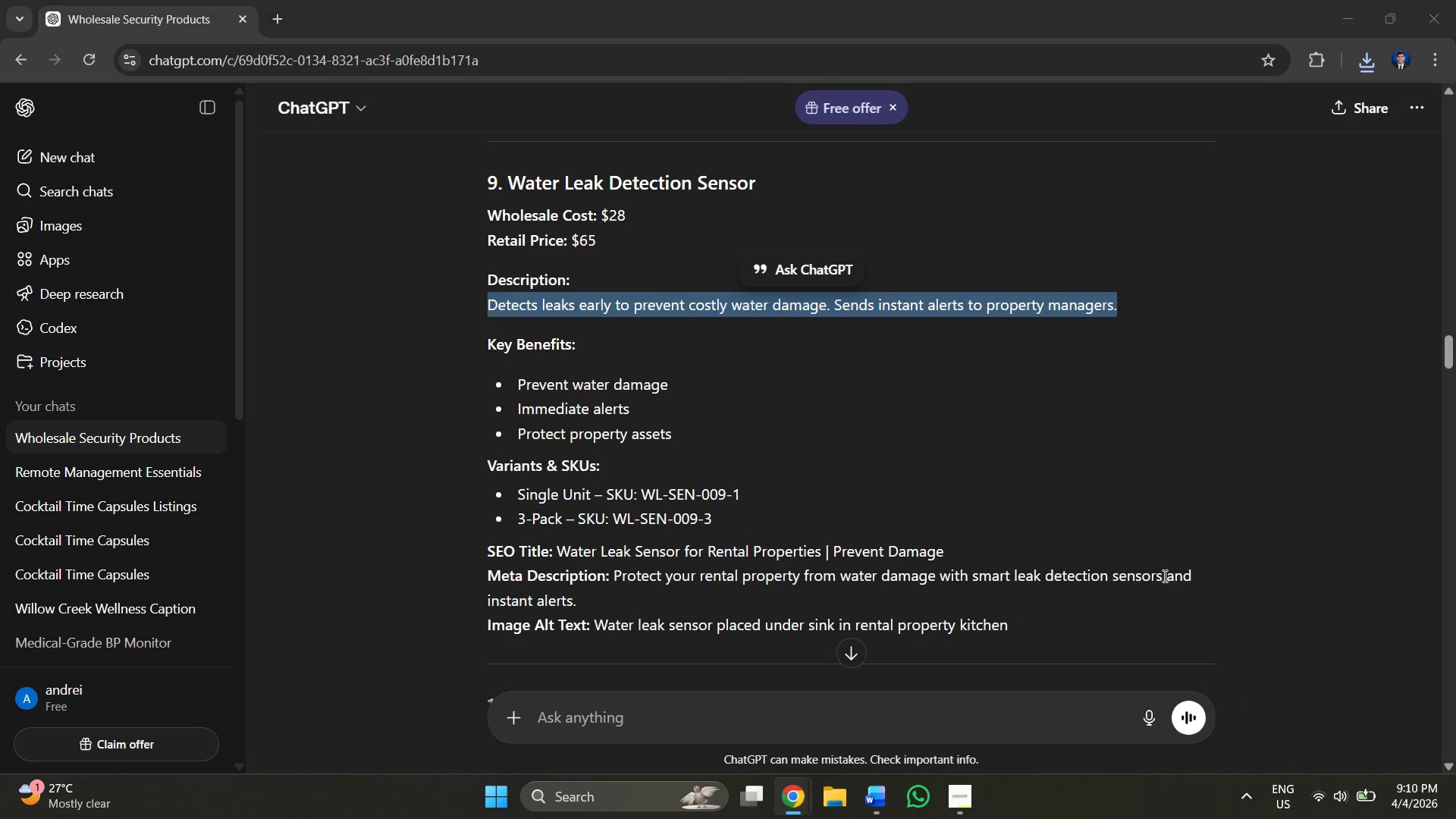 
key(Alt+Tab)
 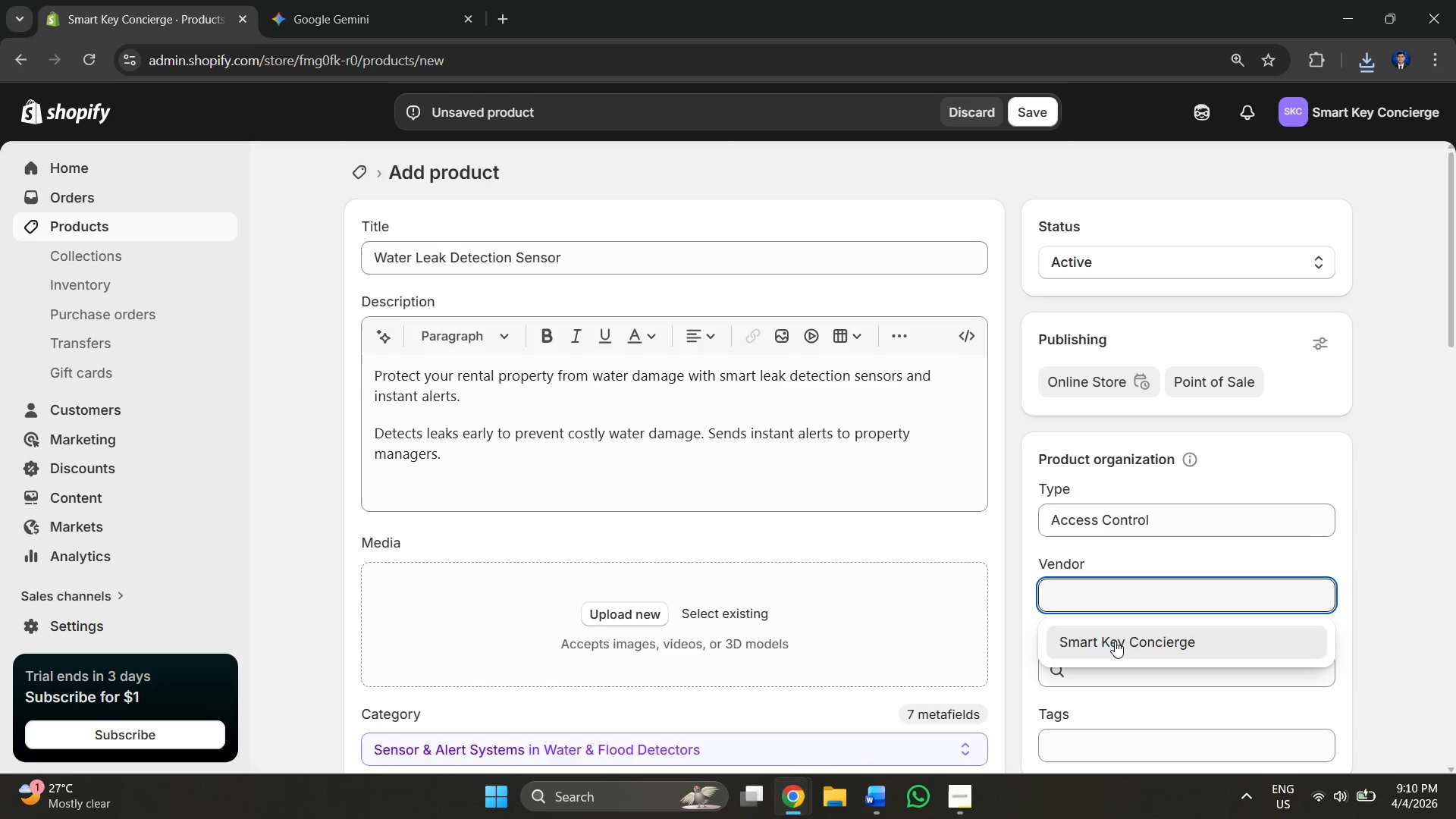 
double_click([1094, 673])
 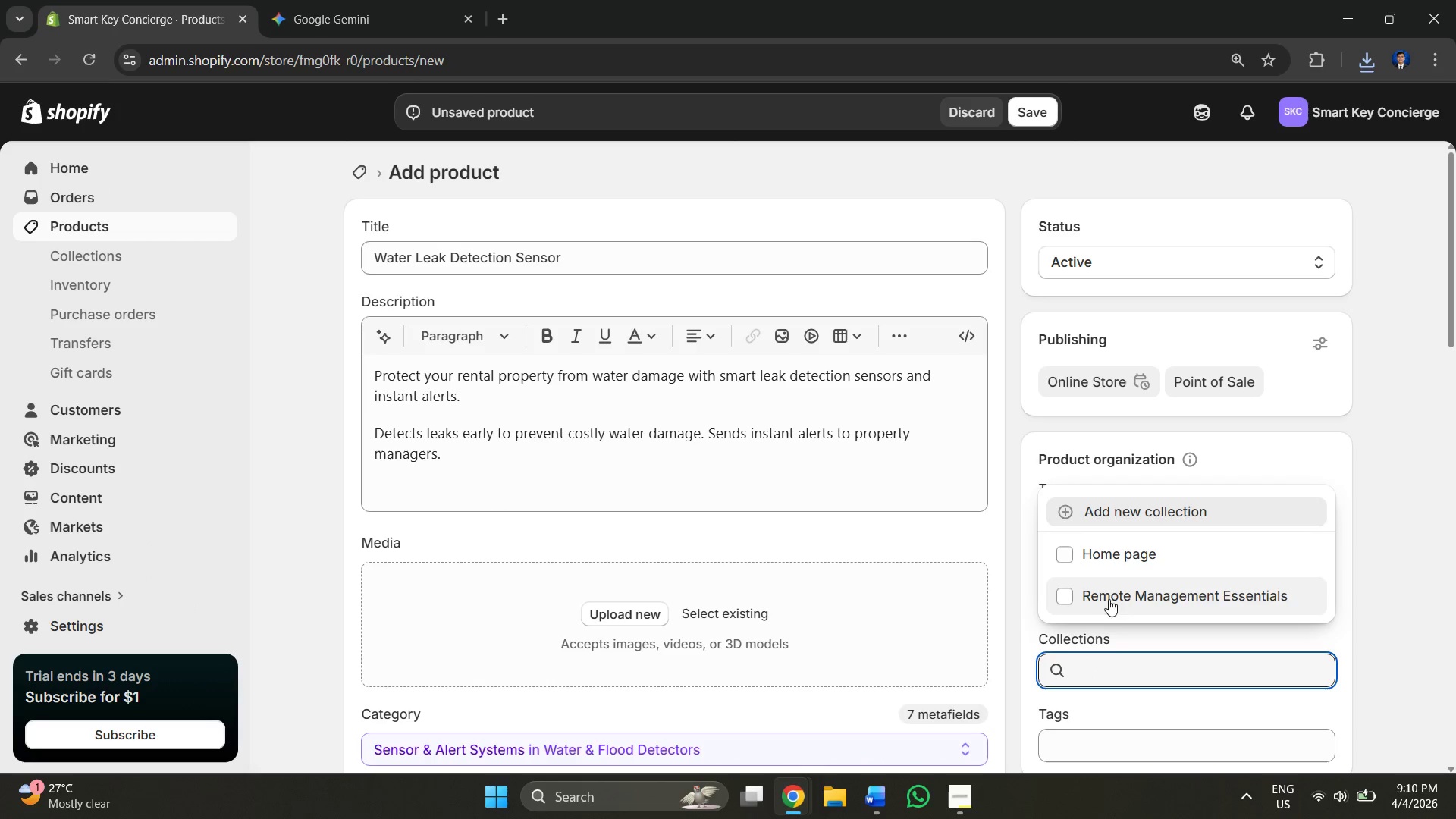 
left_click([1109, 610])
 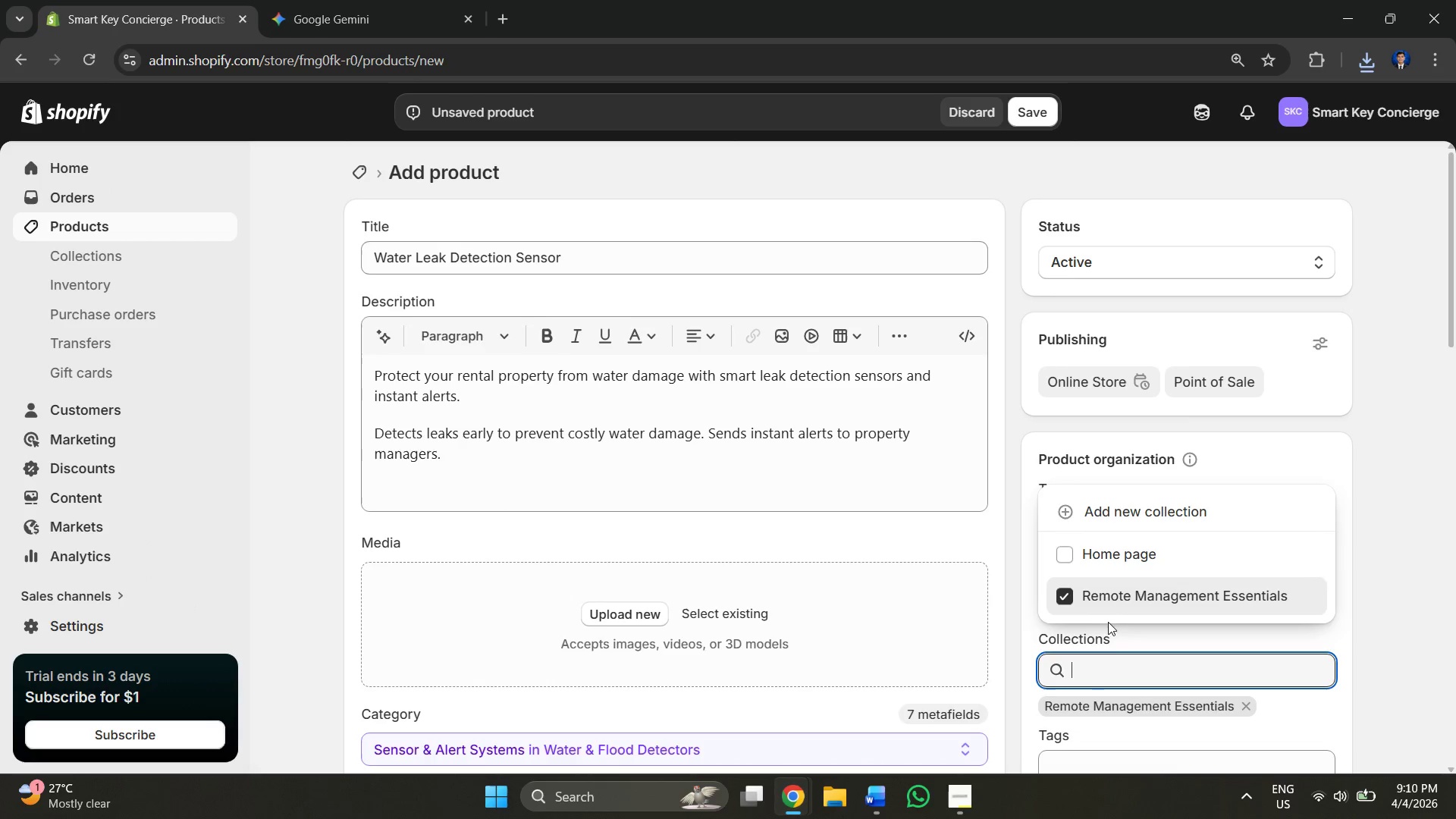 
scroll: coordinate [1131, 629], scroll_direction: down, amount: 4.0
 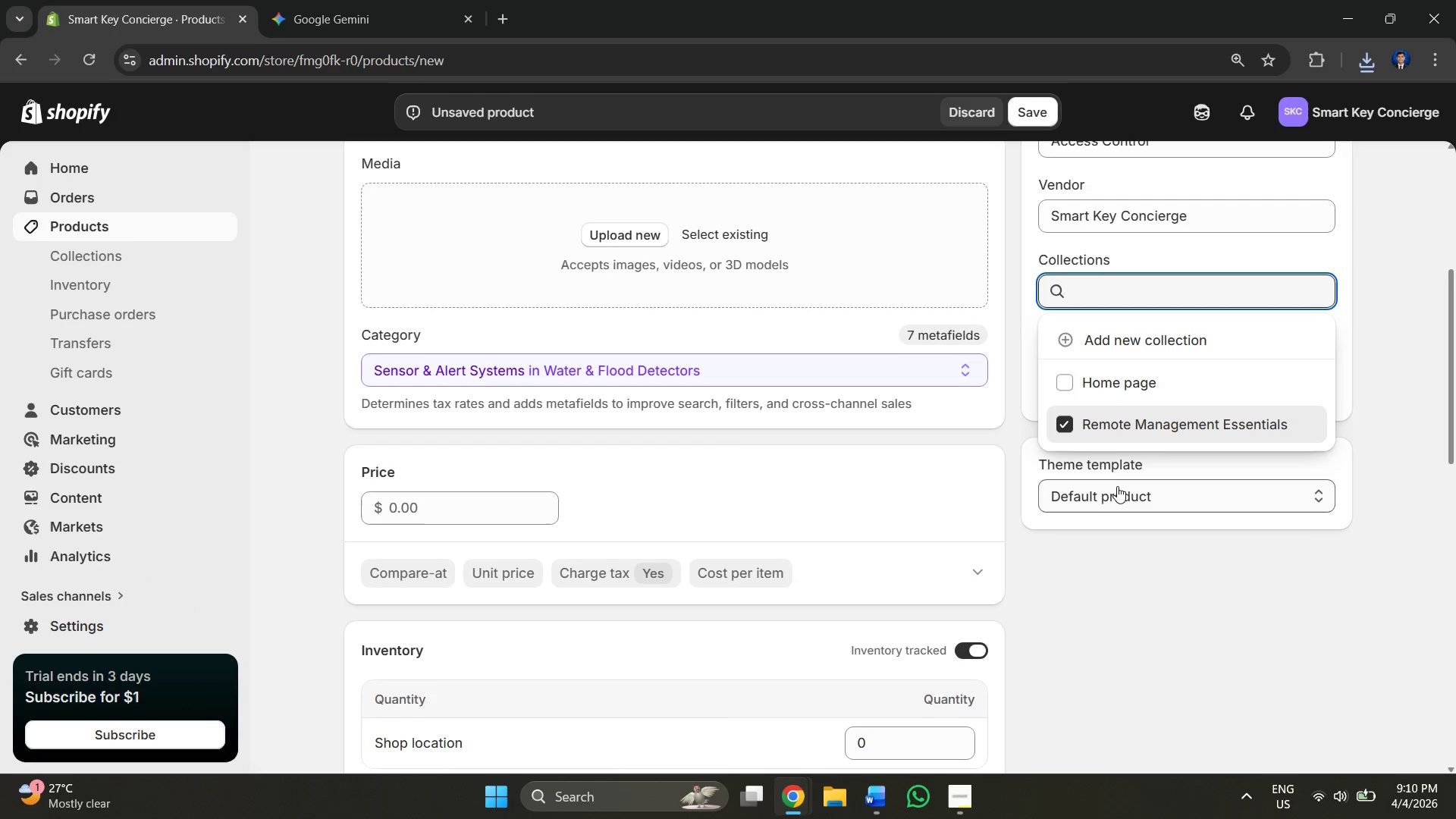 
left_click([1003, 434])
 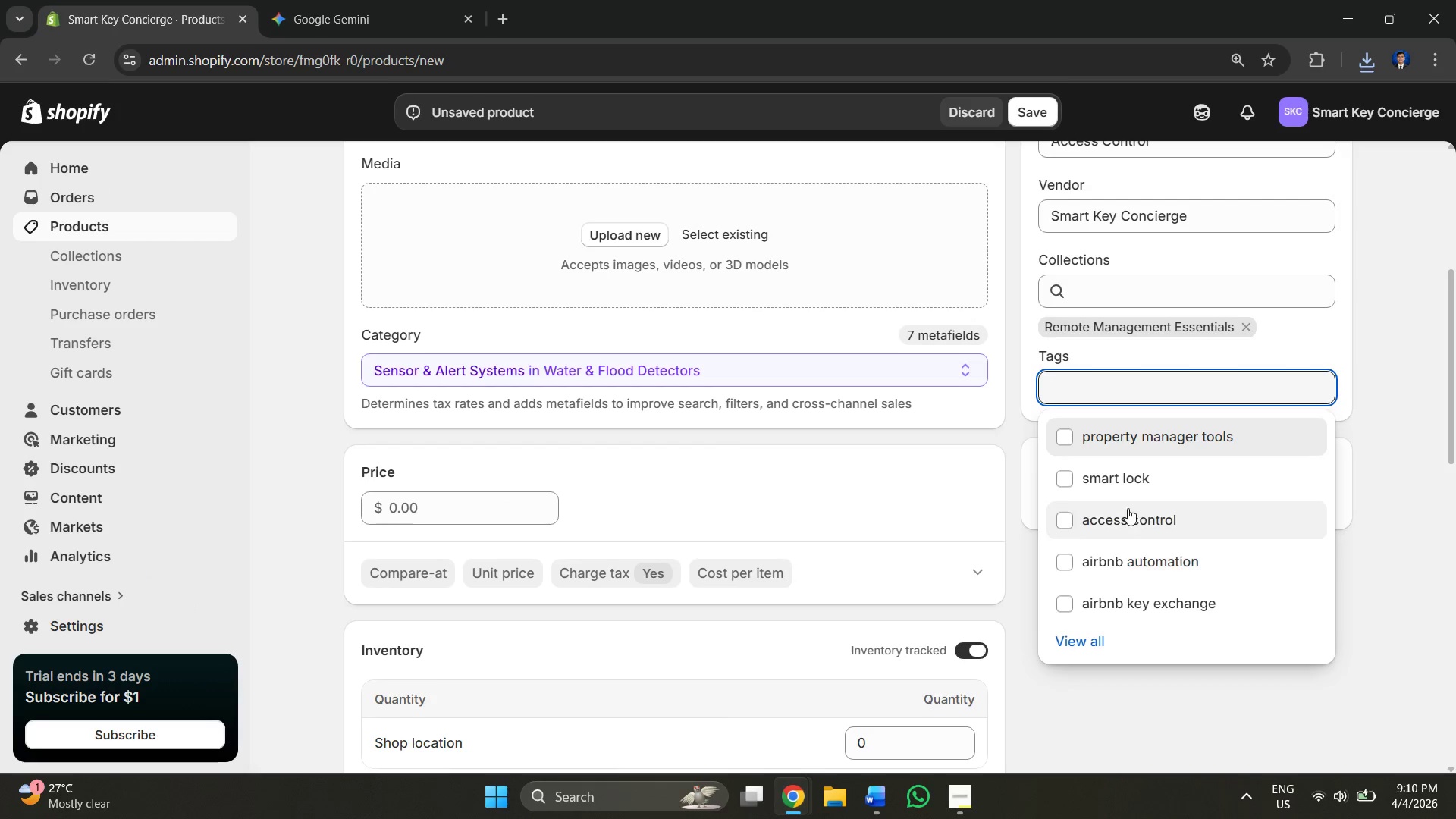 
left_click([1123, 390])
 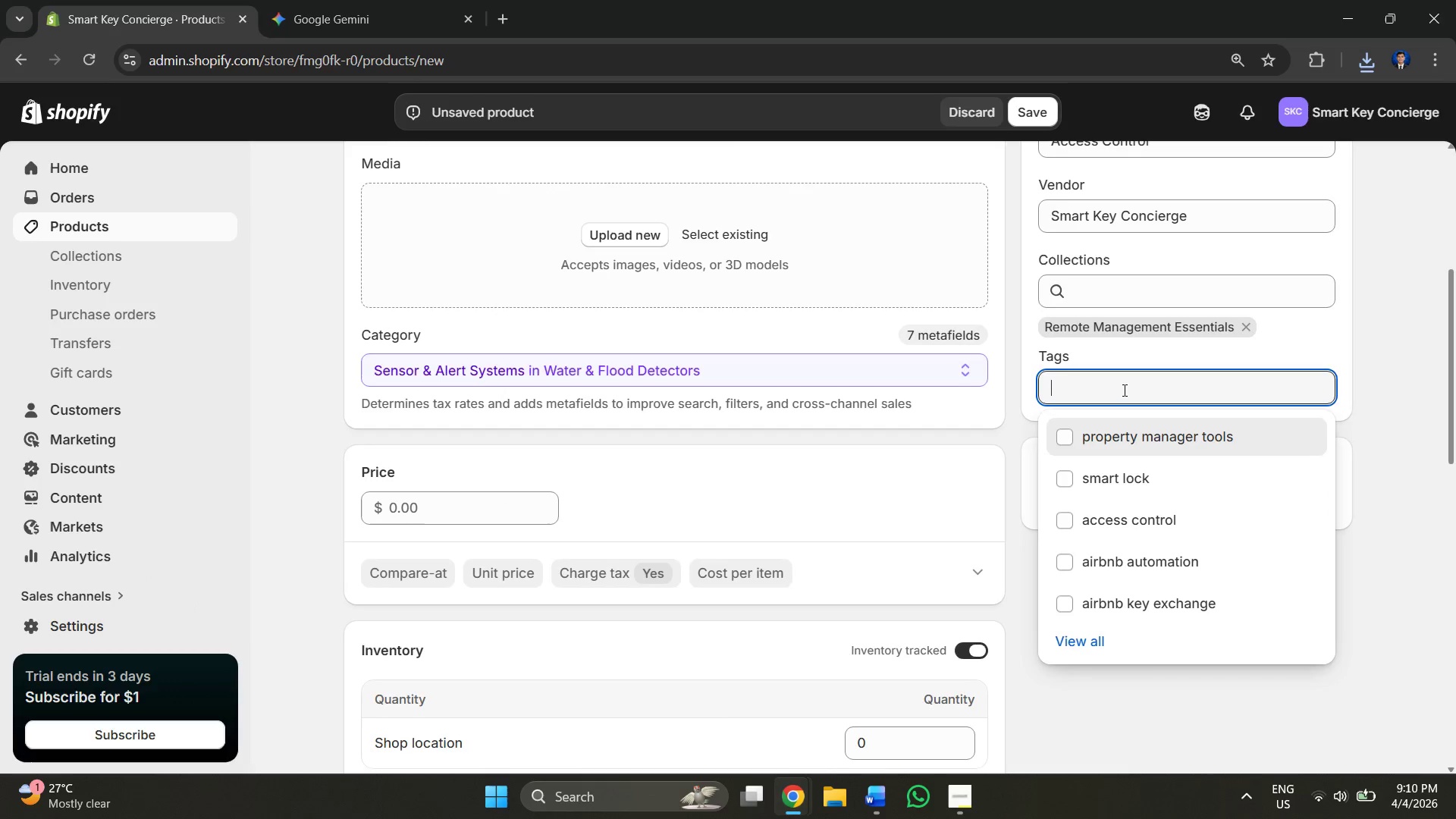 
key(Alt+AltLeft)
 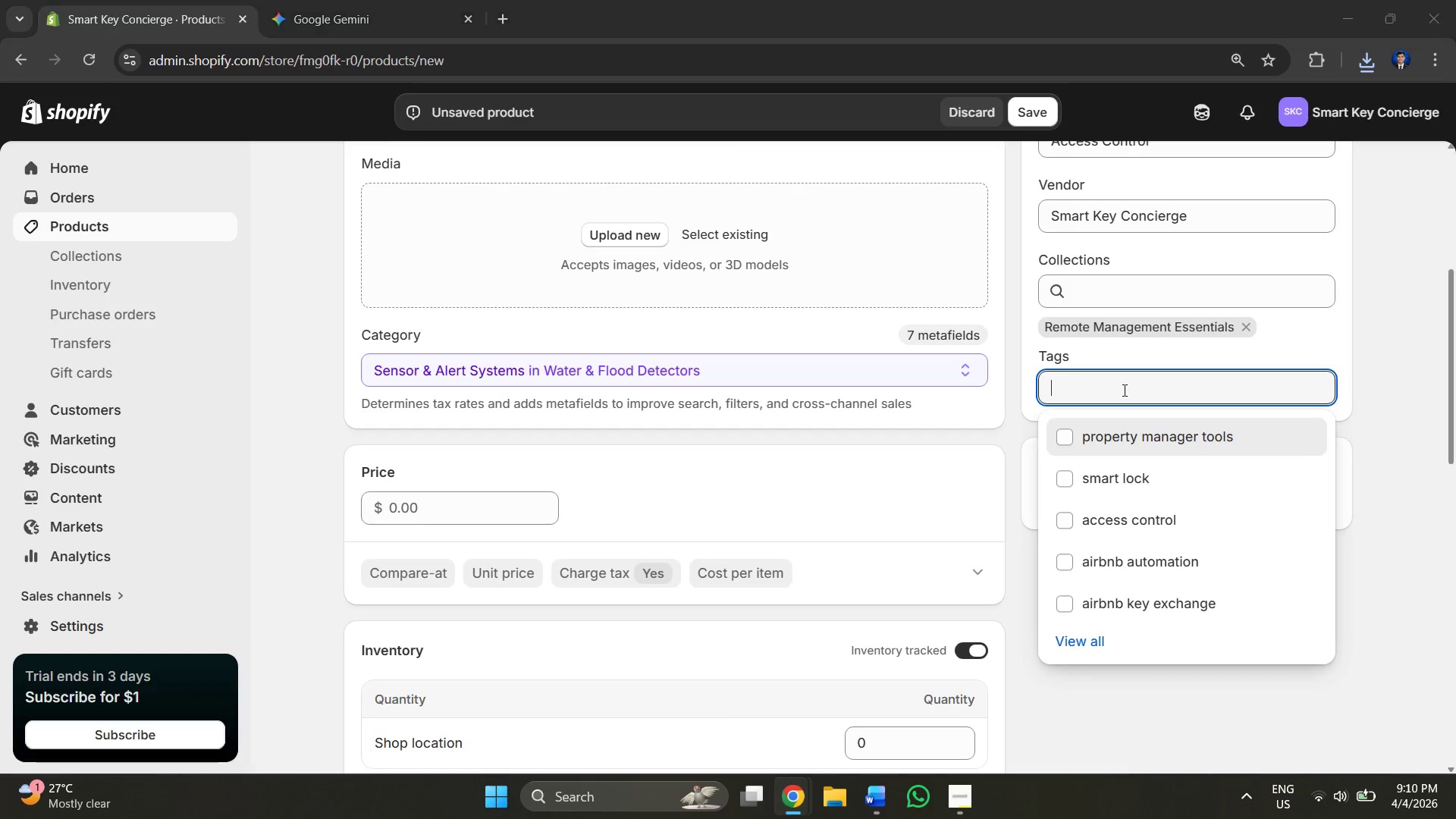 
key(Alt+Tab)
 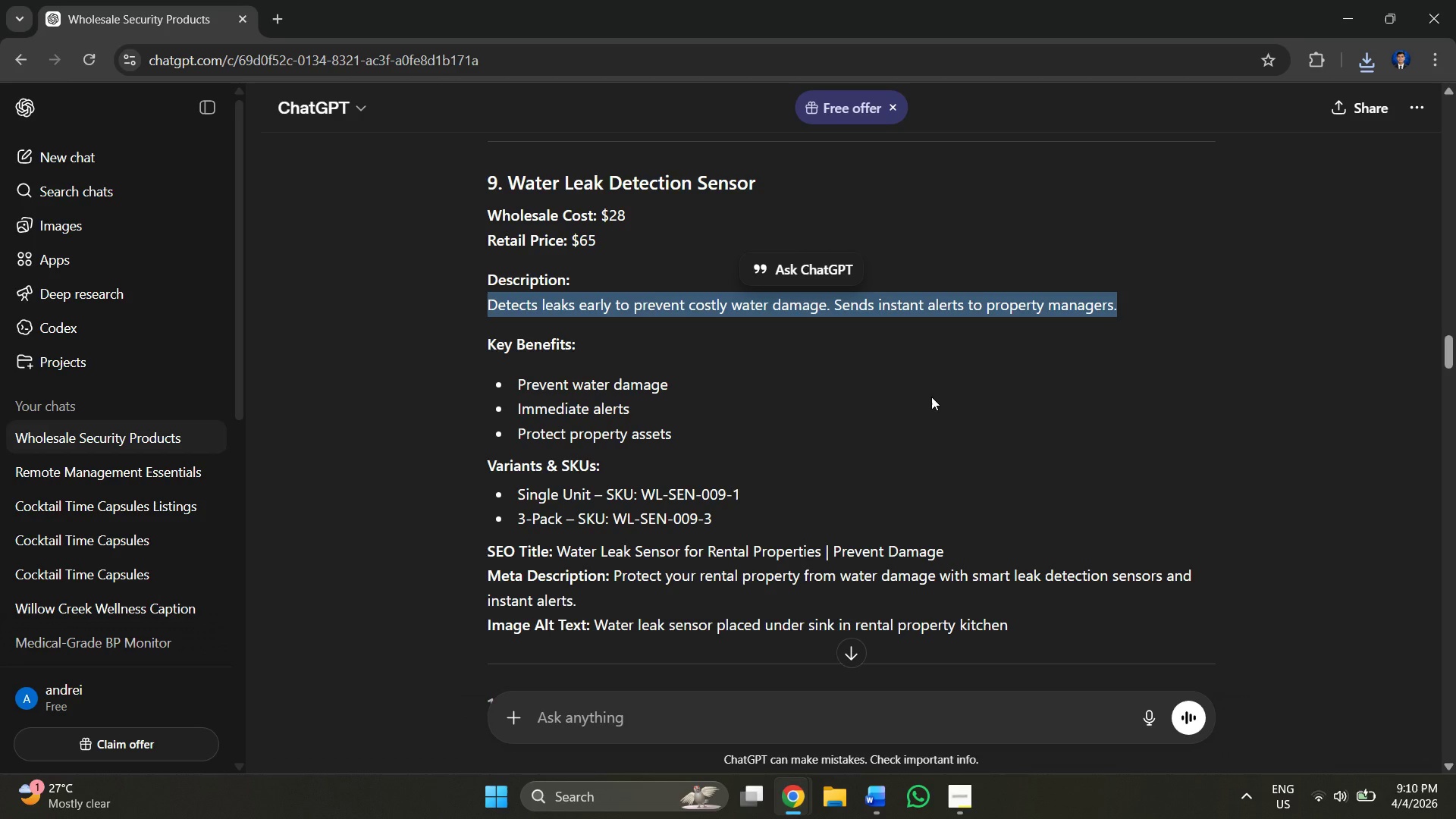 
key(Alt+Tab)
 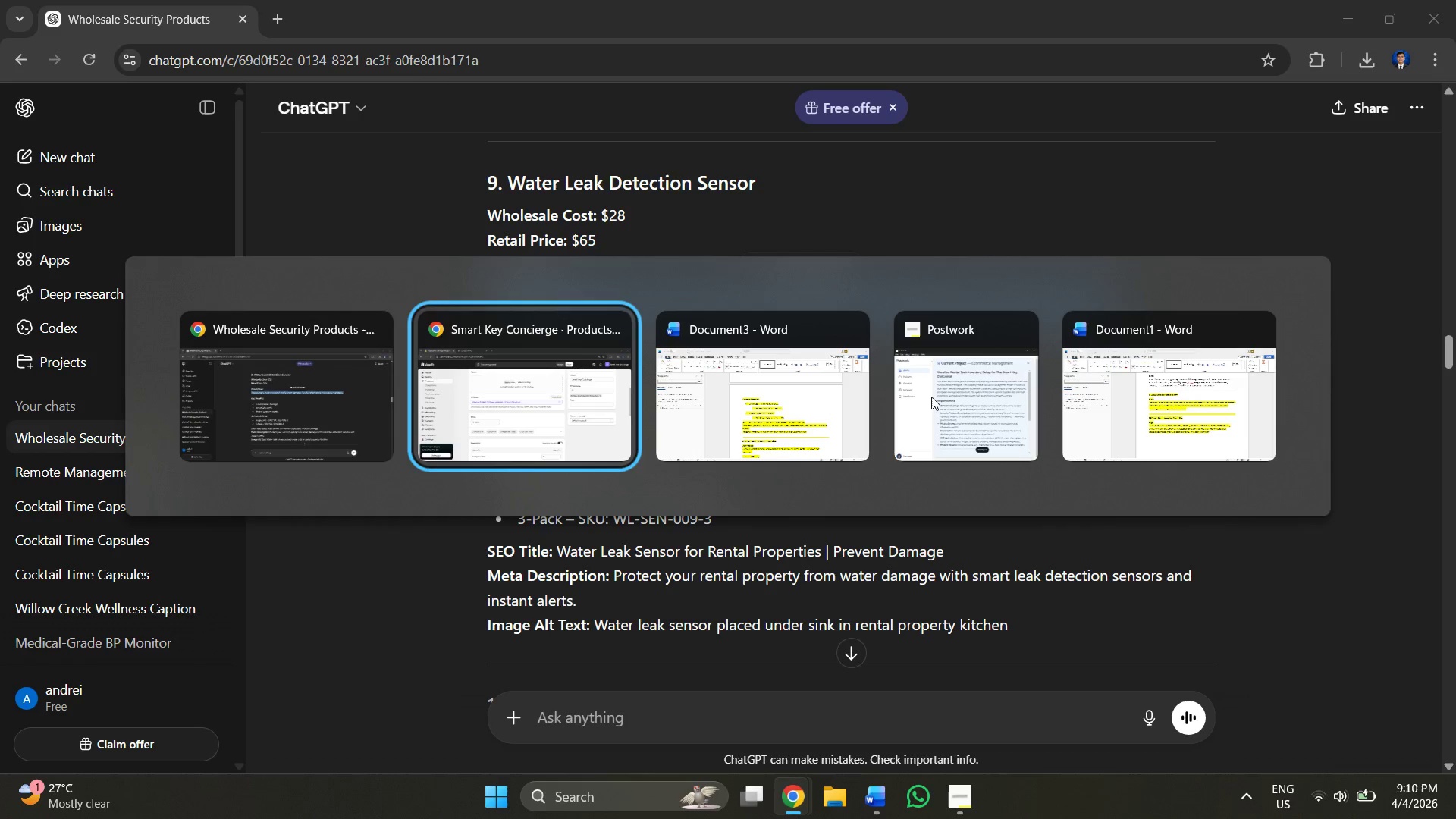 
key(Alt+Tab)
 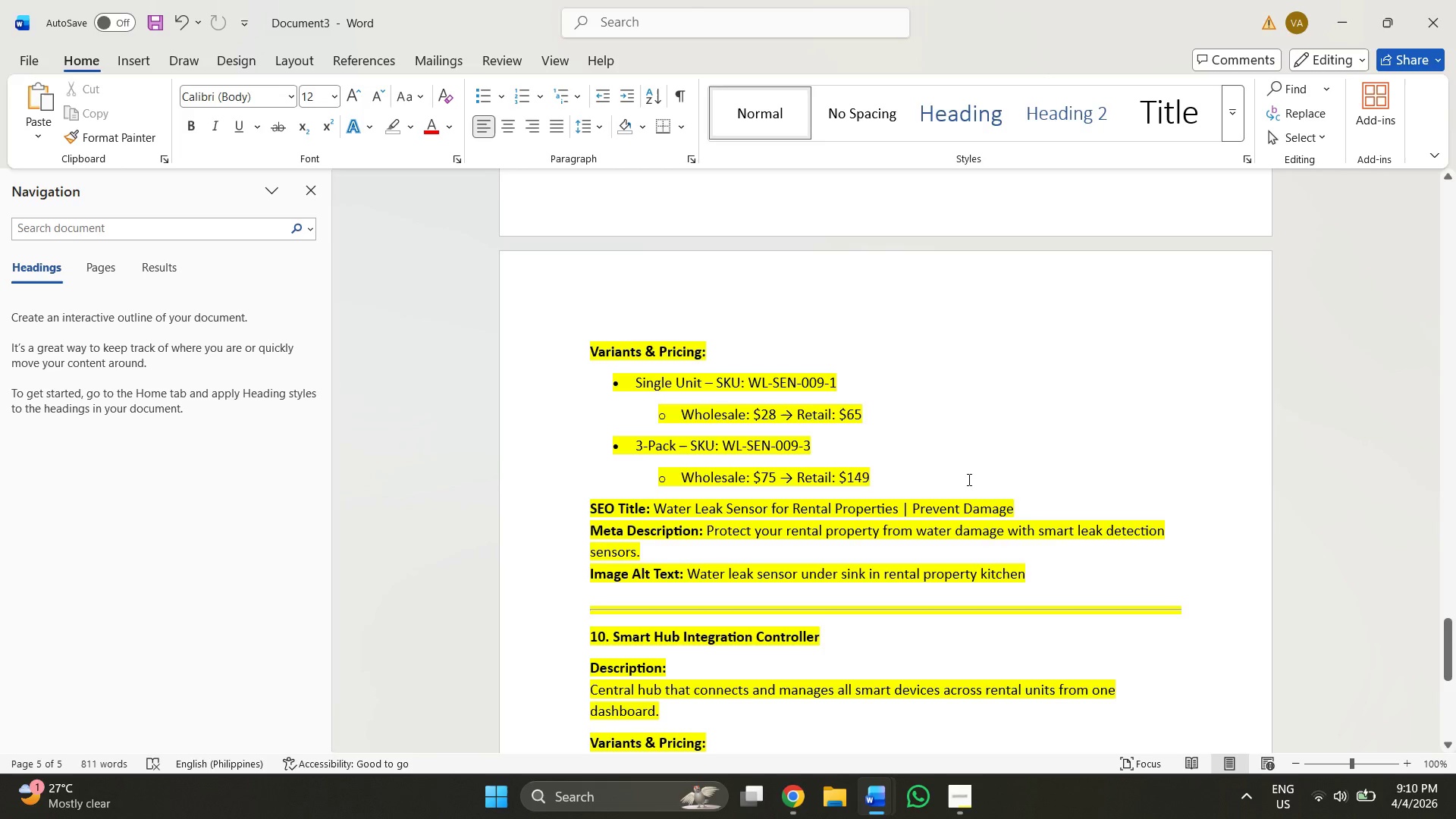 
key(Alt+Tab)
 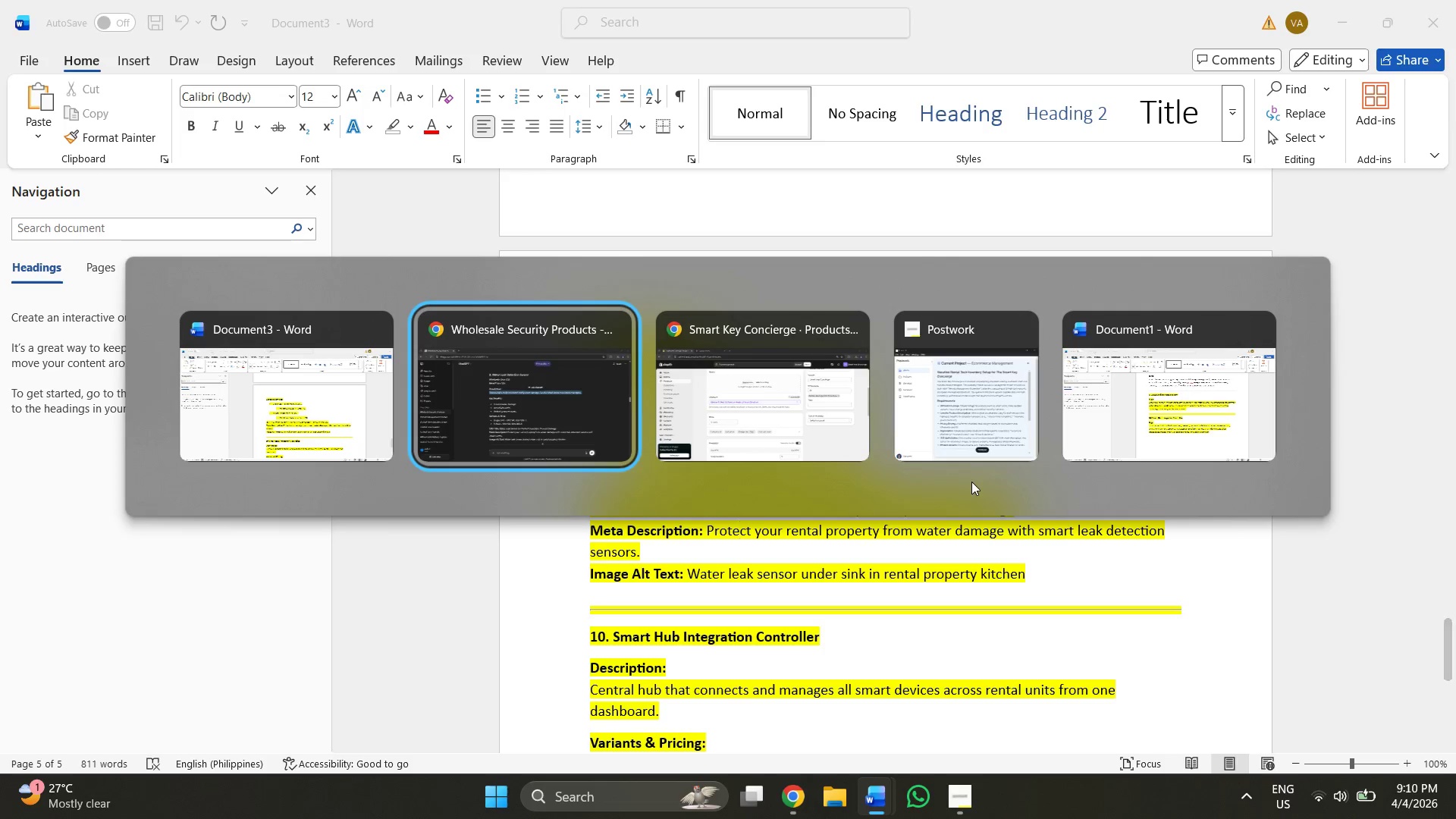 
key(Alt+Tab)
 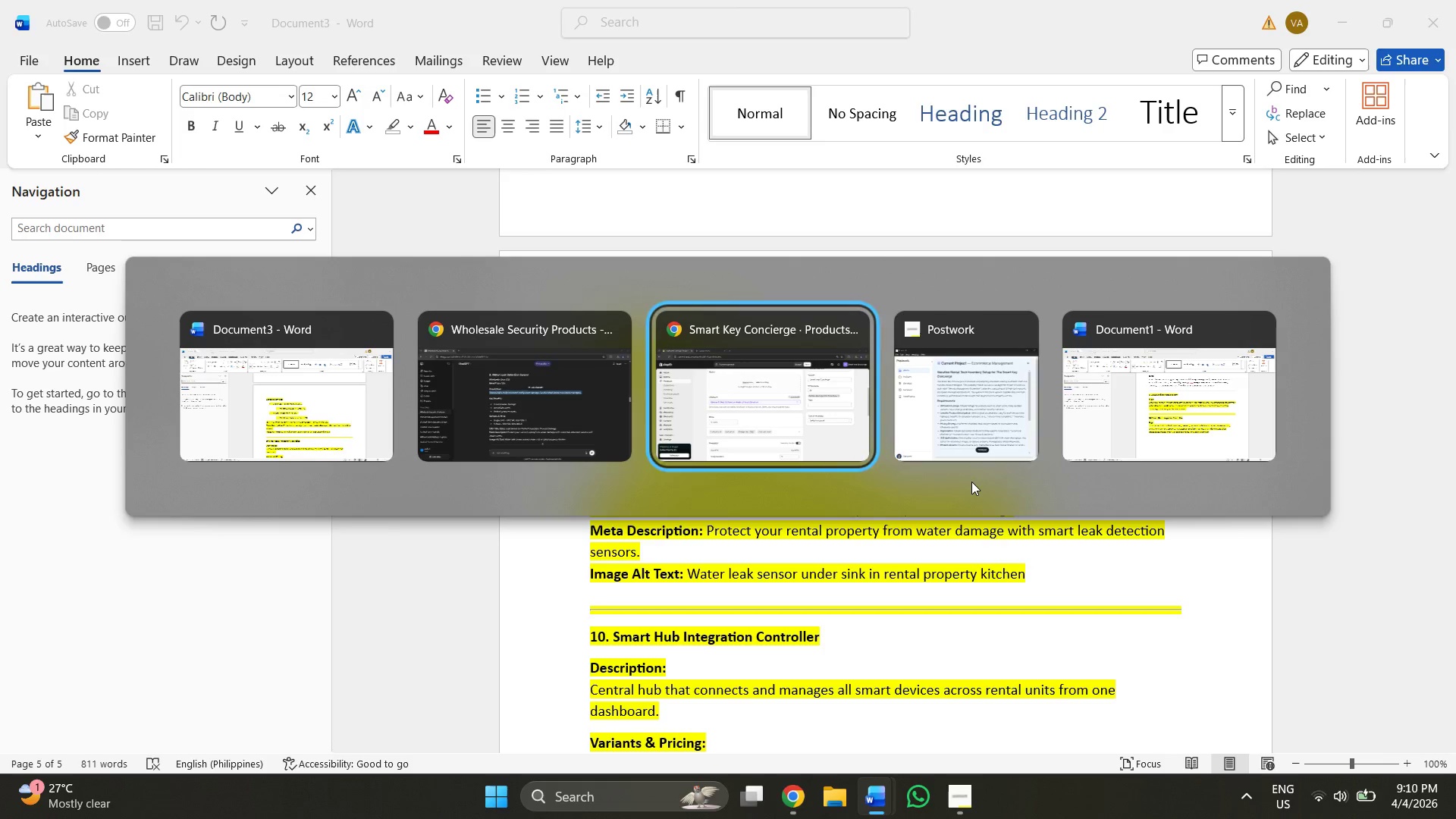 
key(Alt+Tab)
 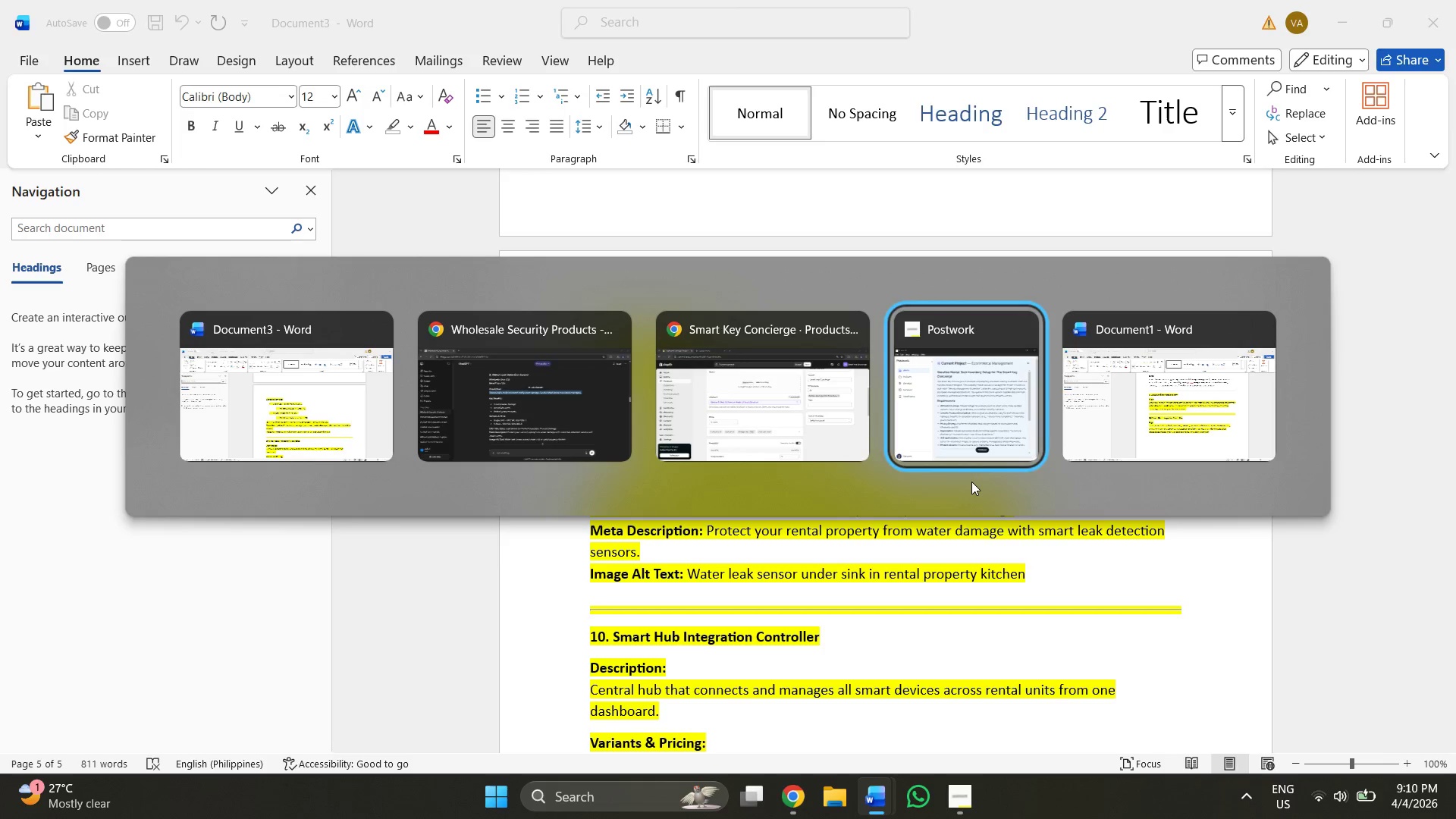 
key(Alt+Tab)
 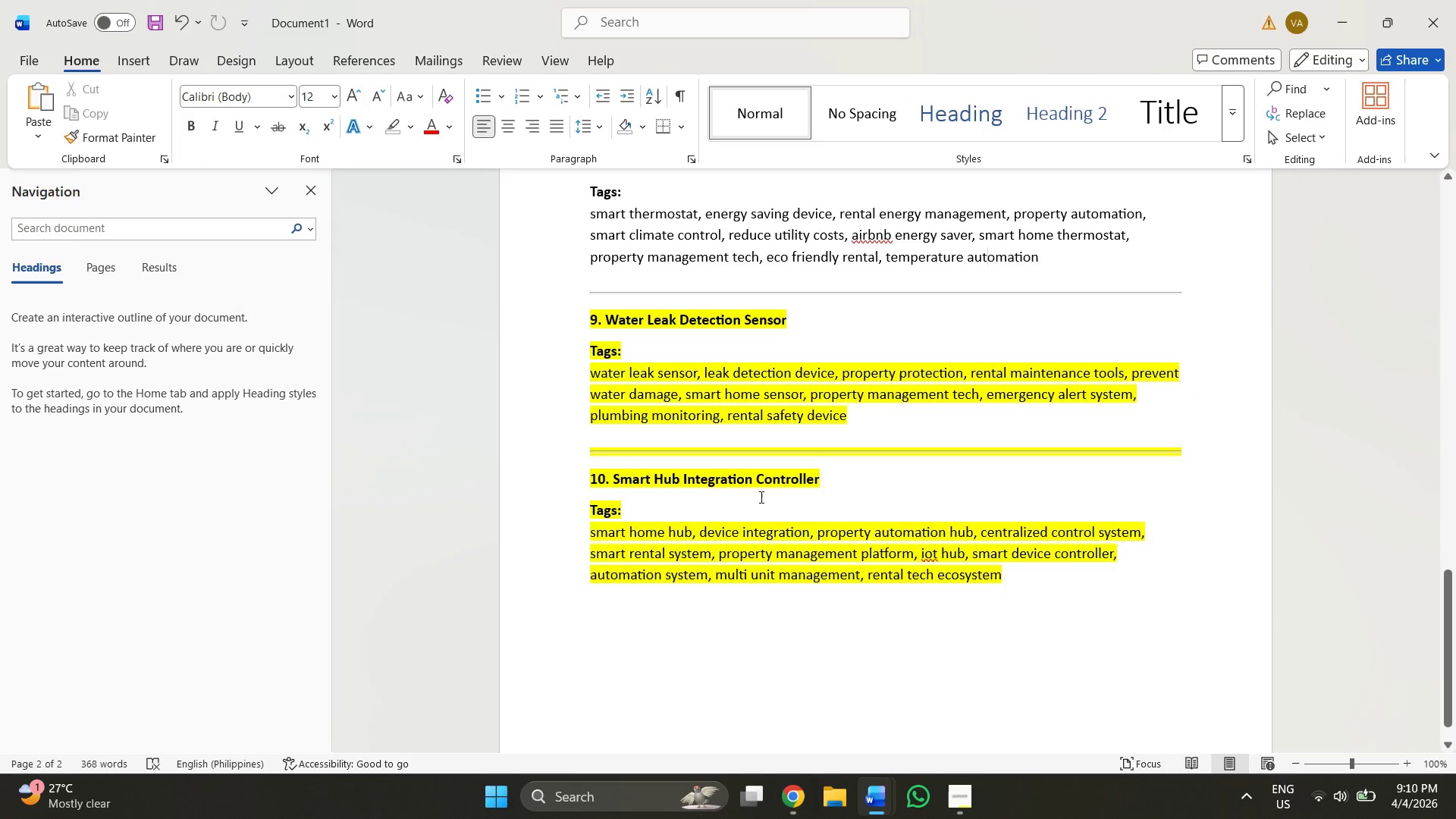 
left_click([728, 415])
 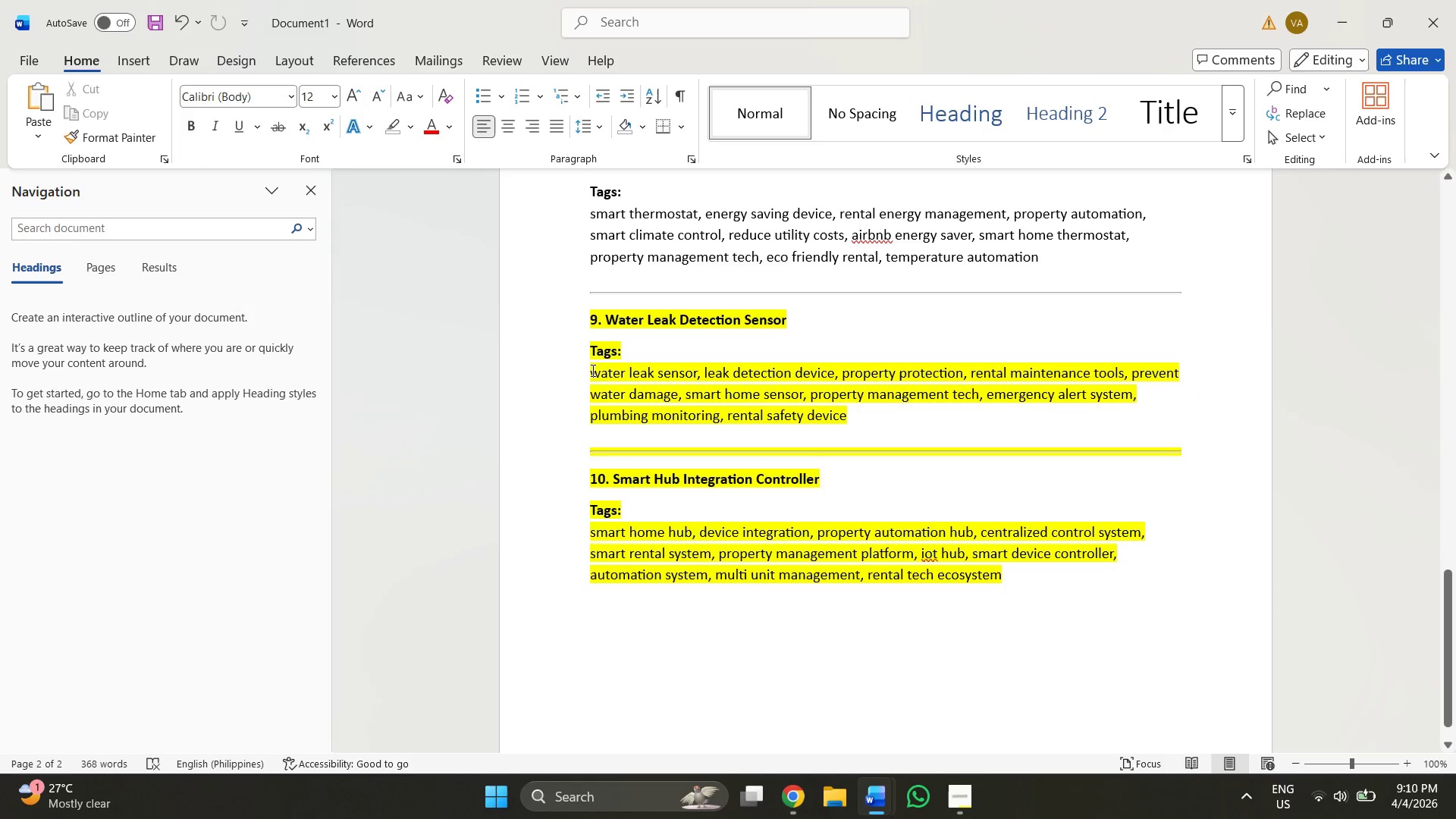 
left_click_drag(start_coordinate=[585, 372], to_coordinate=[683, 374])
 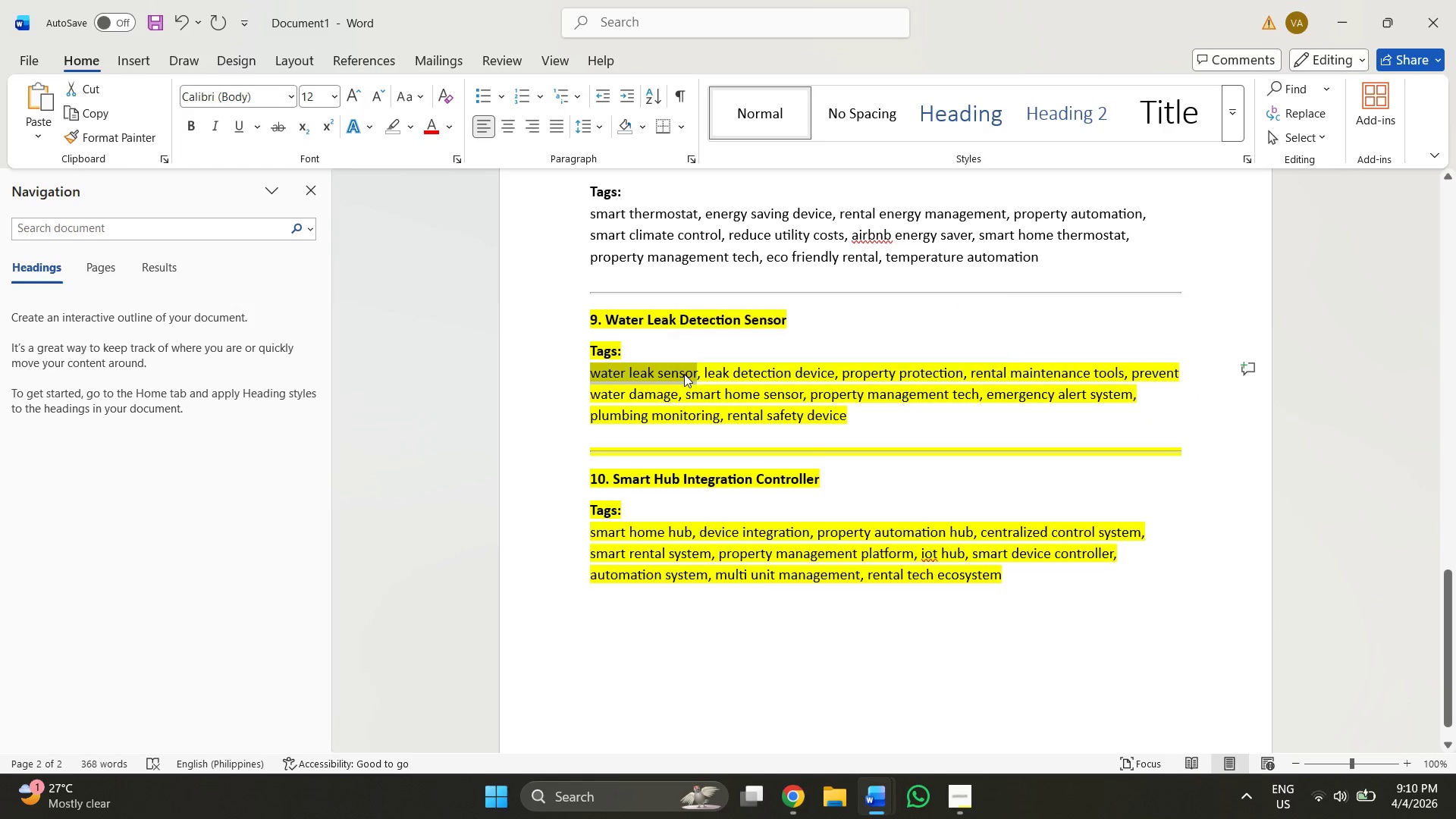 
key(Control+C)
 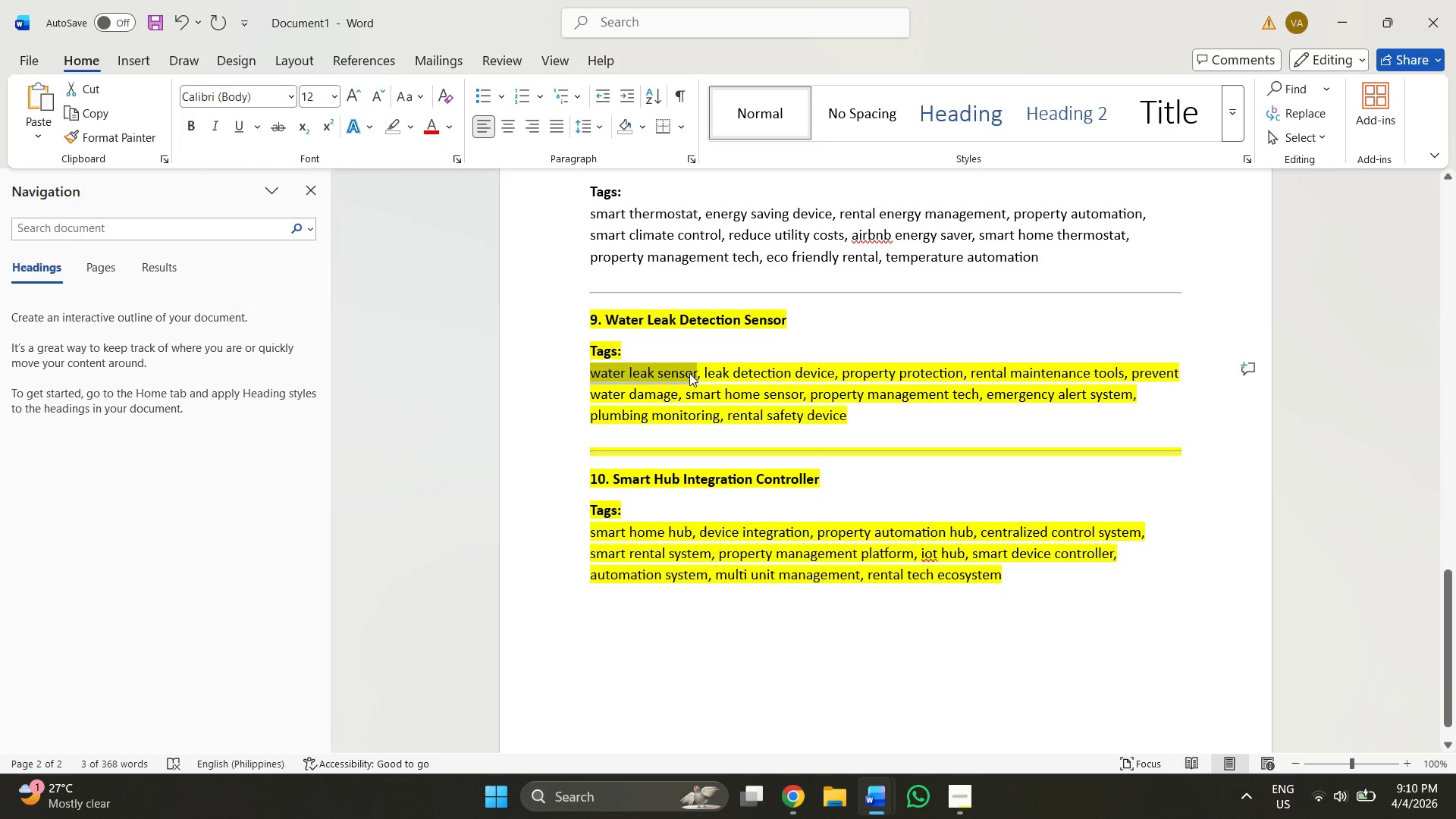 
key(Alt+AltLeft)
 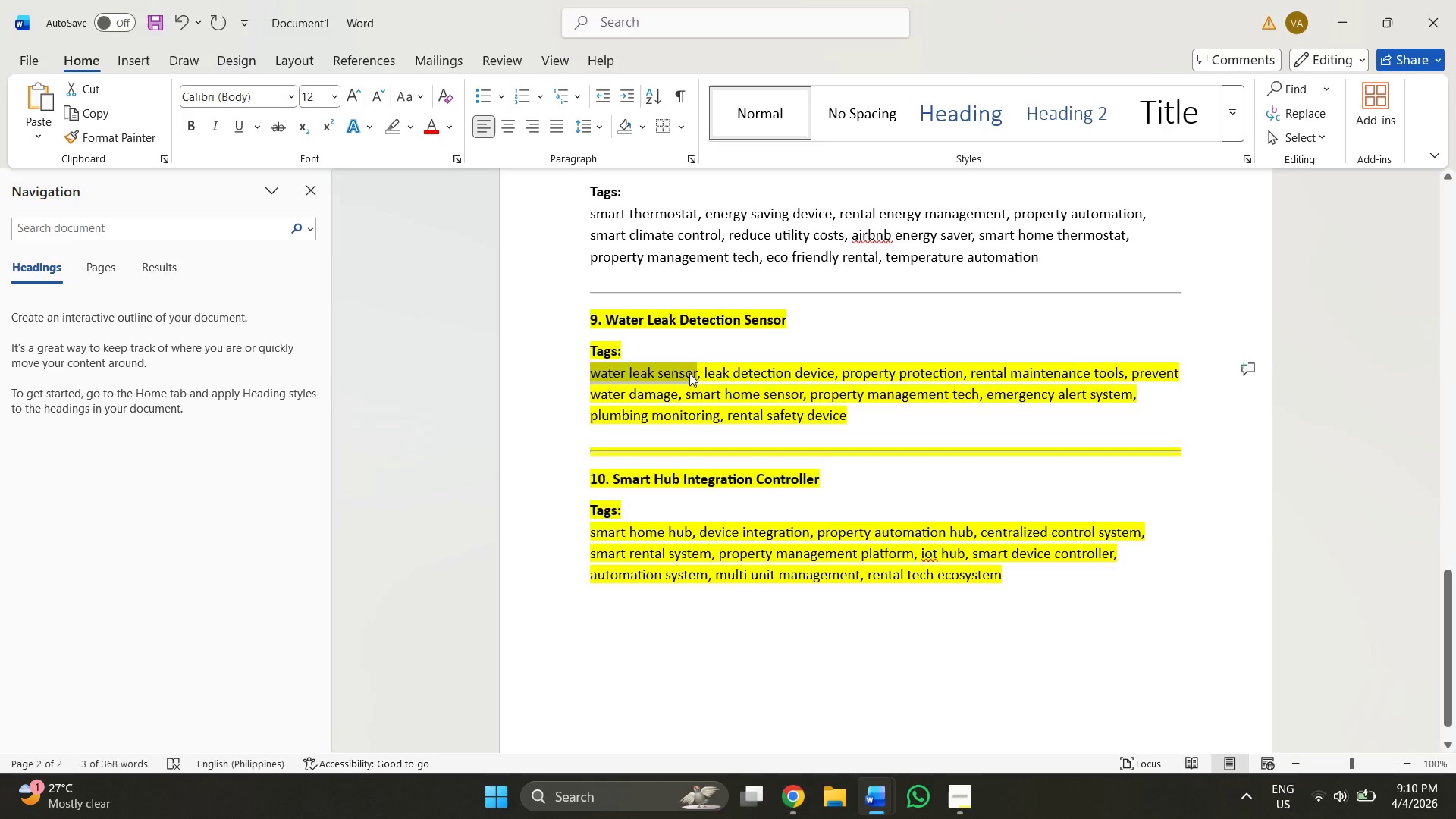 
key(Alt+Tab)
 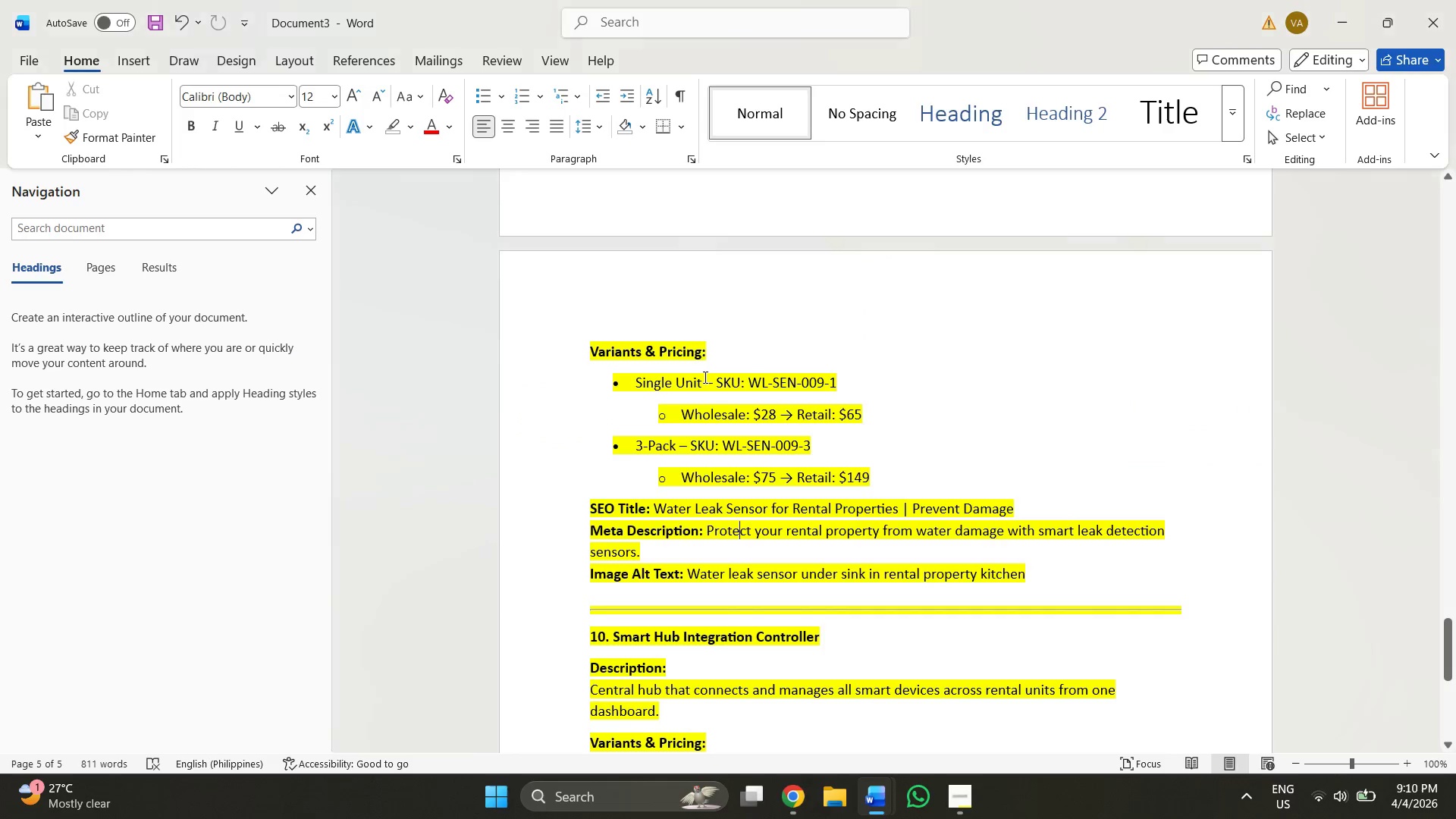 
key(Alt+Tab)
 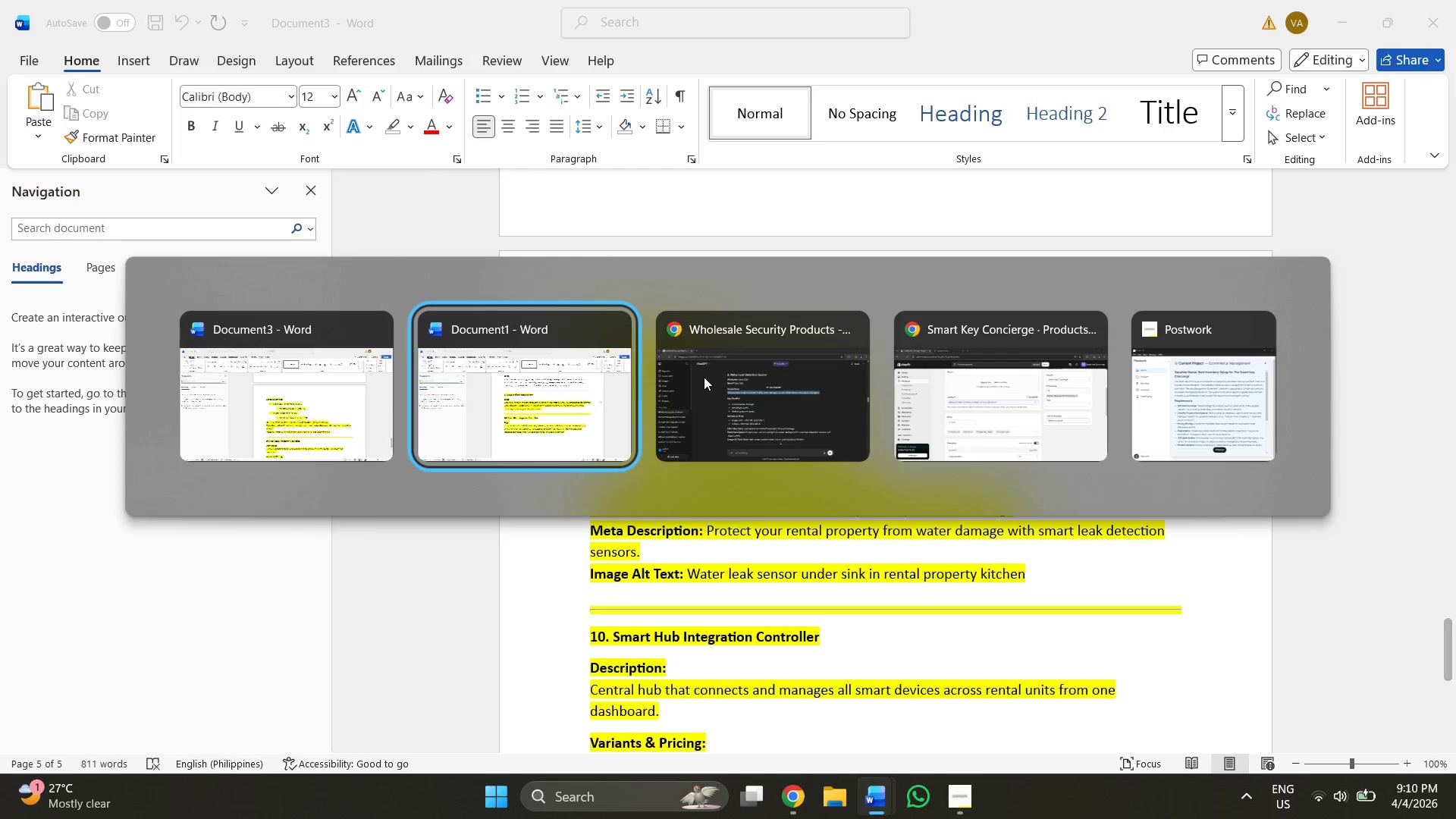 
key(Alt+Tab)
 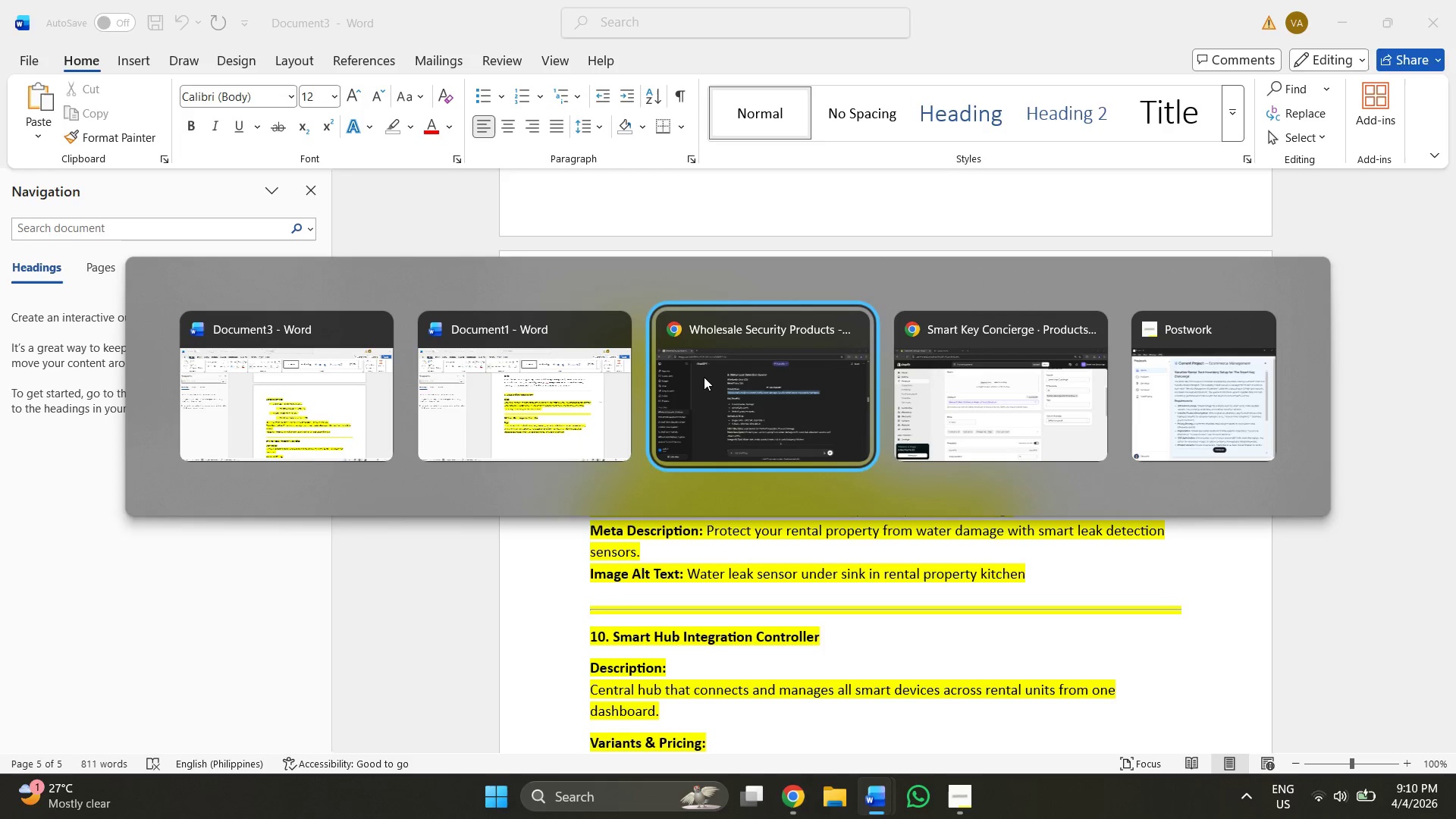 
key(Alt+Tab)
 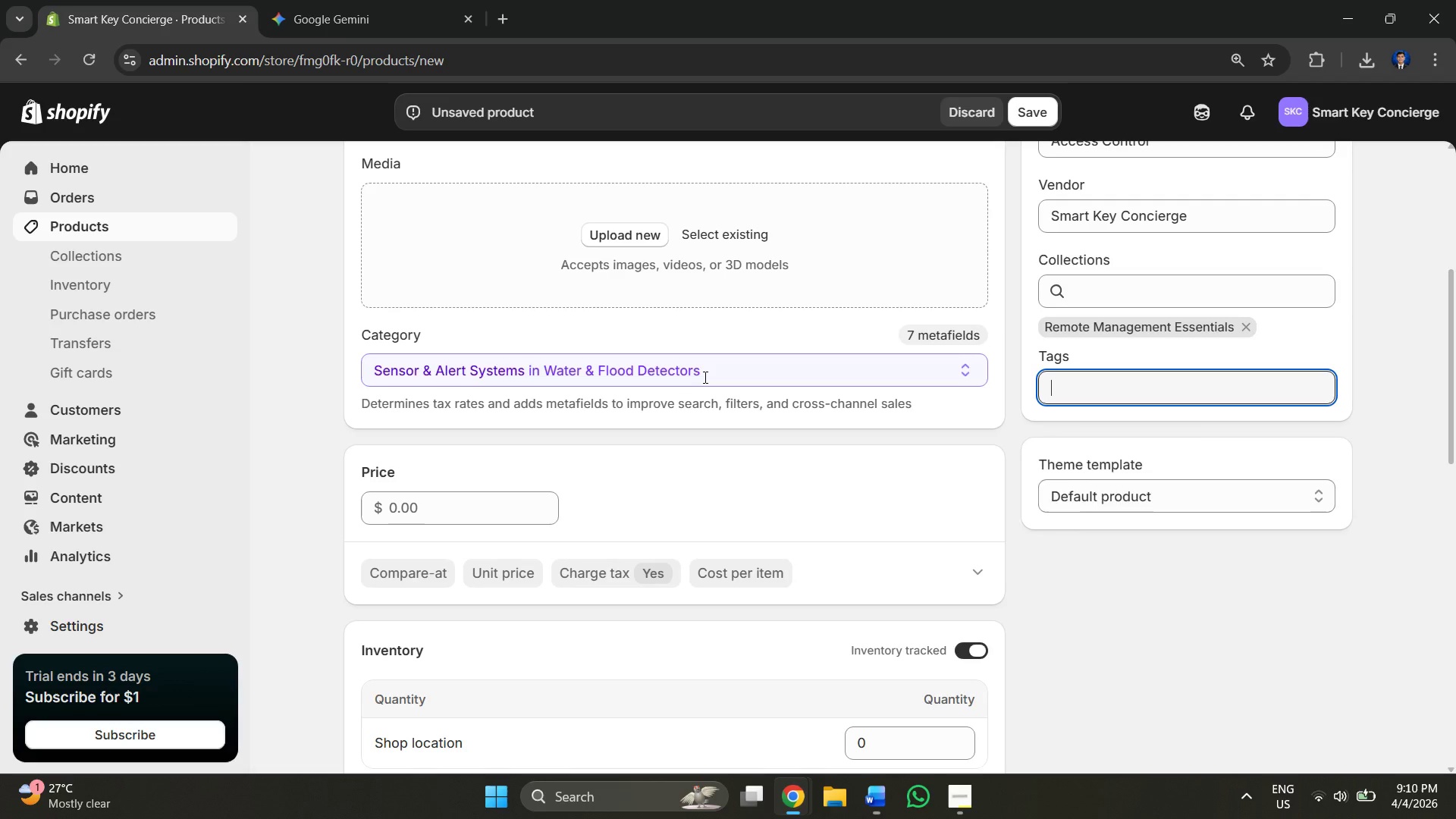 
key(Alt+Tab)
 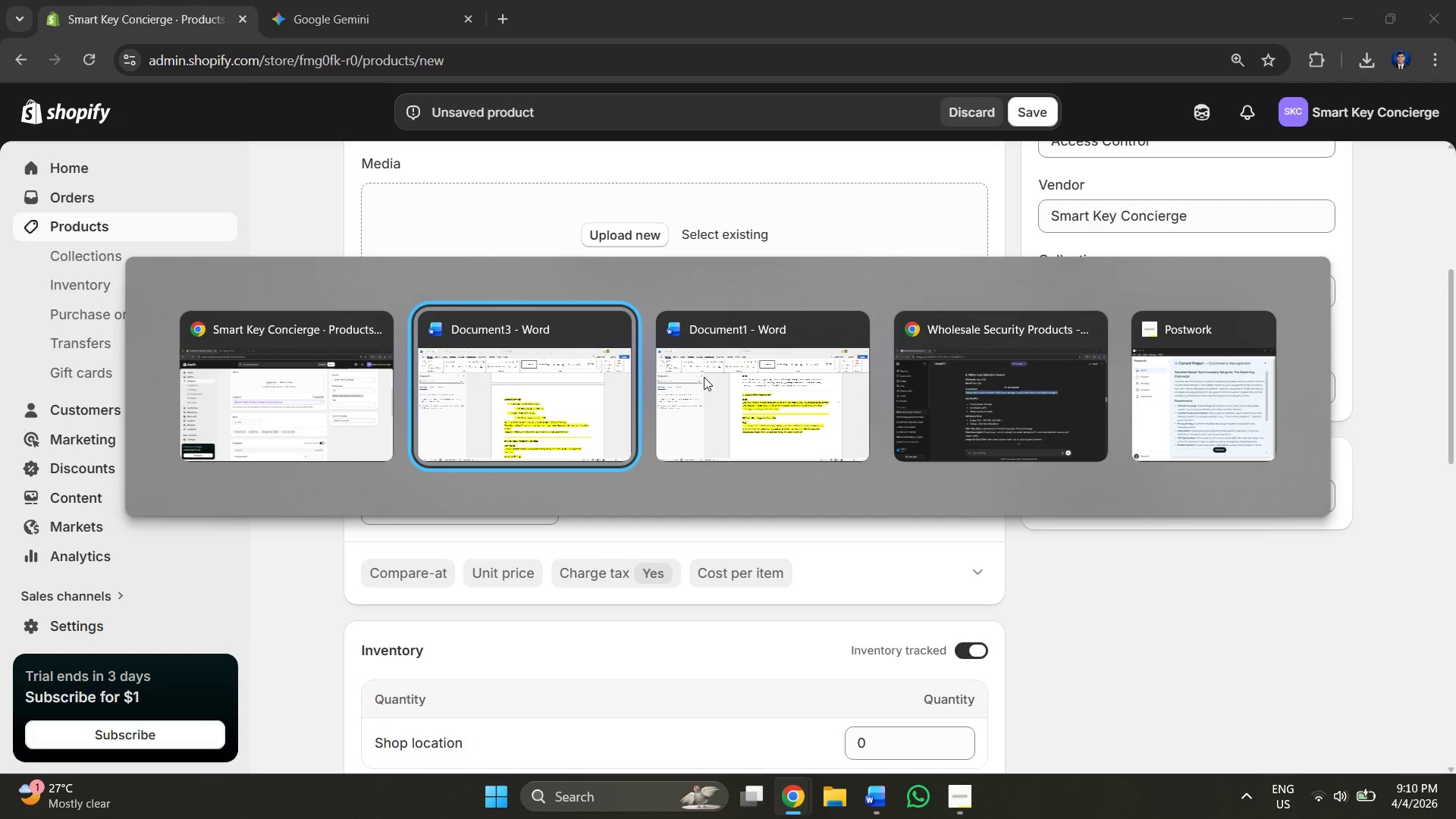 
key(Alt+Tab)
 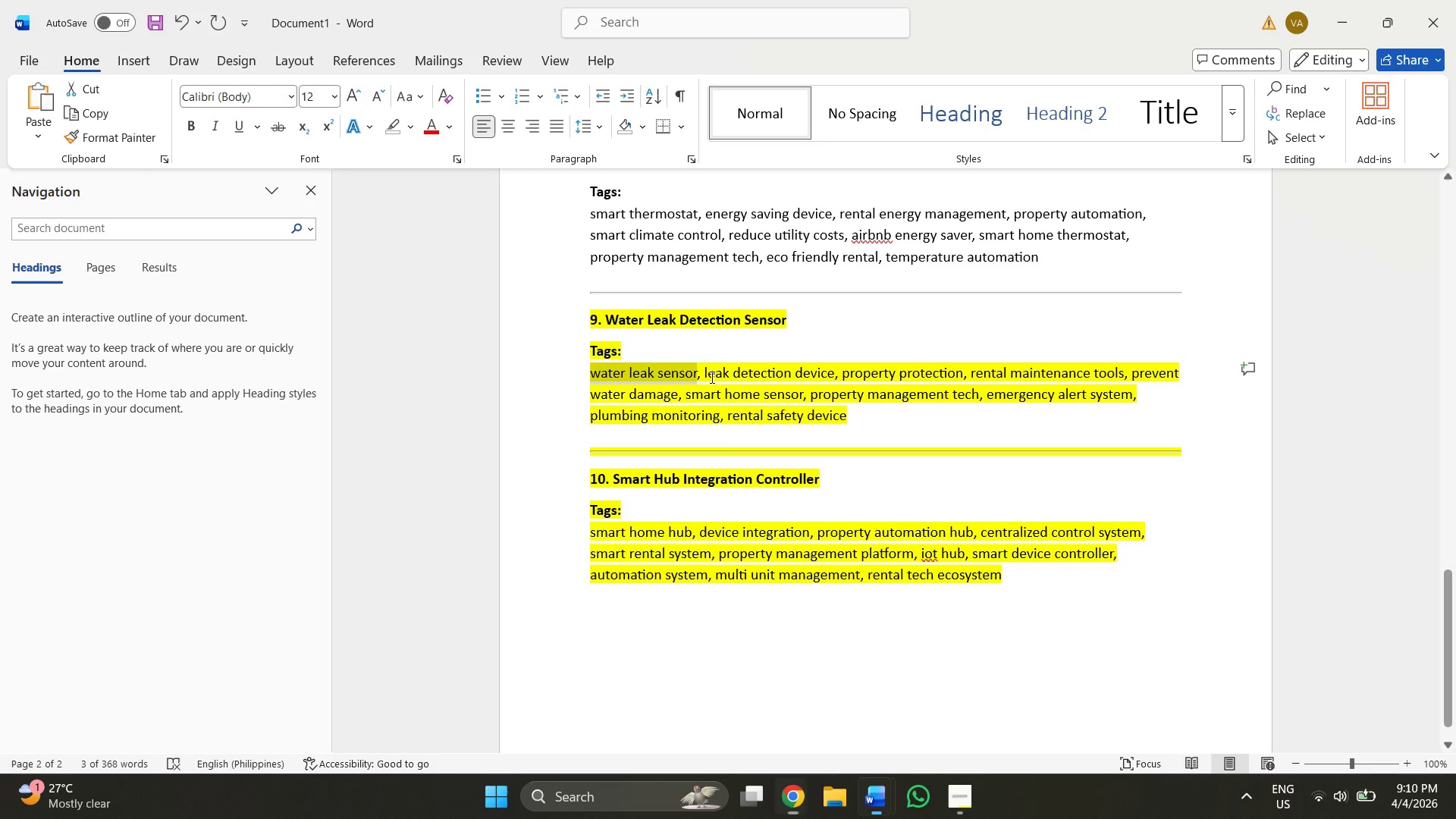 
key(Alt+AltLeft)
 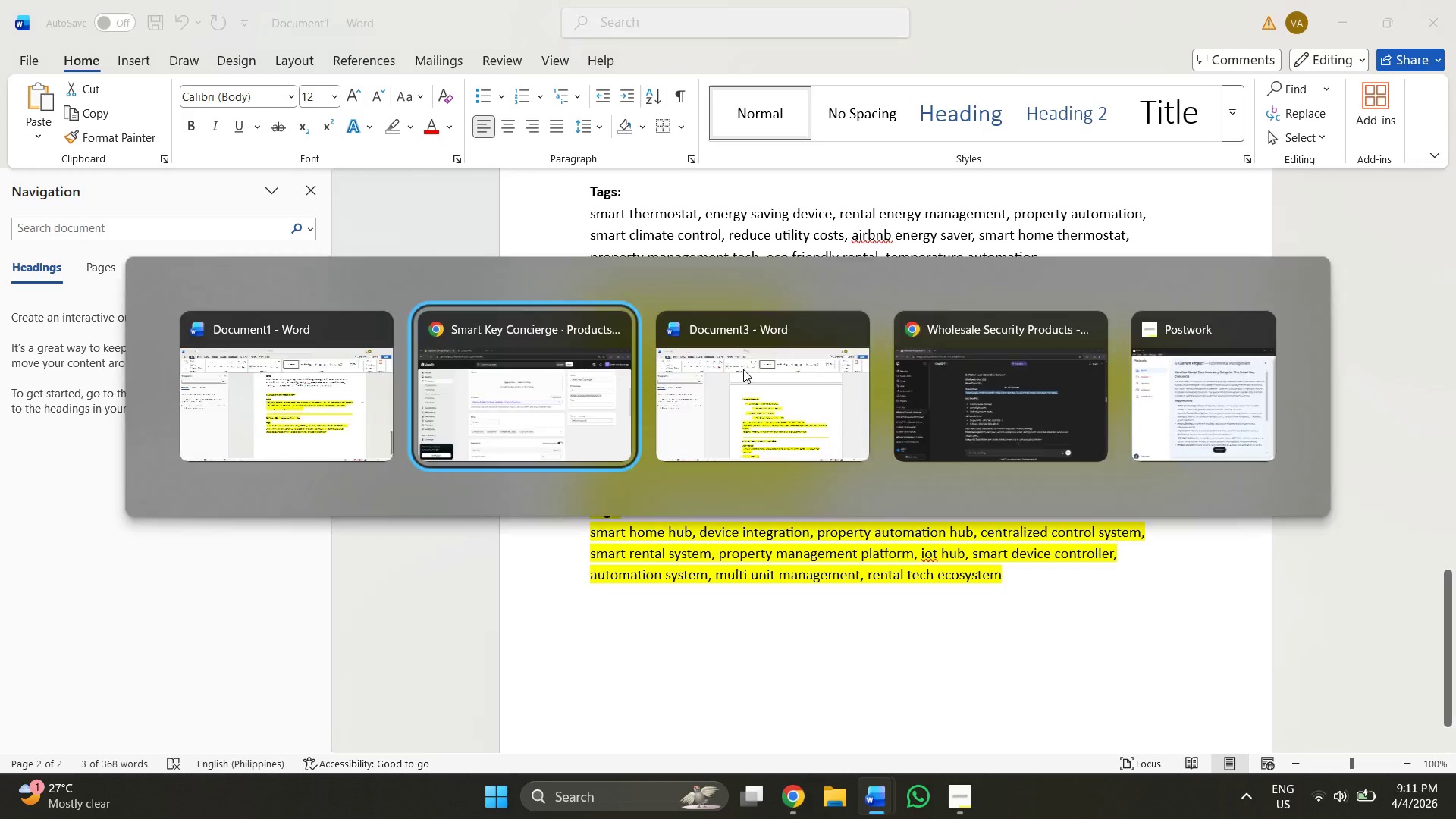 
key(Alt+Tab)
 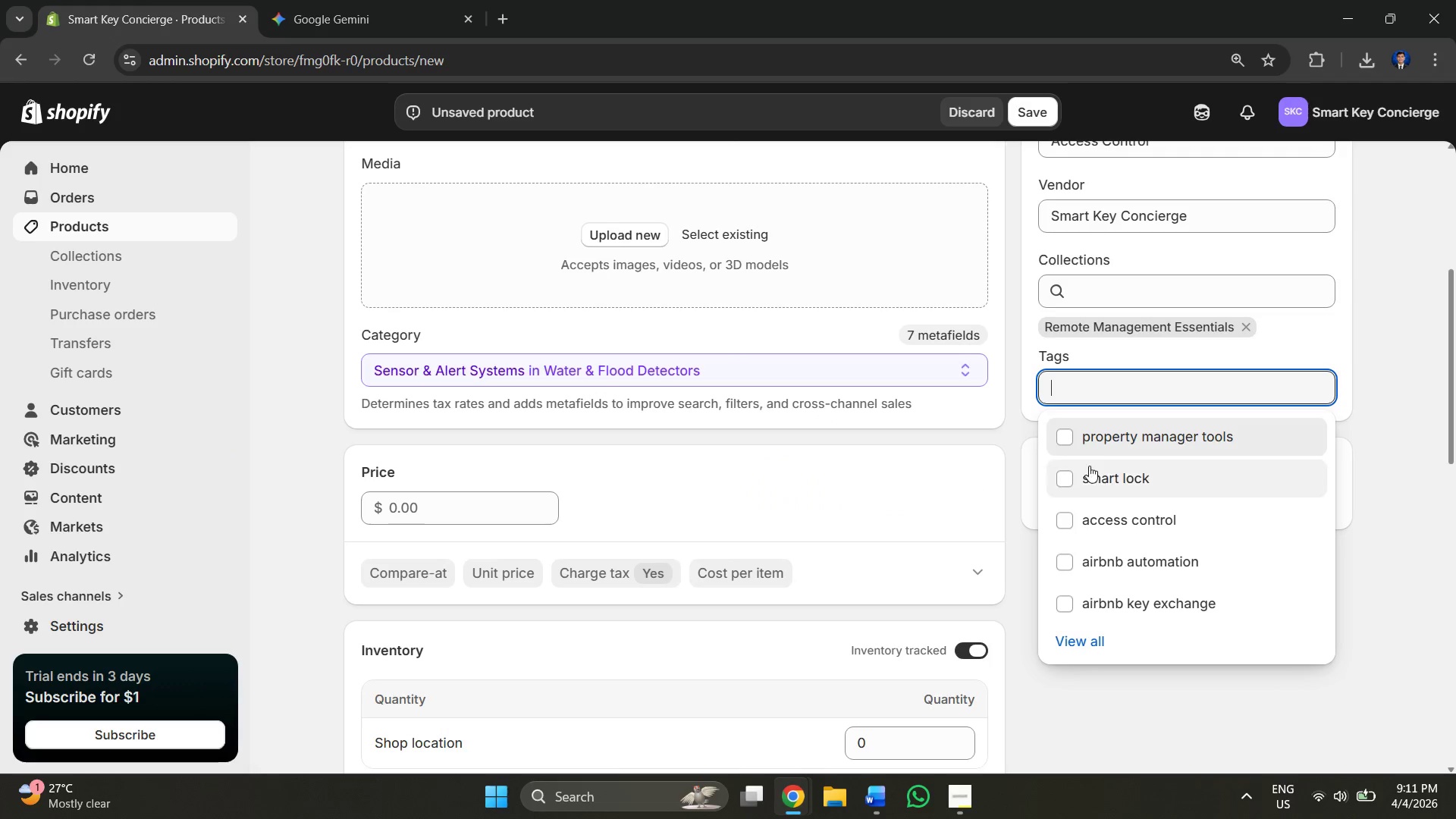 
key(Control+V)
 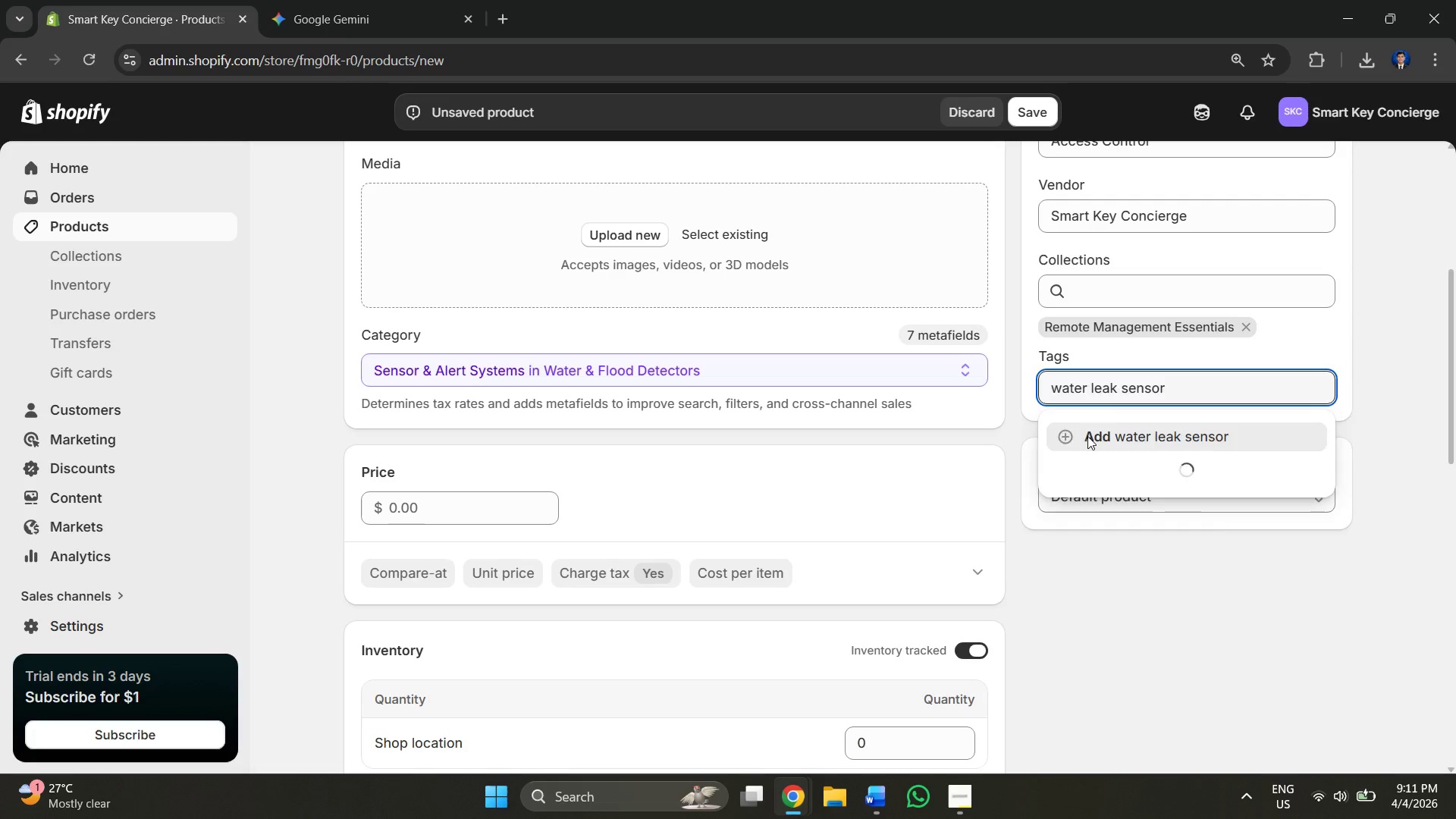 
key(Alt+AltLeft)
 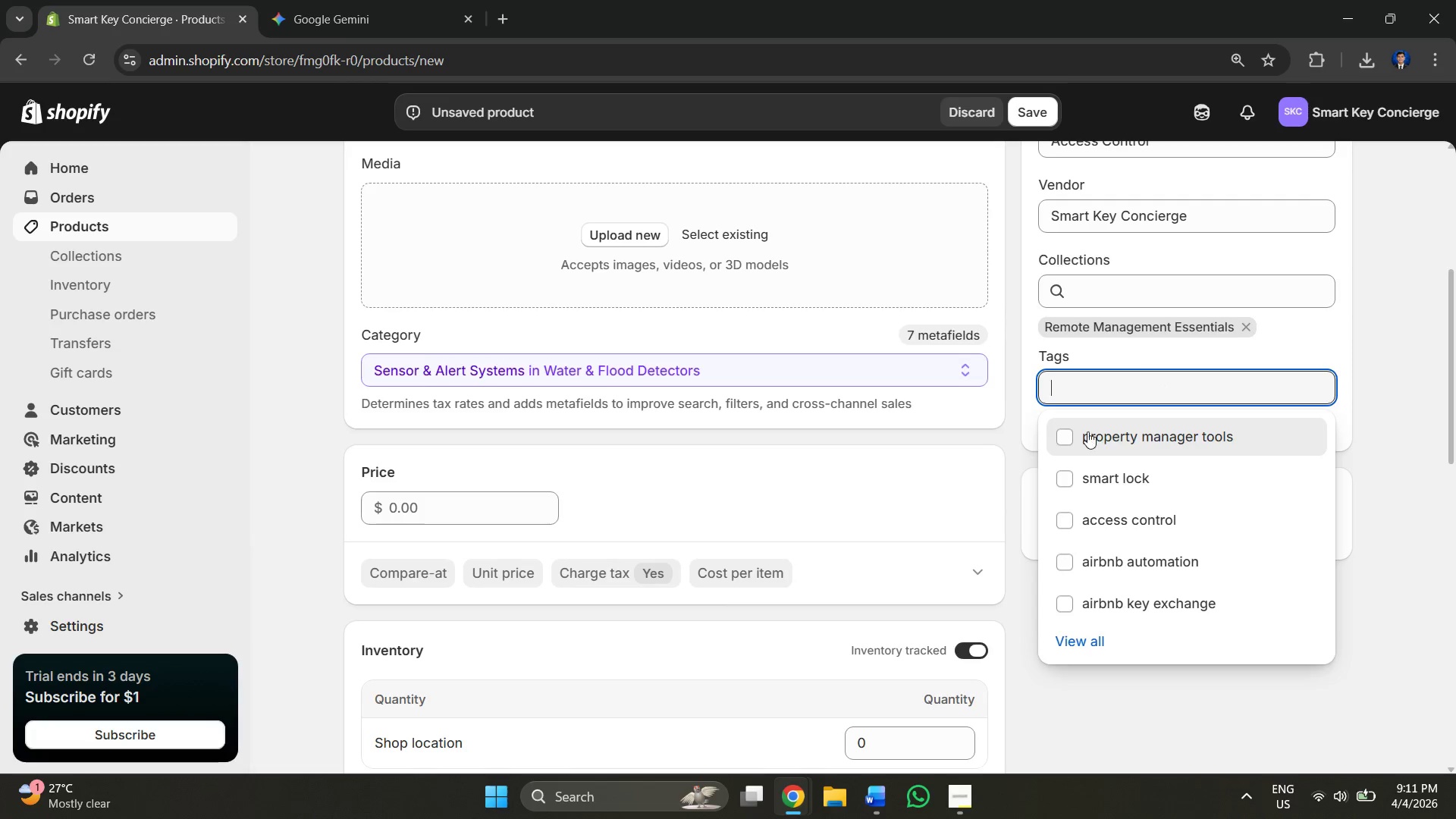 
key(Alt+Tab)
 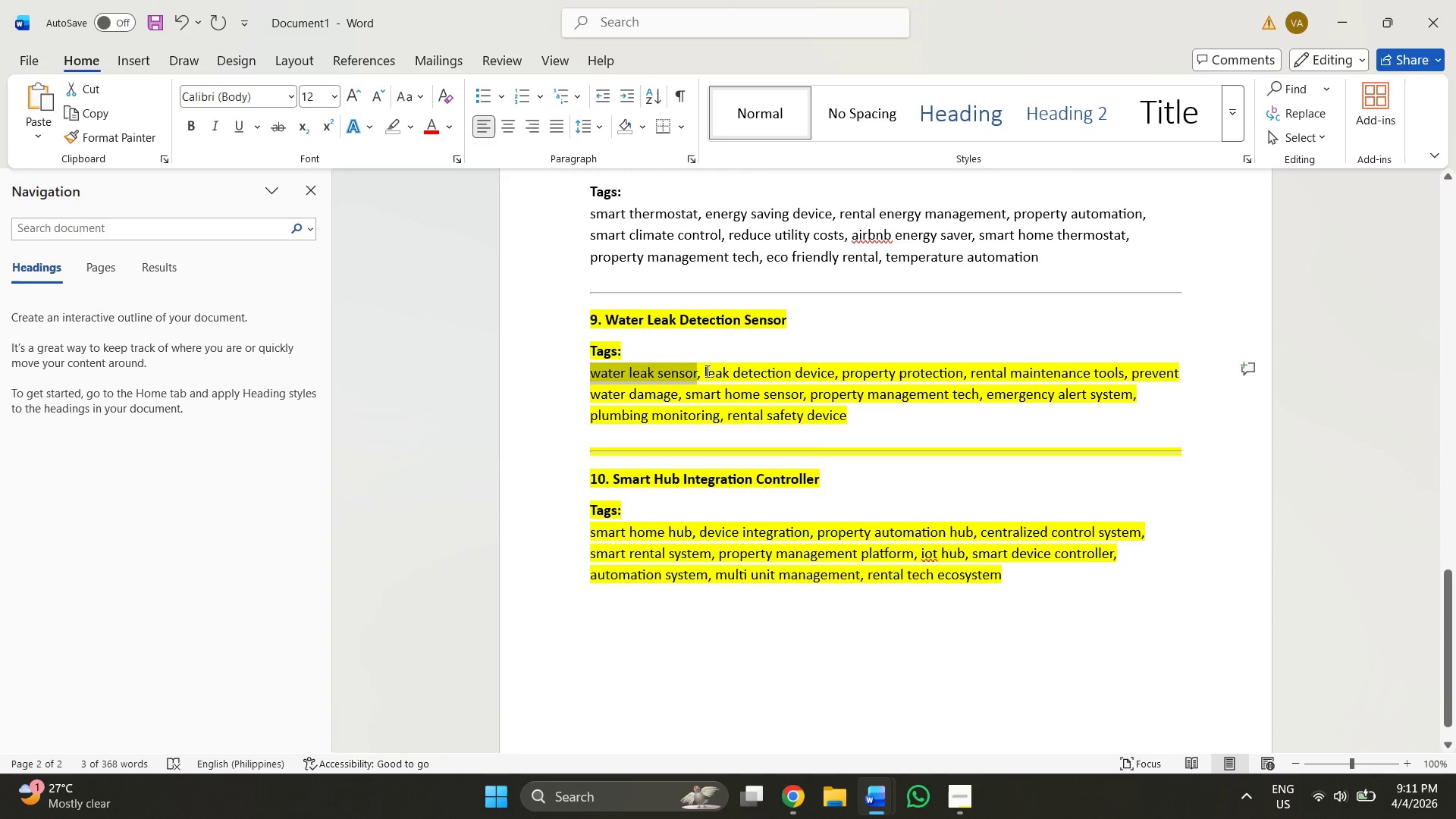 
left_click_drag(start_coordinate=[705, 370], to_coordinate=[826, 376])
 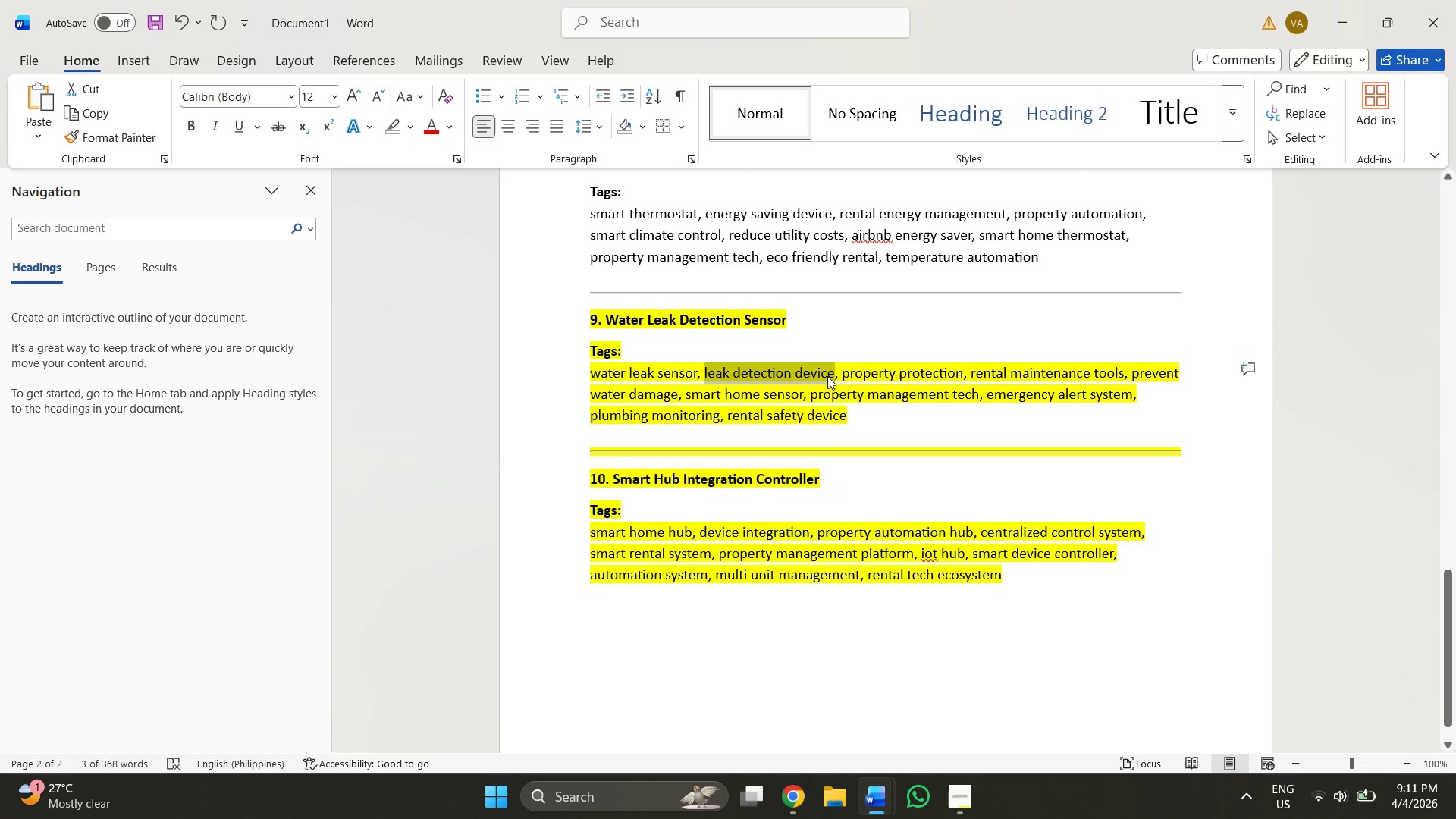 
key(Control+C)
 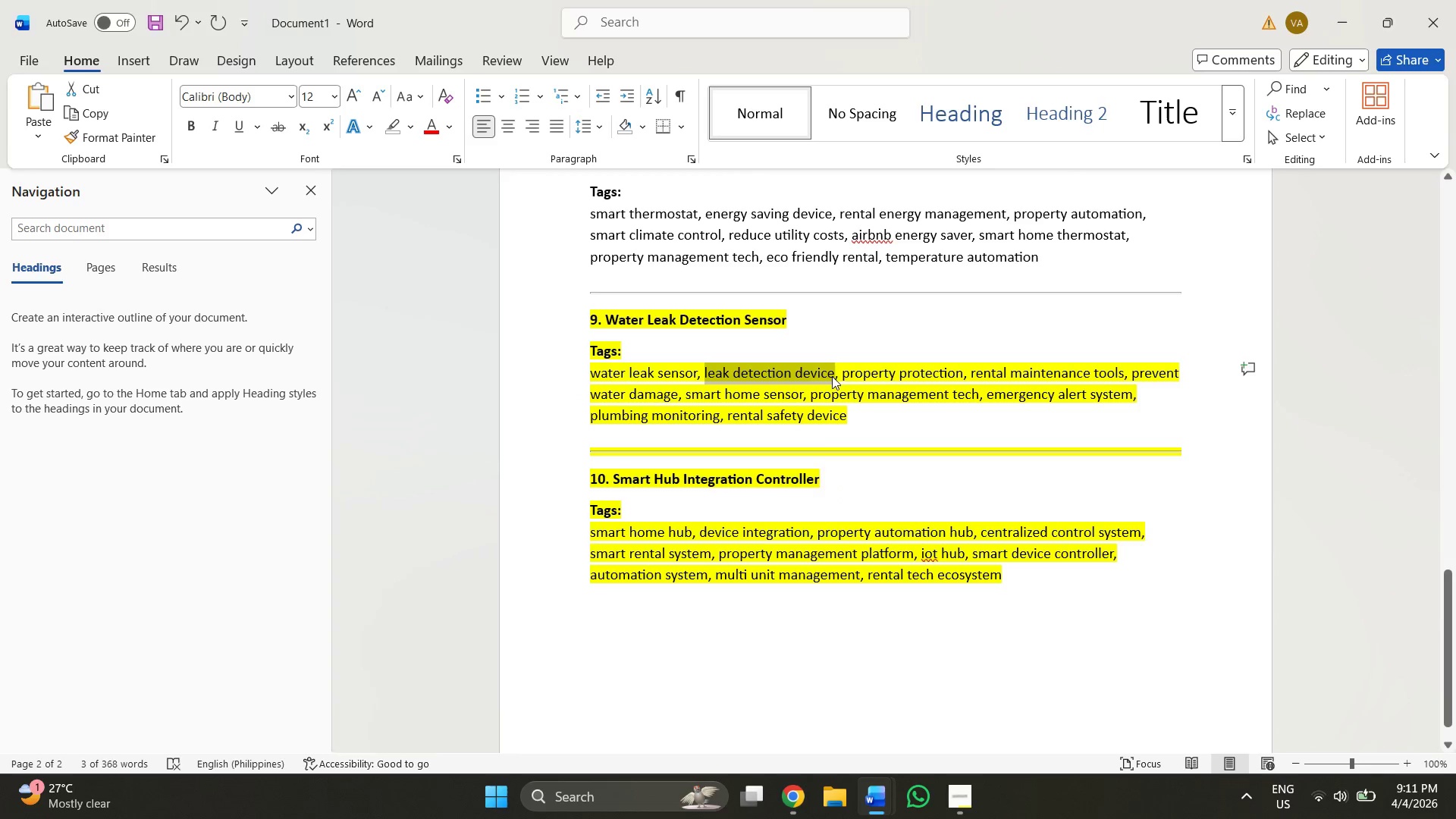 
key(Alt+AltLeft)
 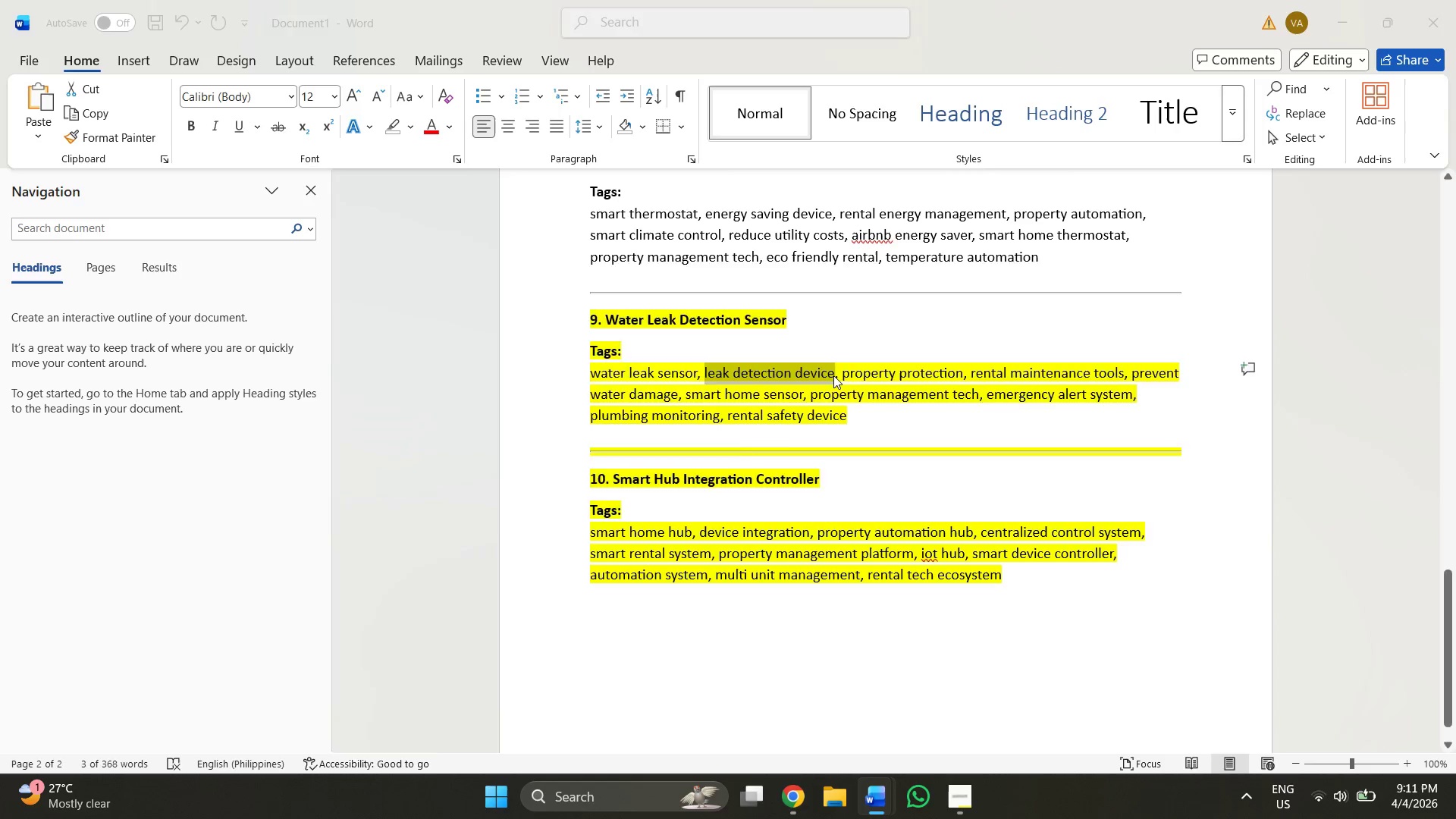 
key(Alt+Tab)
 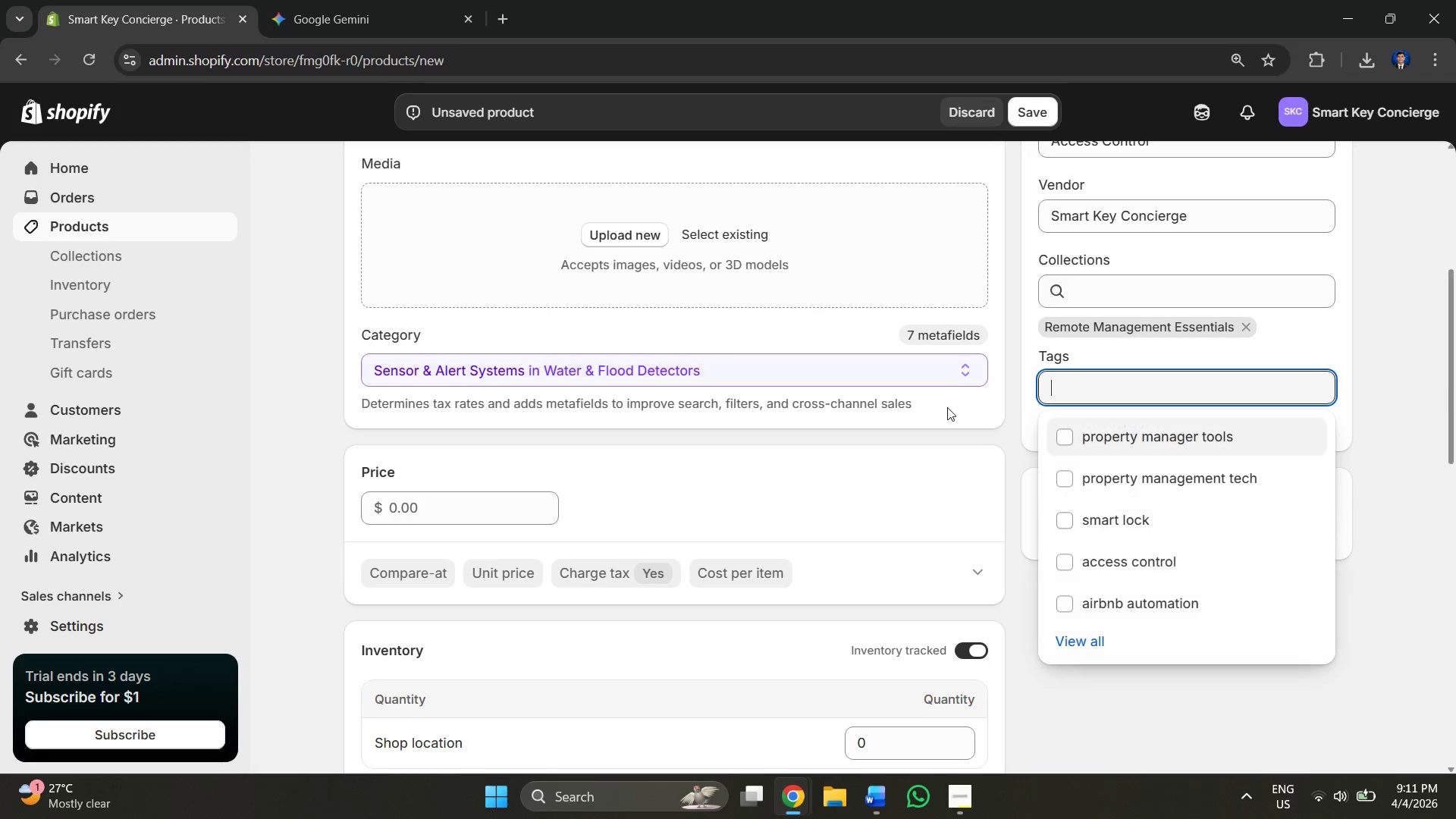 
key(Control+V)
 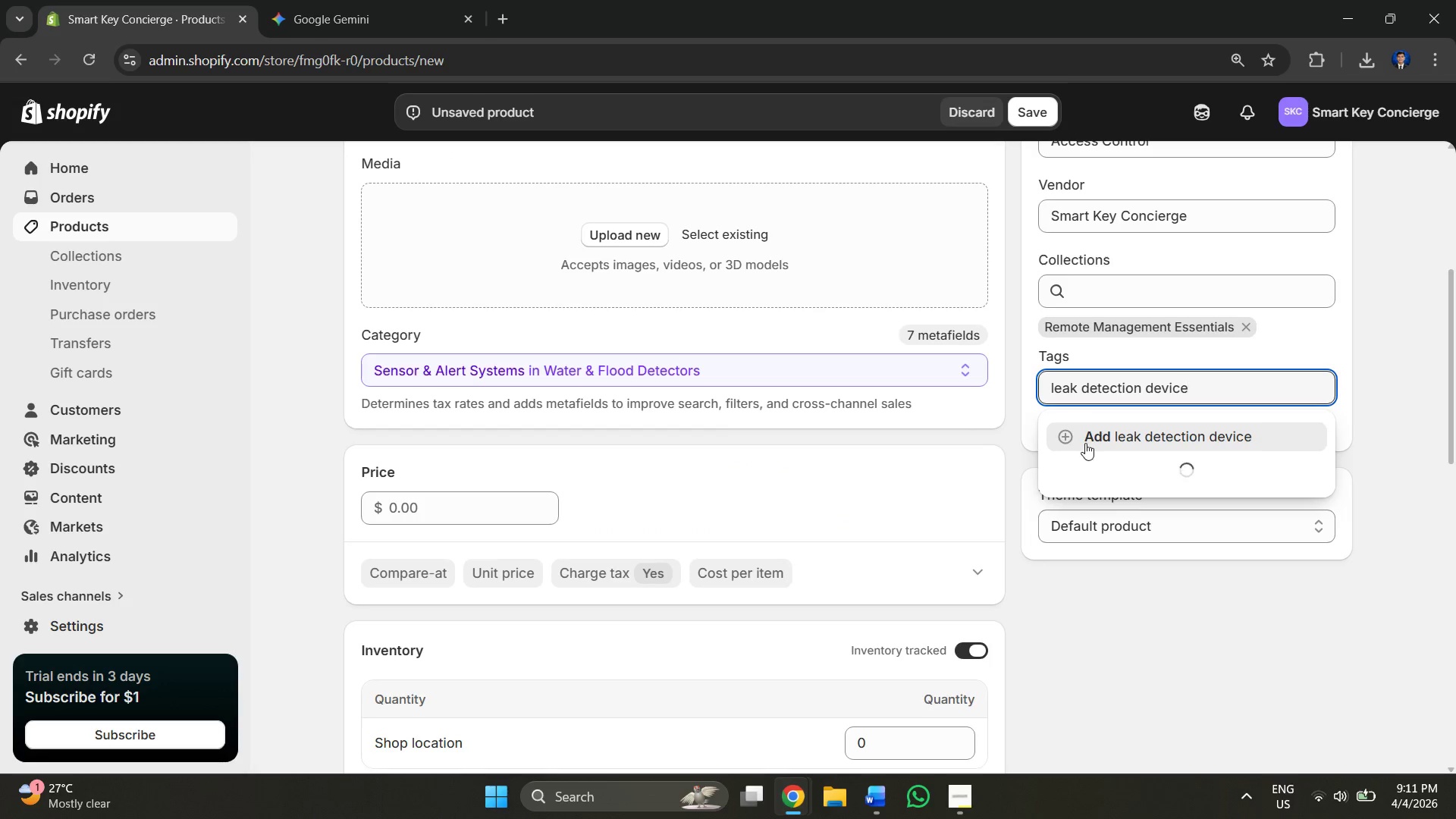 
left_click([1084, 438])
 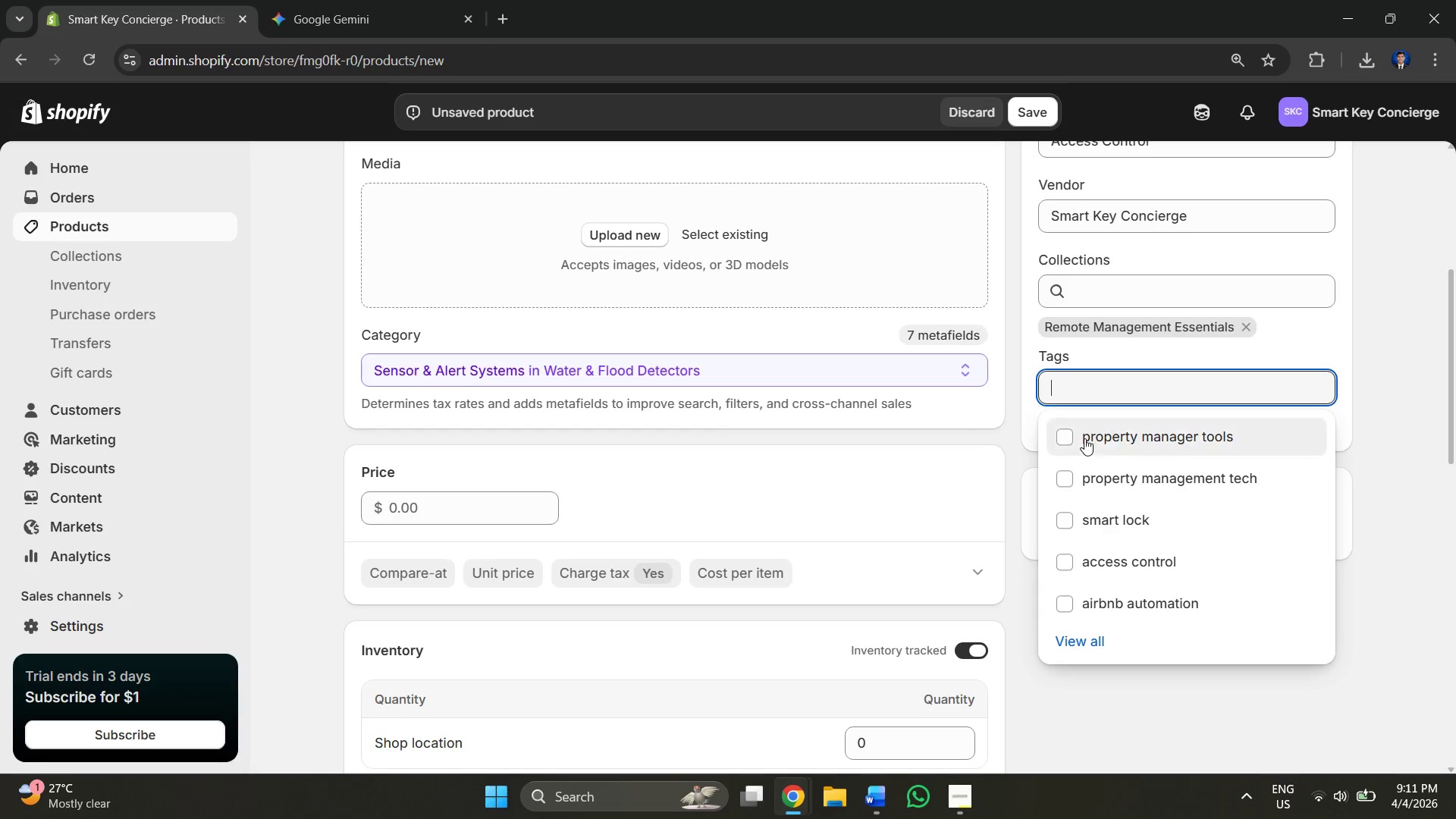 
key(Alt+AltLeft)
 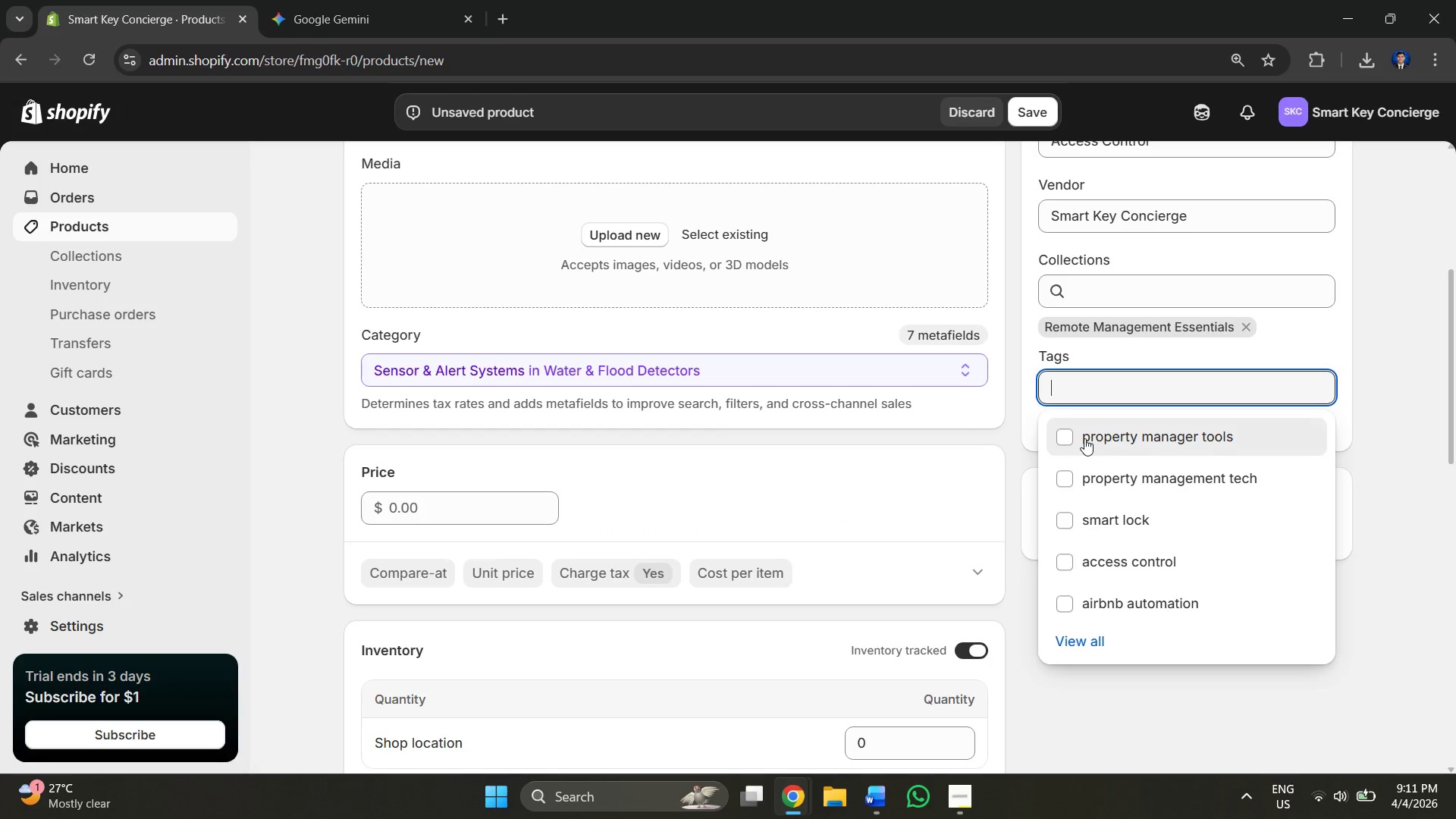 
key(Alt+Tab)
 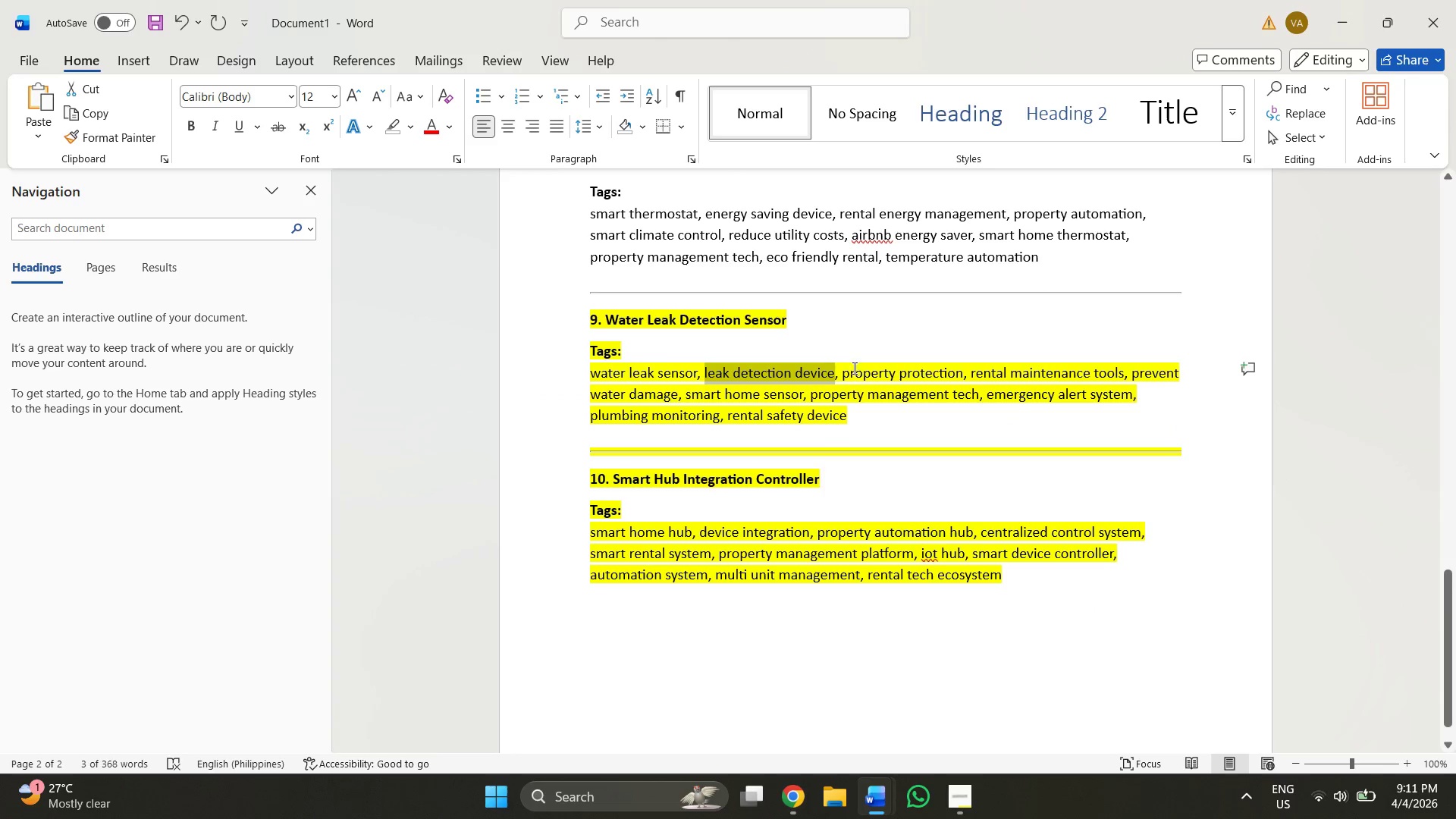 
left_click_drag(start_coordinate=[843, 368], to_coordinate=[947, 375])
 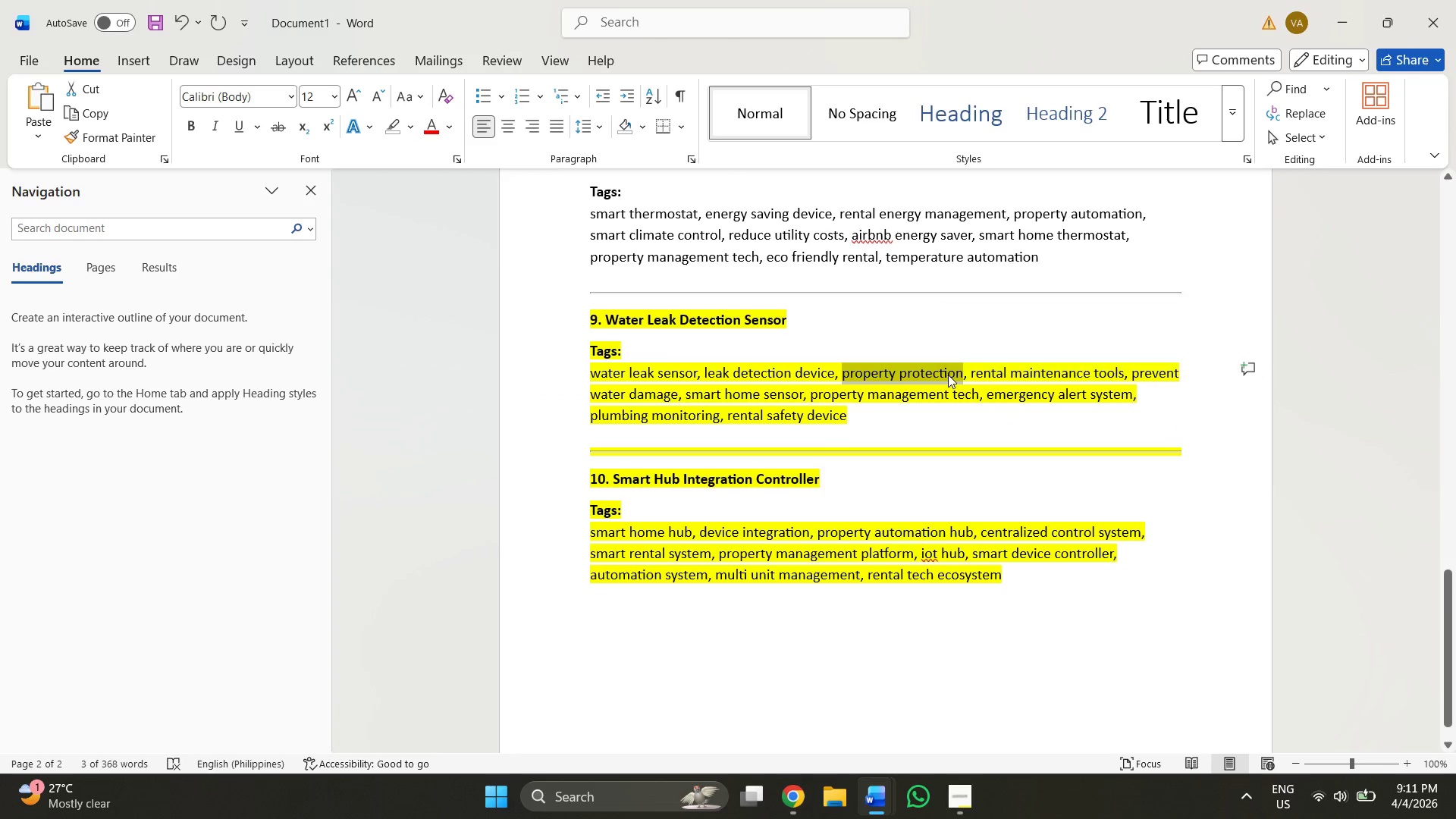 
key(Control+ControlLeft)
 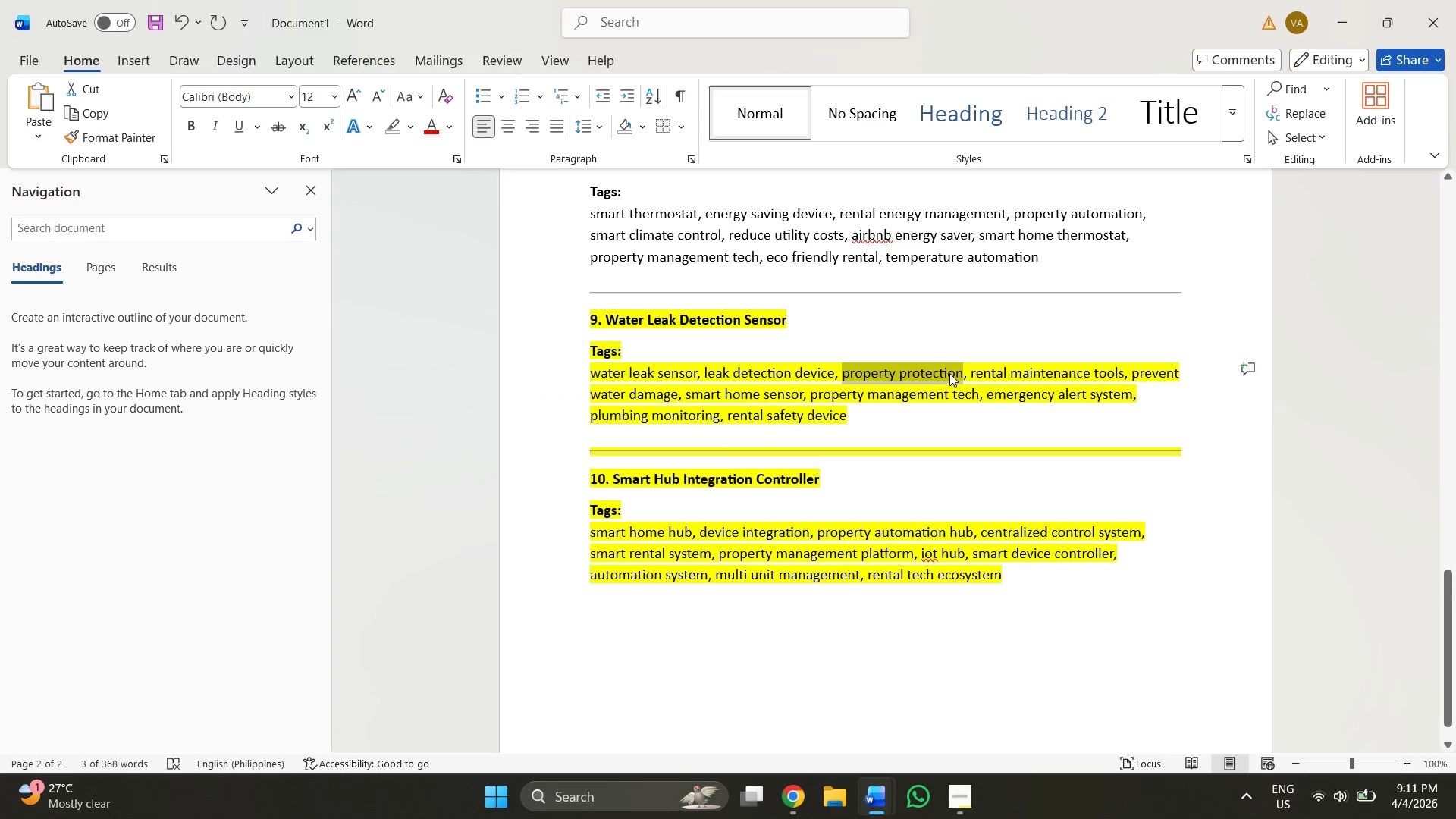 
key(Control+C)
 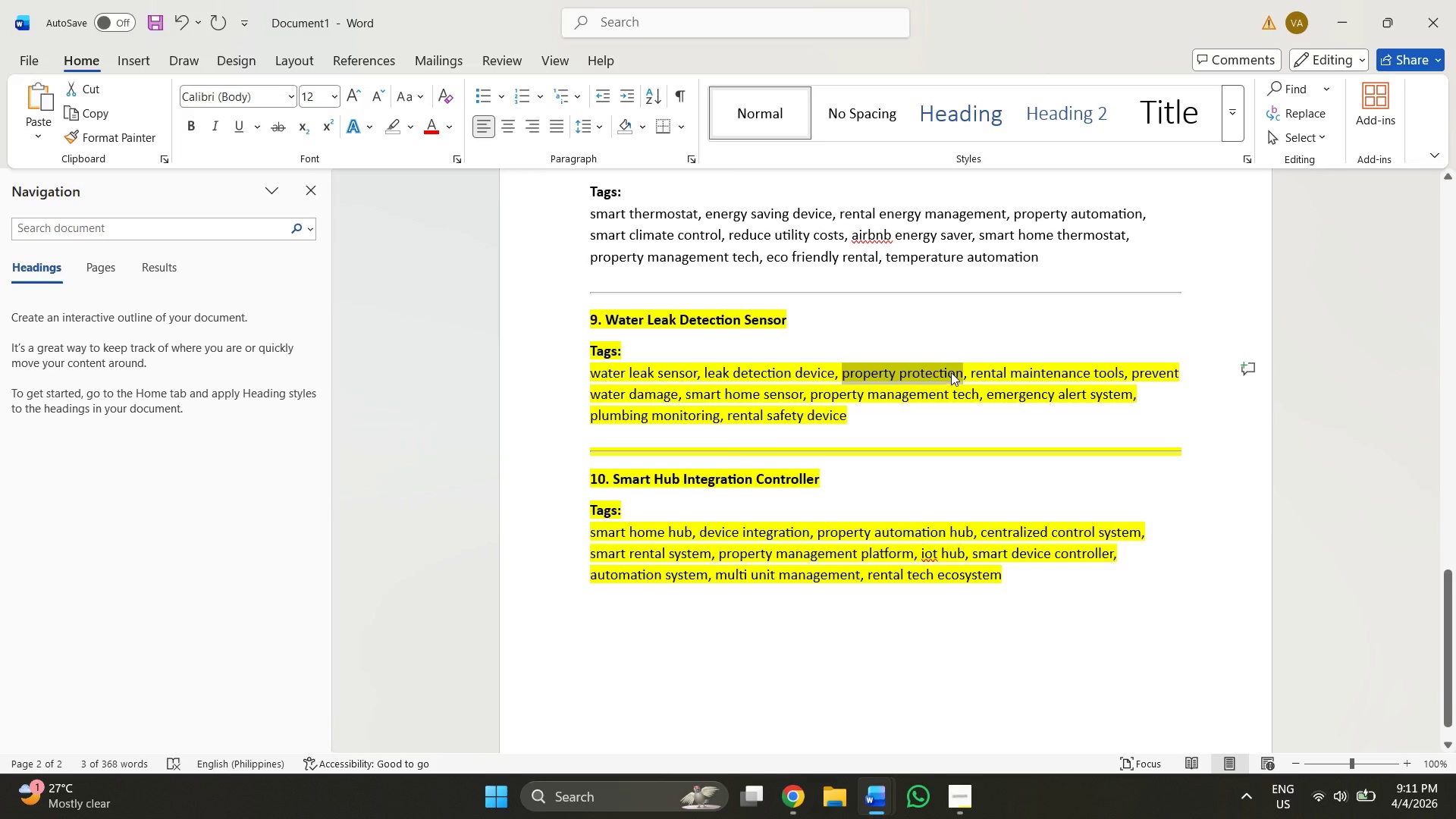 
key(Alt+AltLeft)
 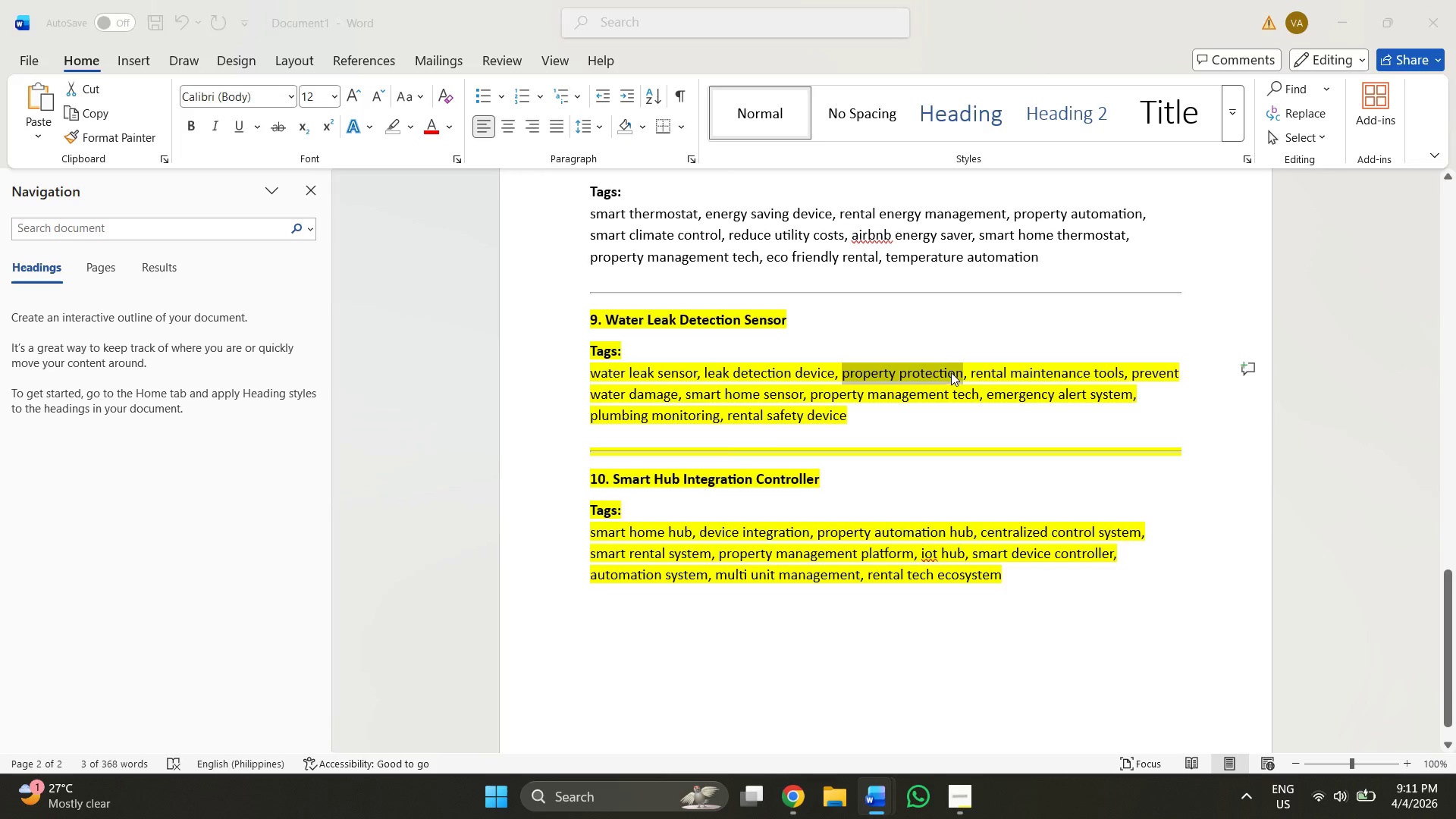 
key(Alt+Tab)
 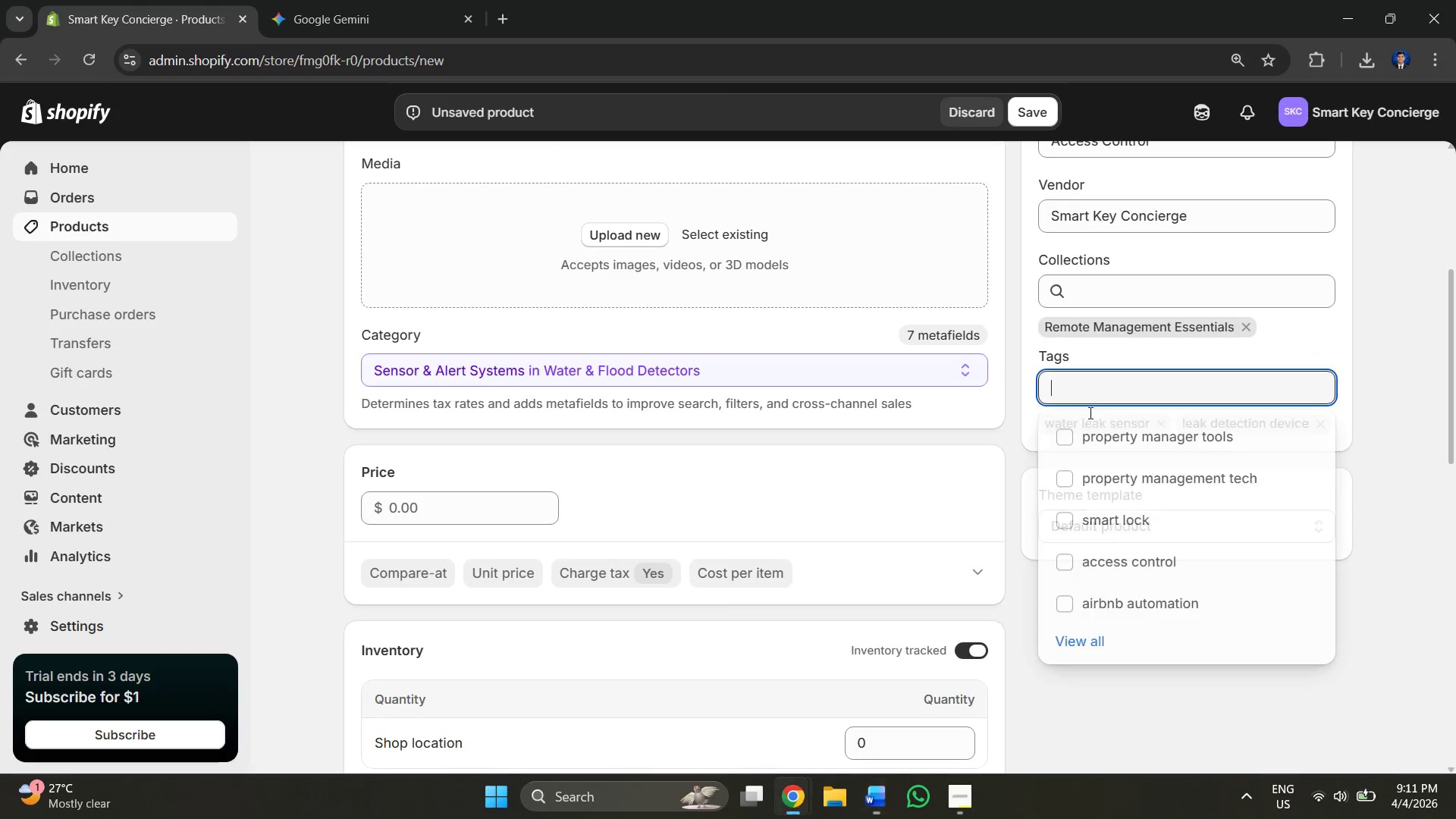 
key(Control+V)
 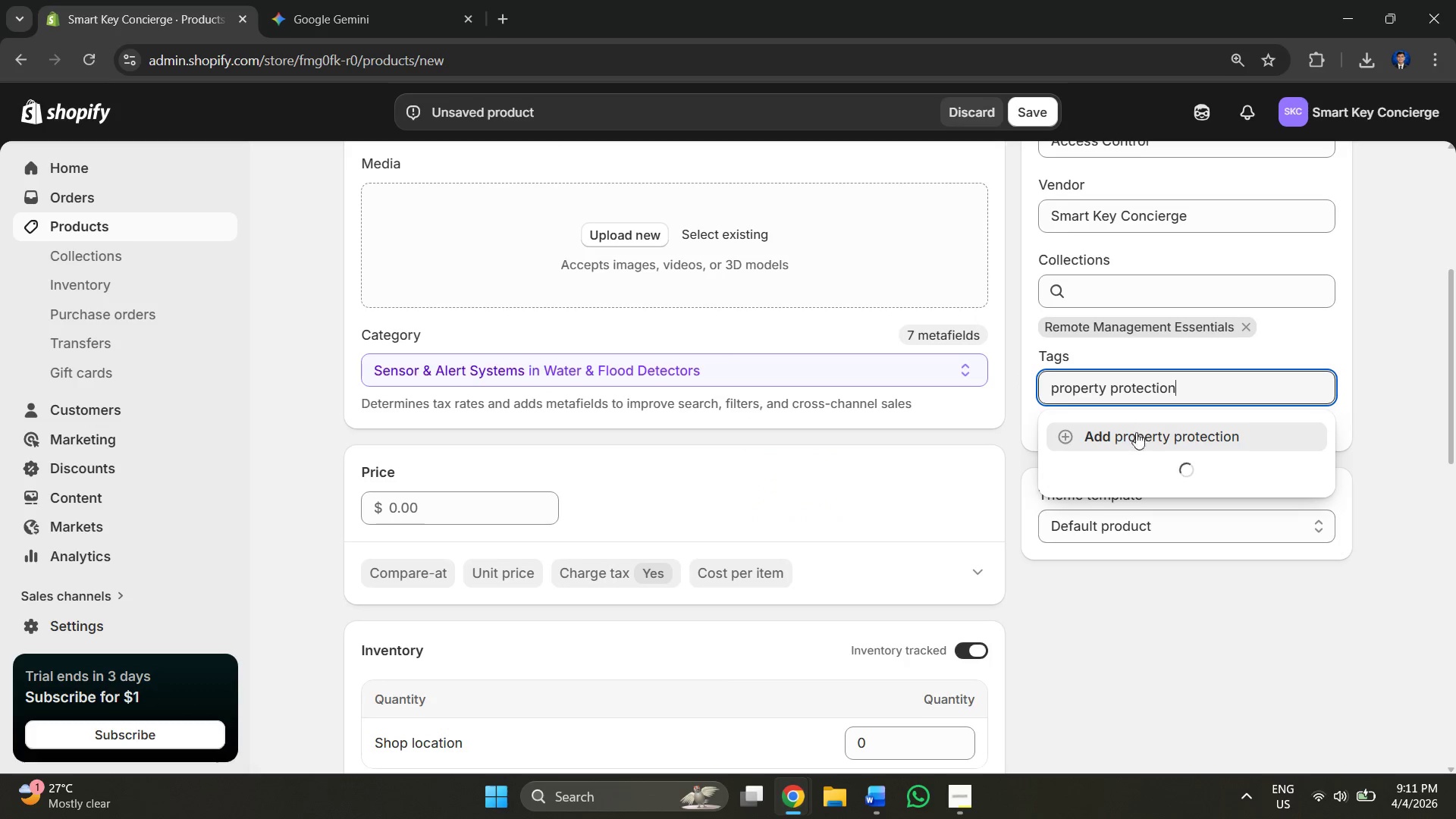 
left_click([1131, 443])
 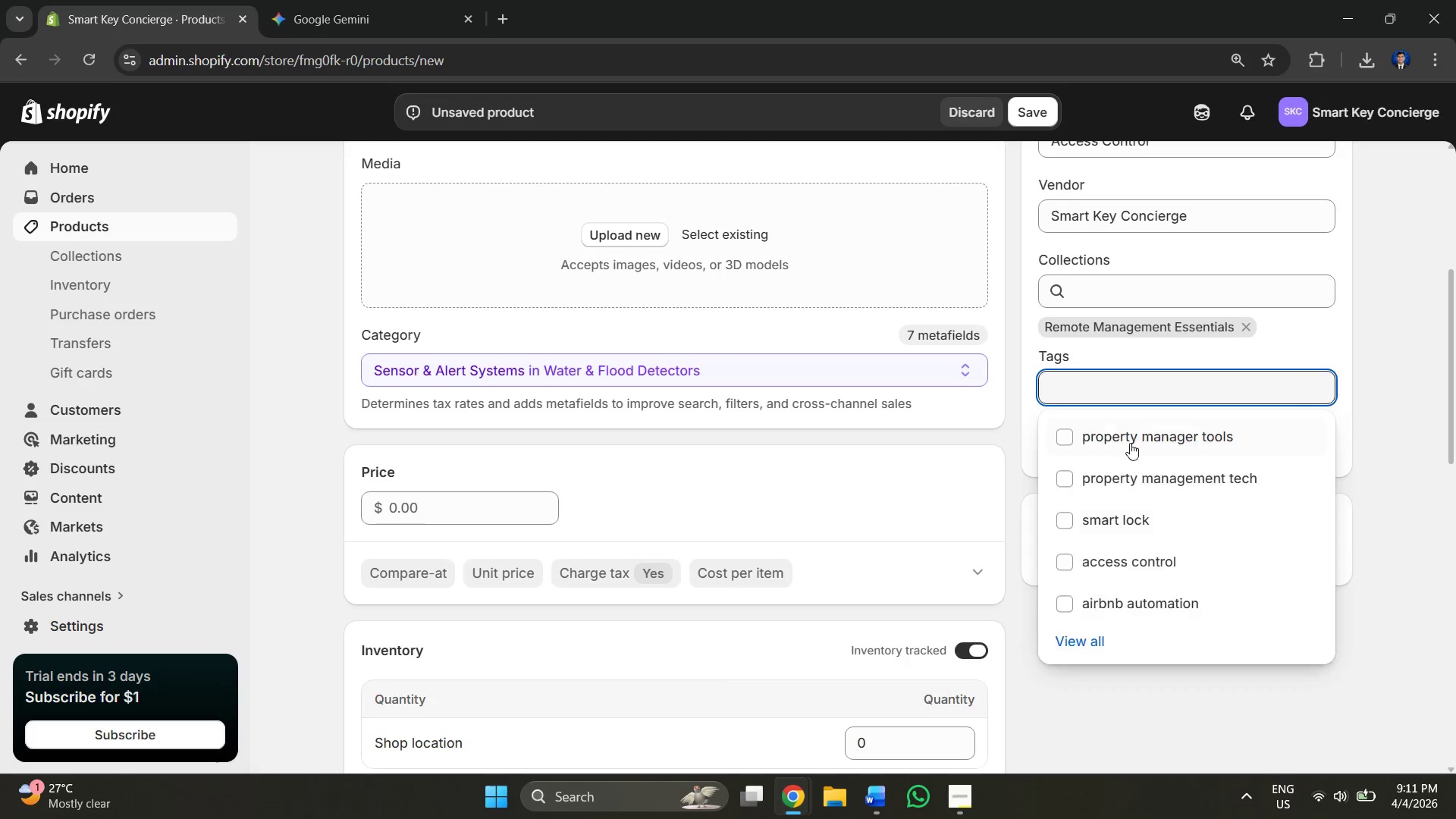 
key(Alt+AltLeft)
 